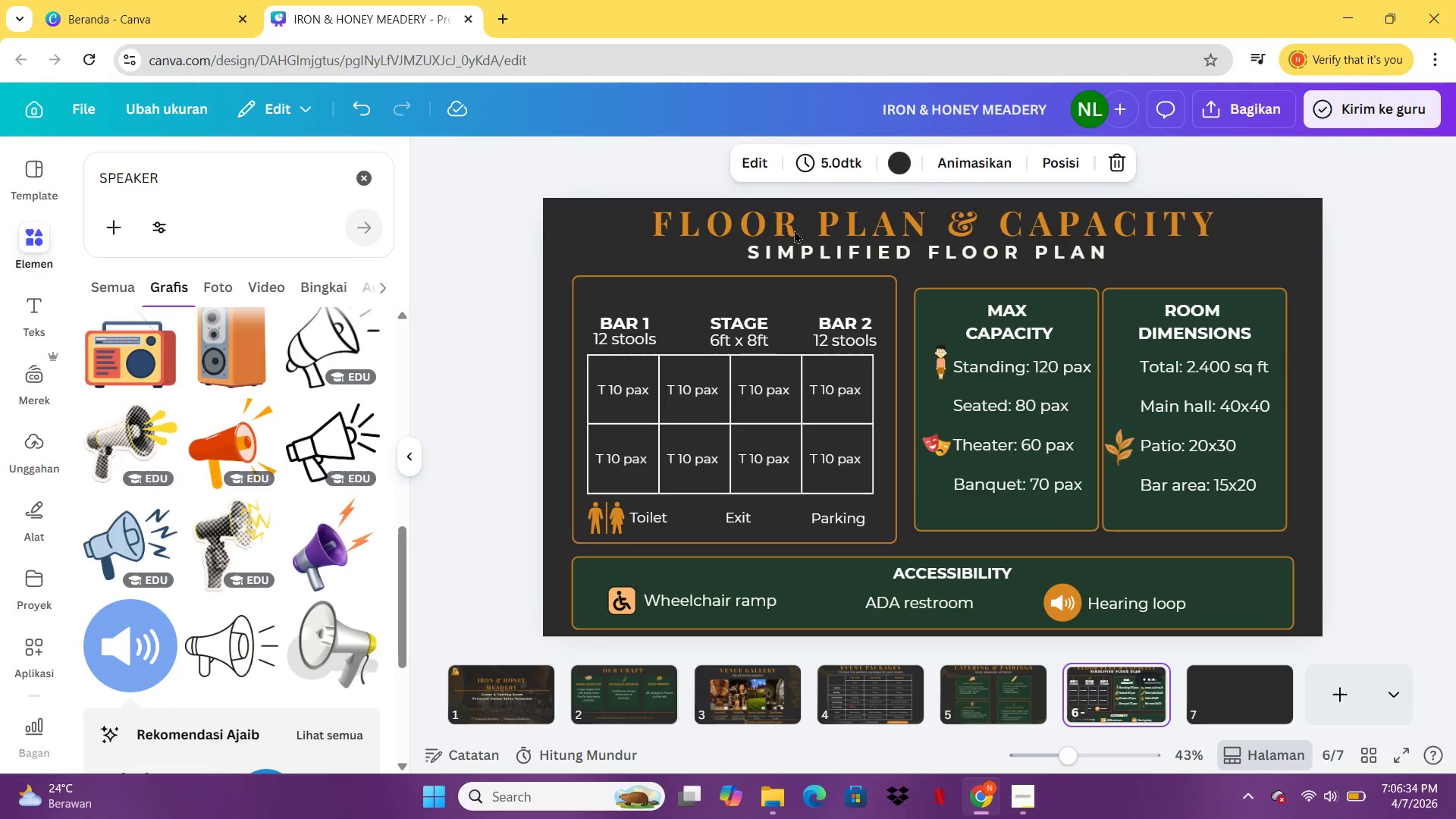 
left_click([797, 227])
 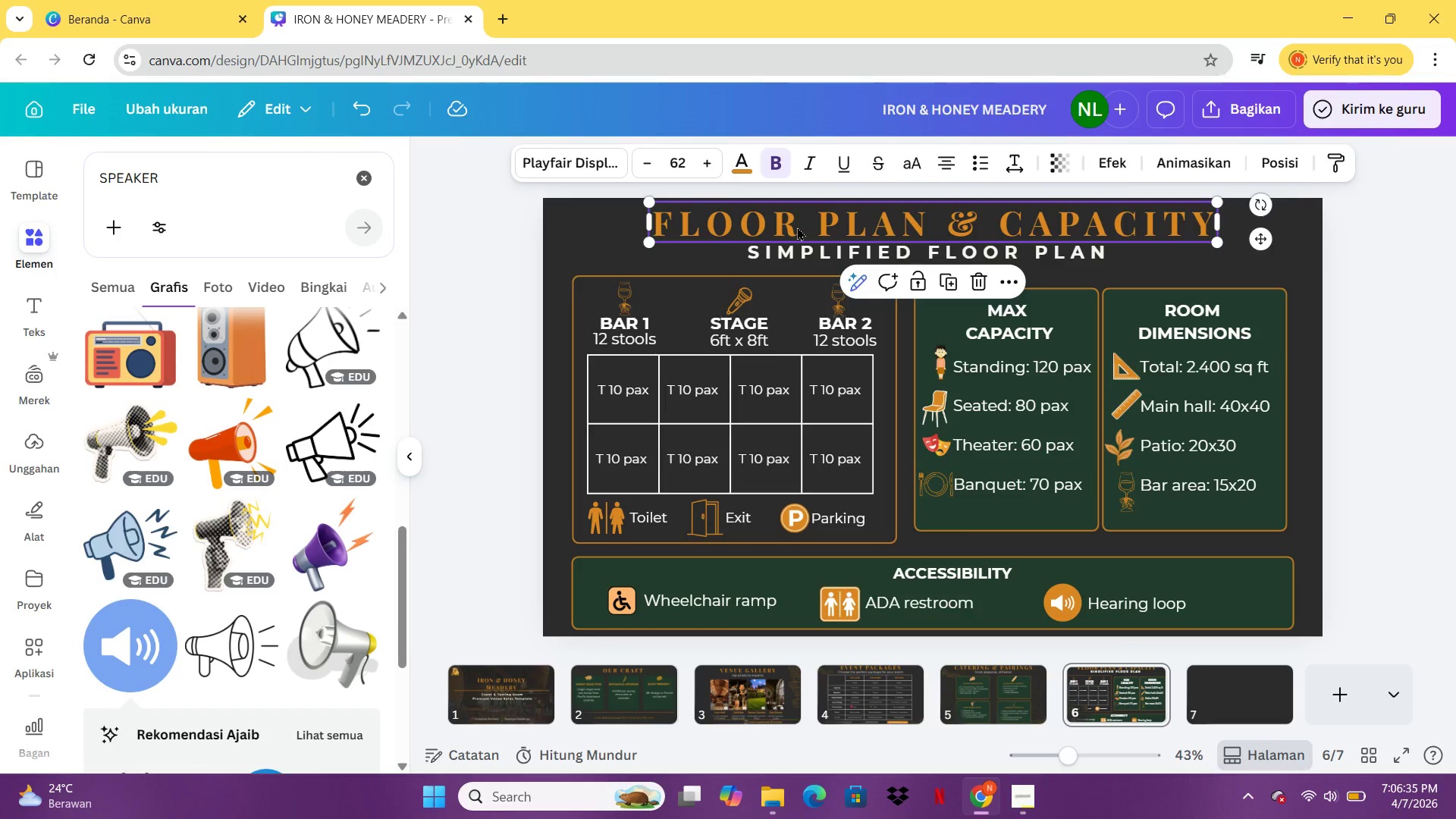 
key(Control+C)
 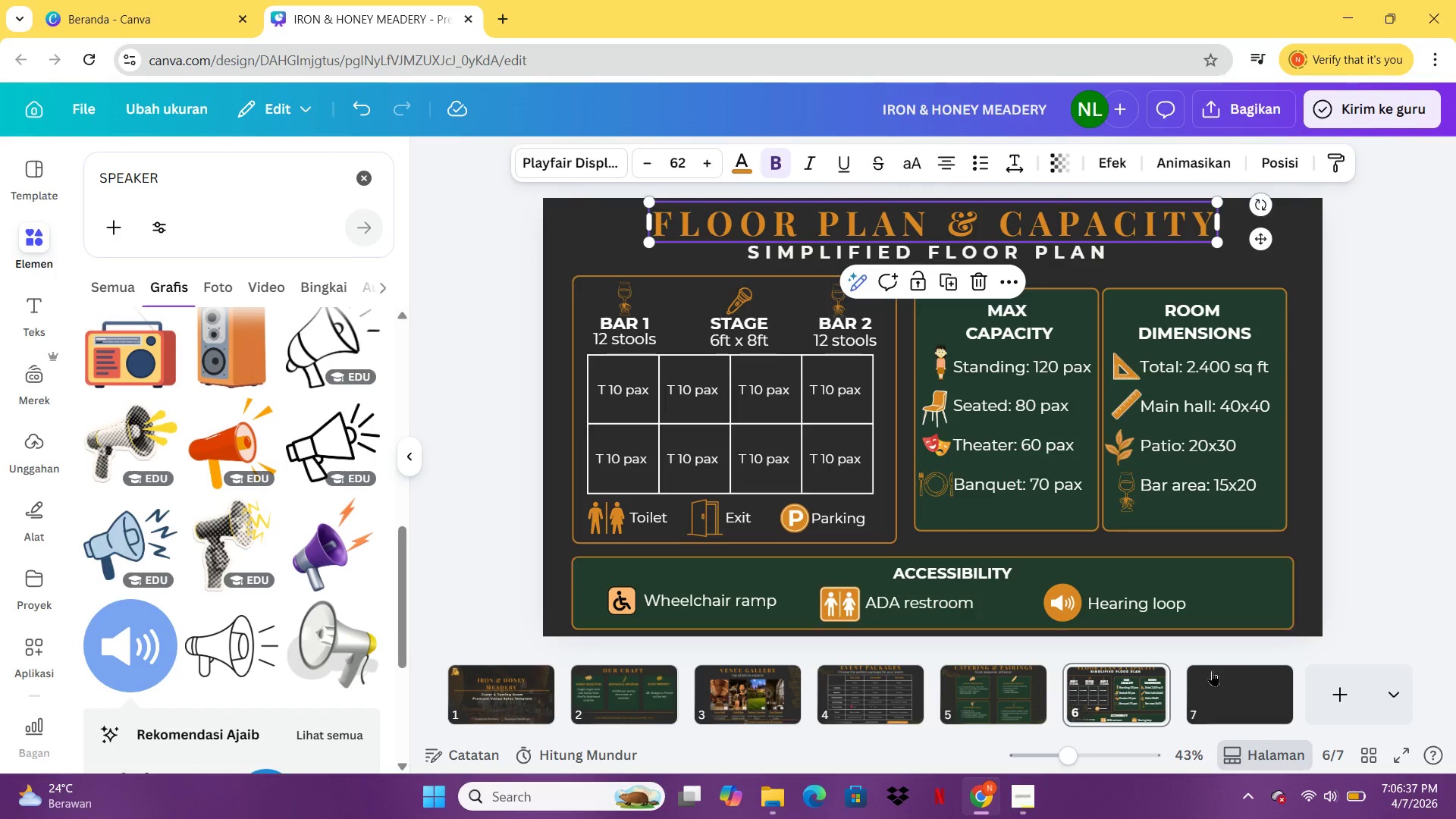 
left_click([1213, 676])
 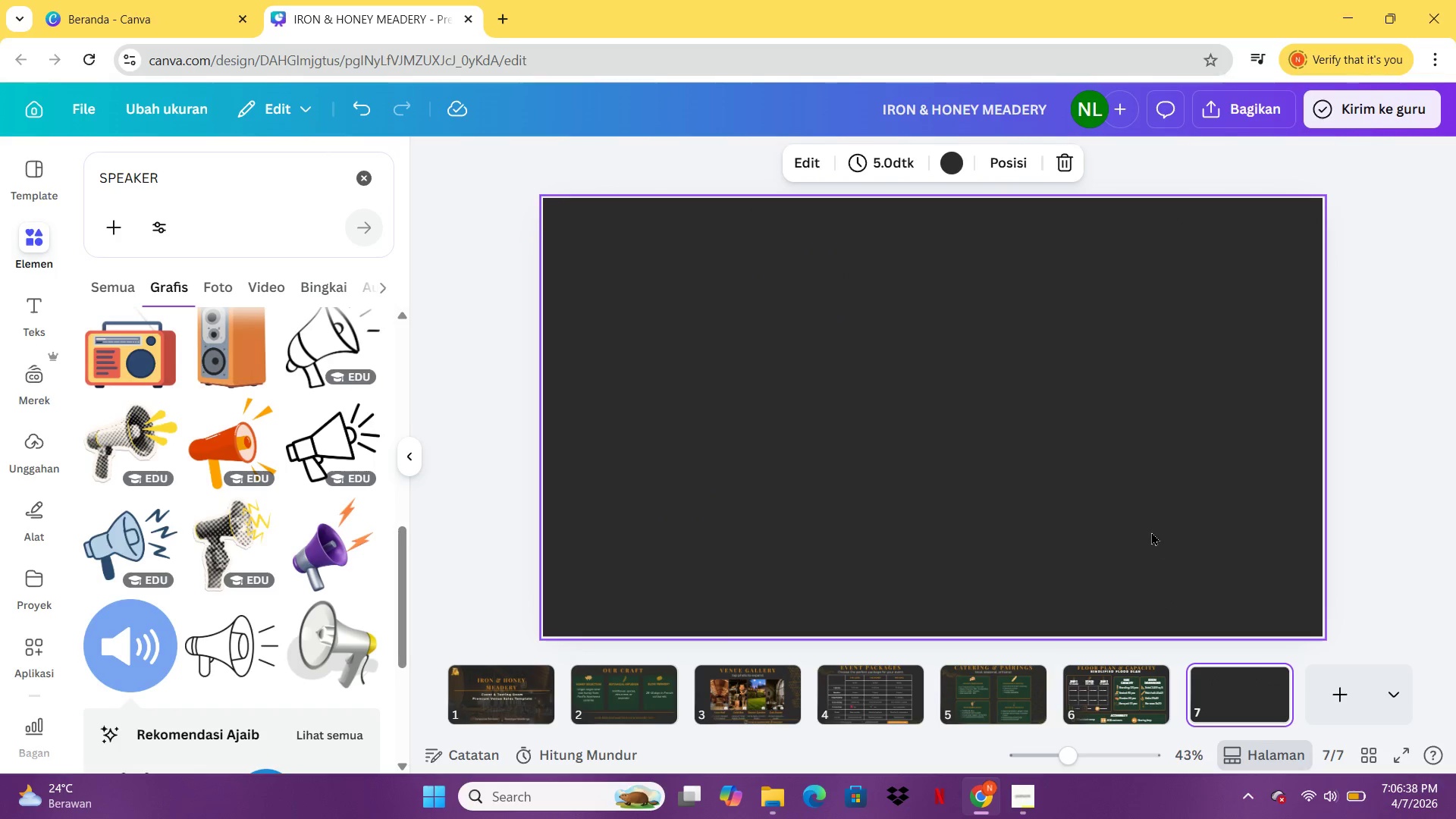 
key(Control+B)
 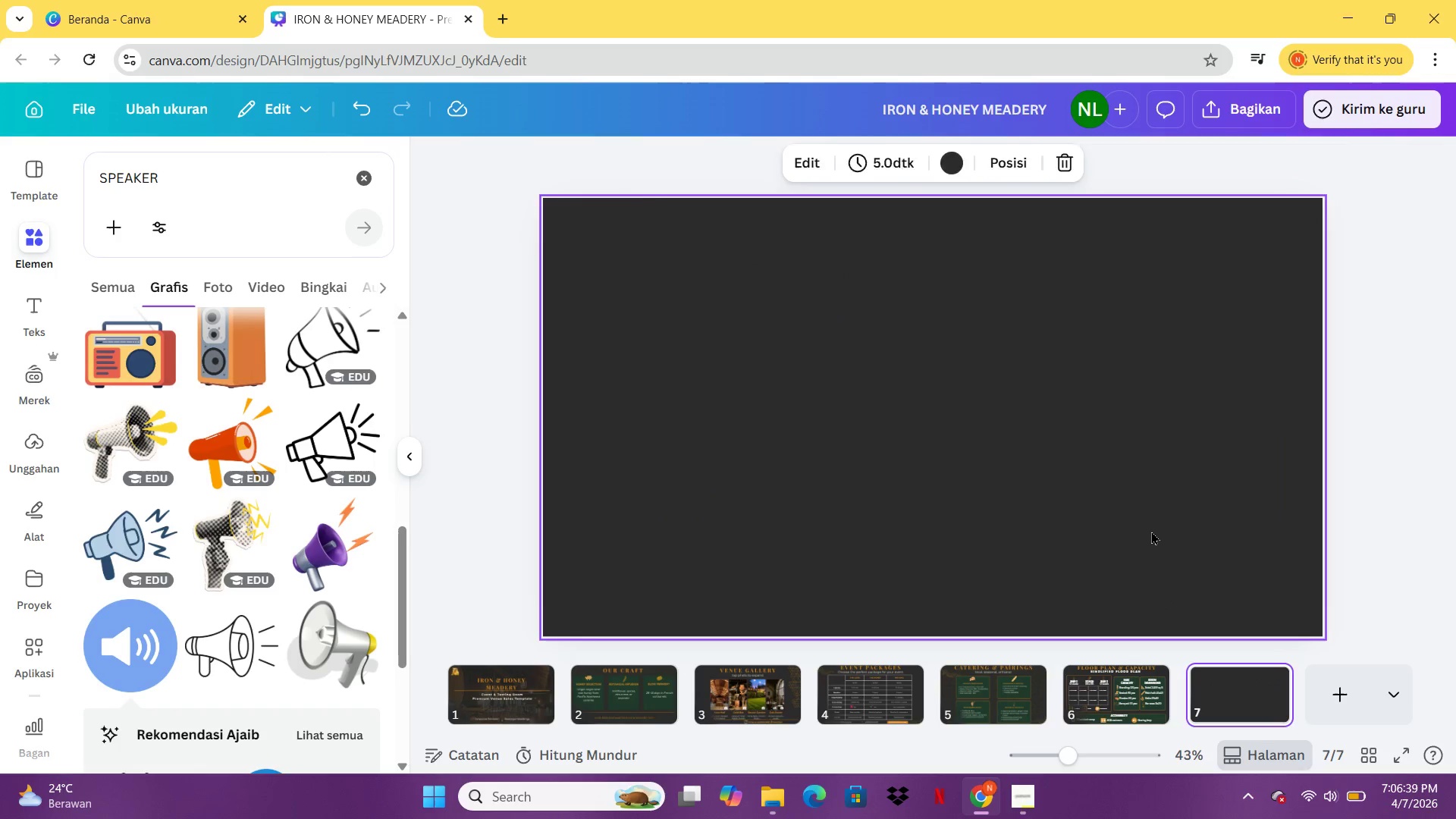 
key(Control+V)
 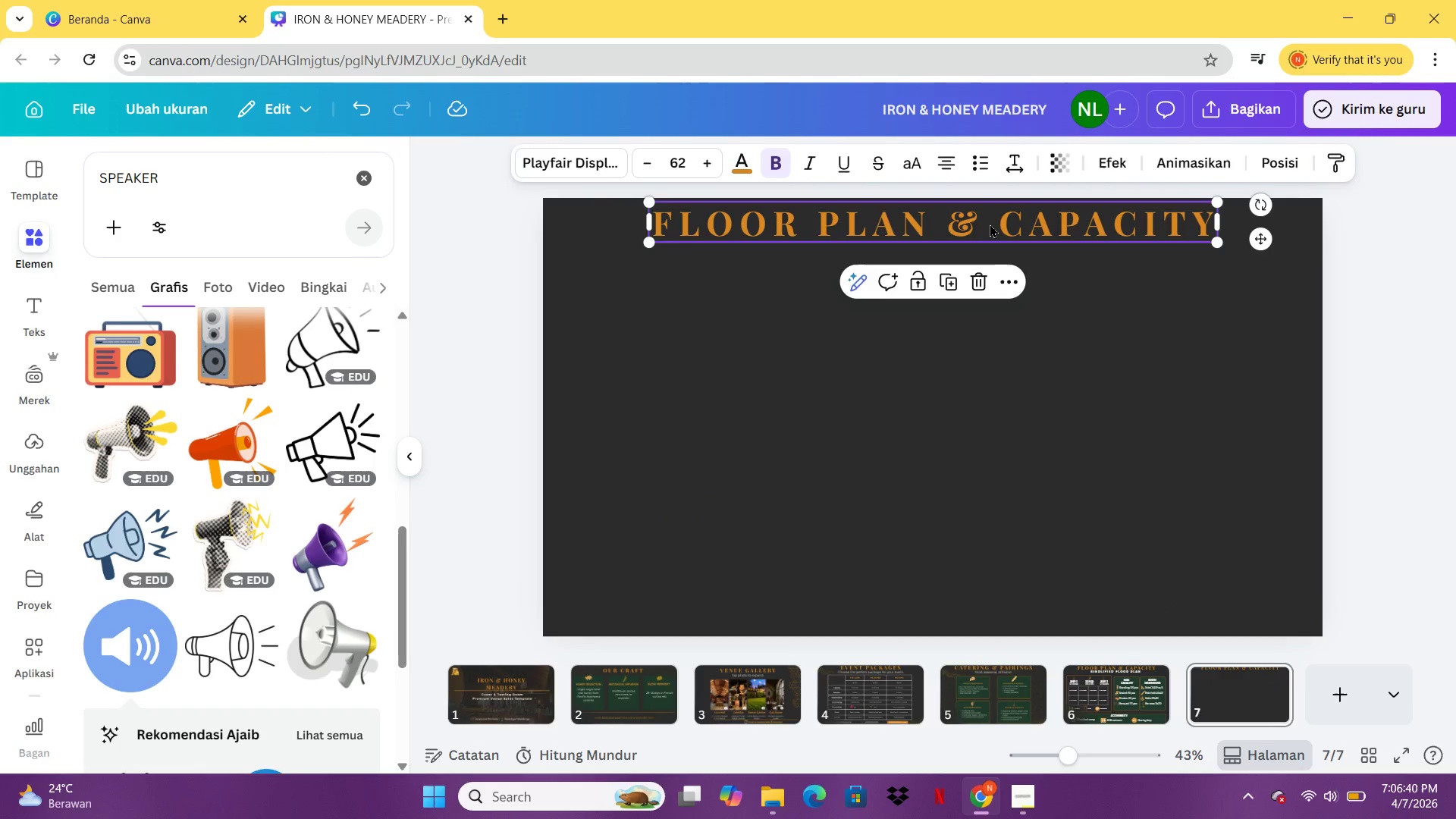 
left_click_drag(start_coordinate=[986, 221], to_coordinate=[987, 233])
 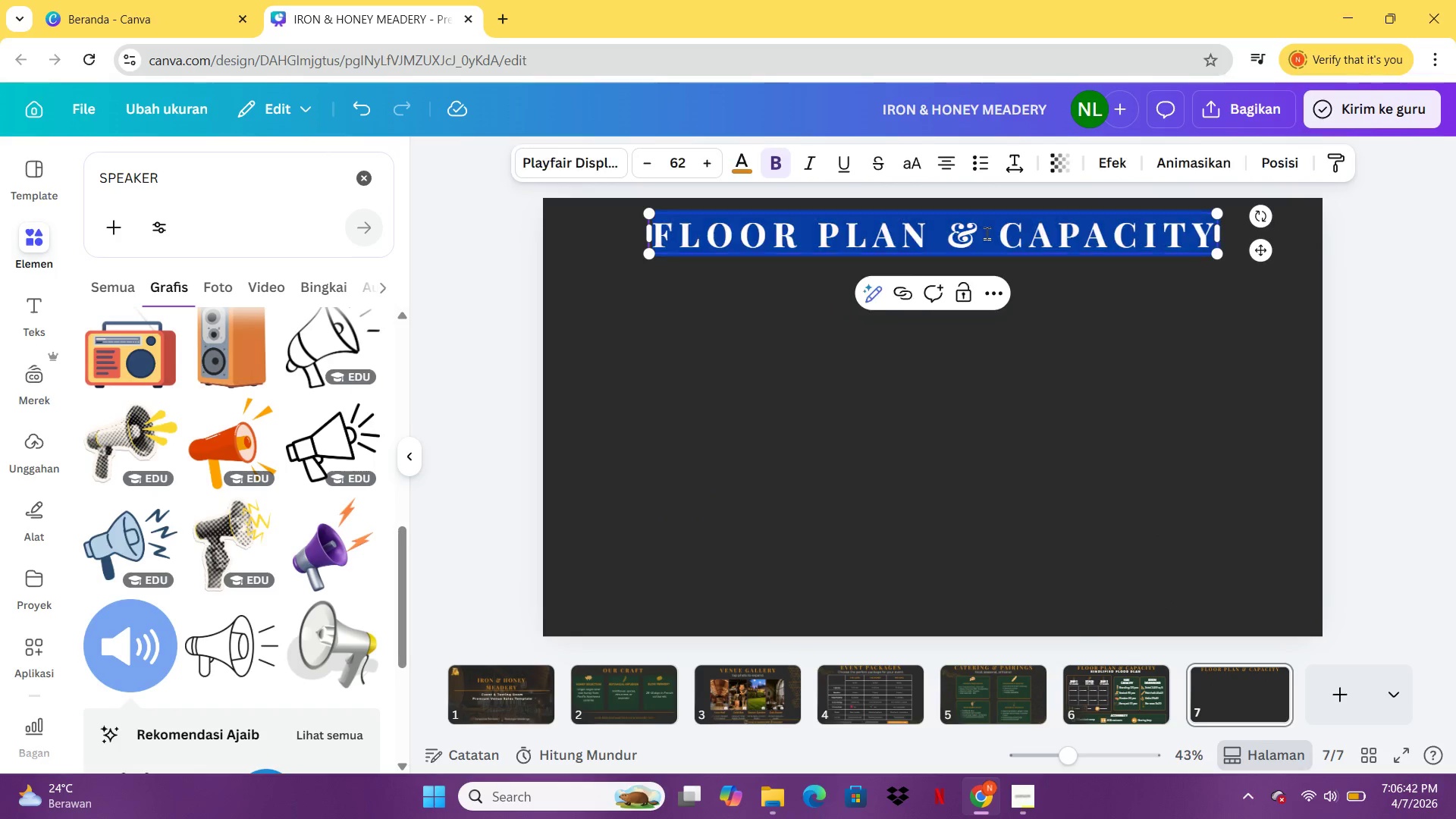 
double_click([987, 233])
 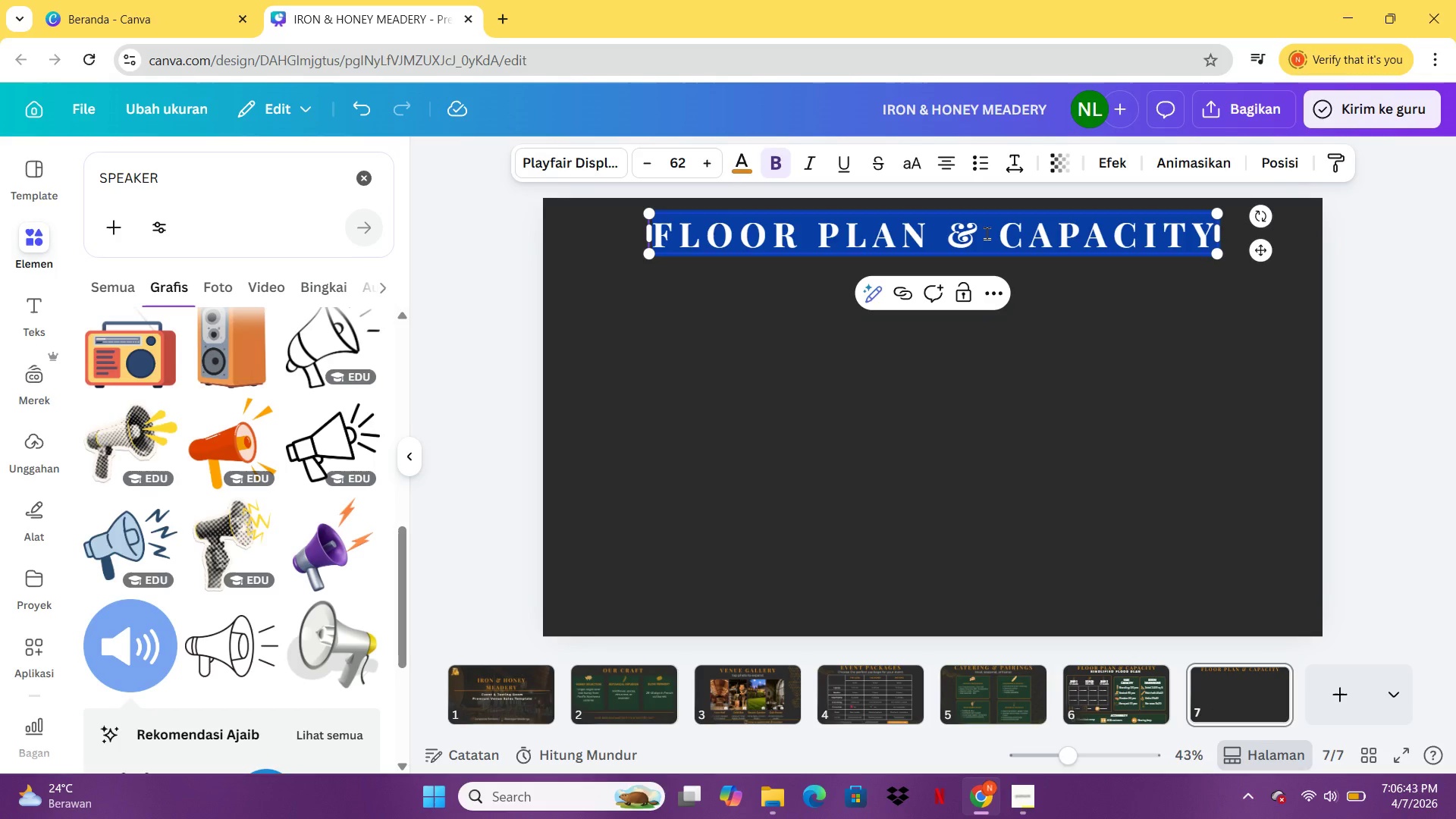 
type(TESTIMOL)
key(Backspace)
key(Backspace)
 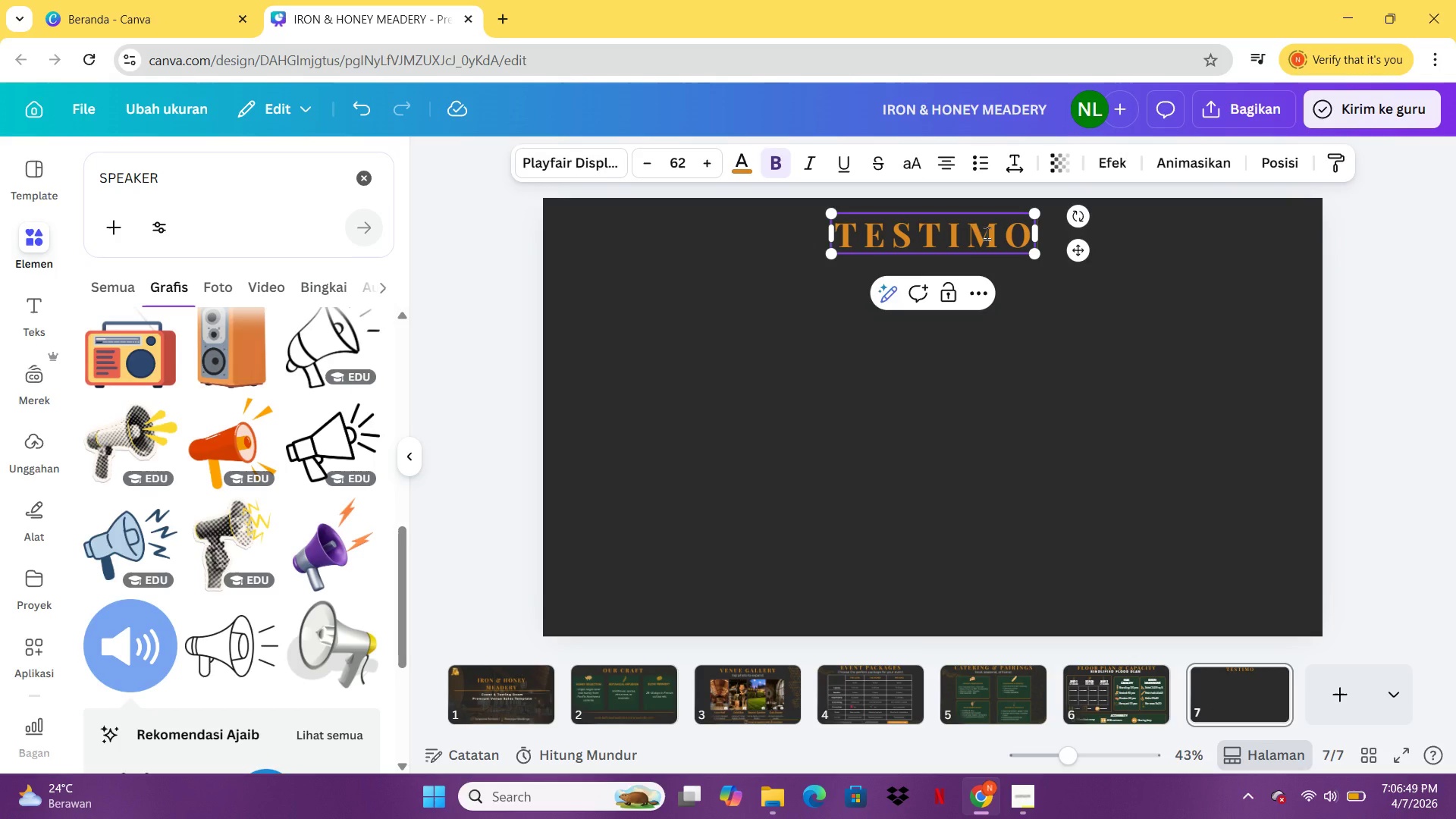 
hold_key(key=I, duration=14.08)
 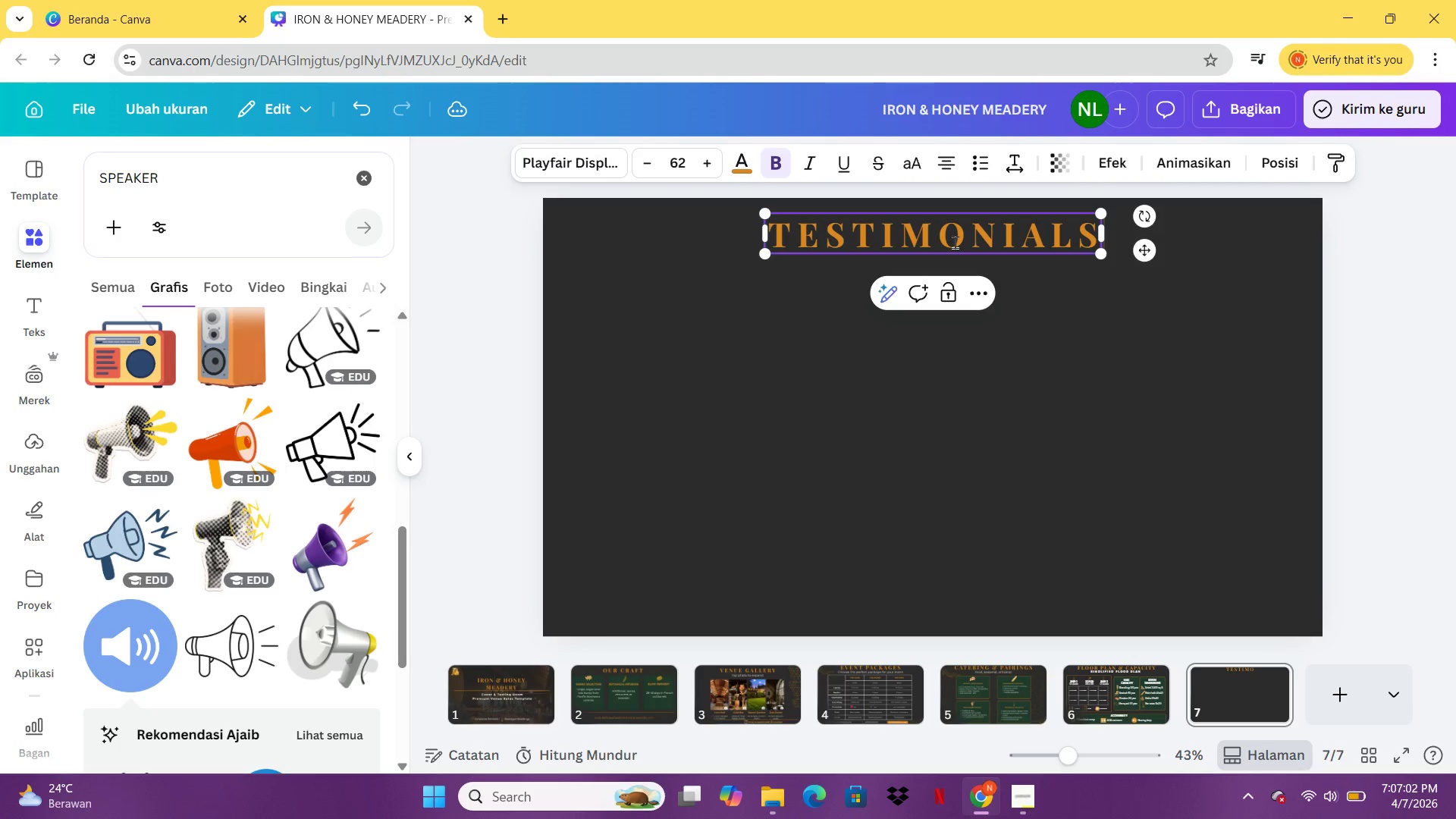 
type(A)
key(Backspace)
type(NALS)
 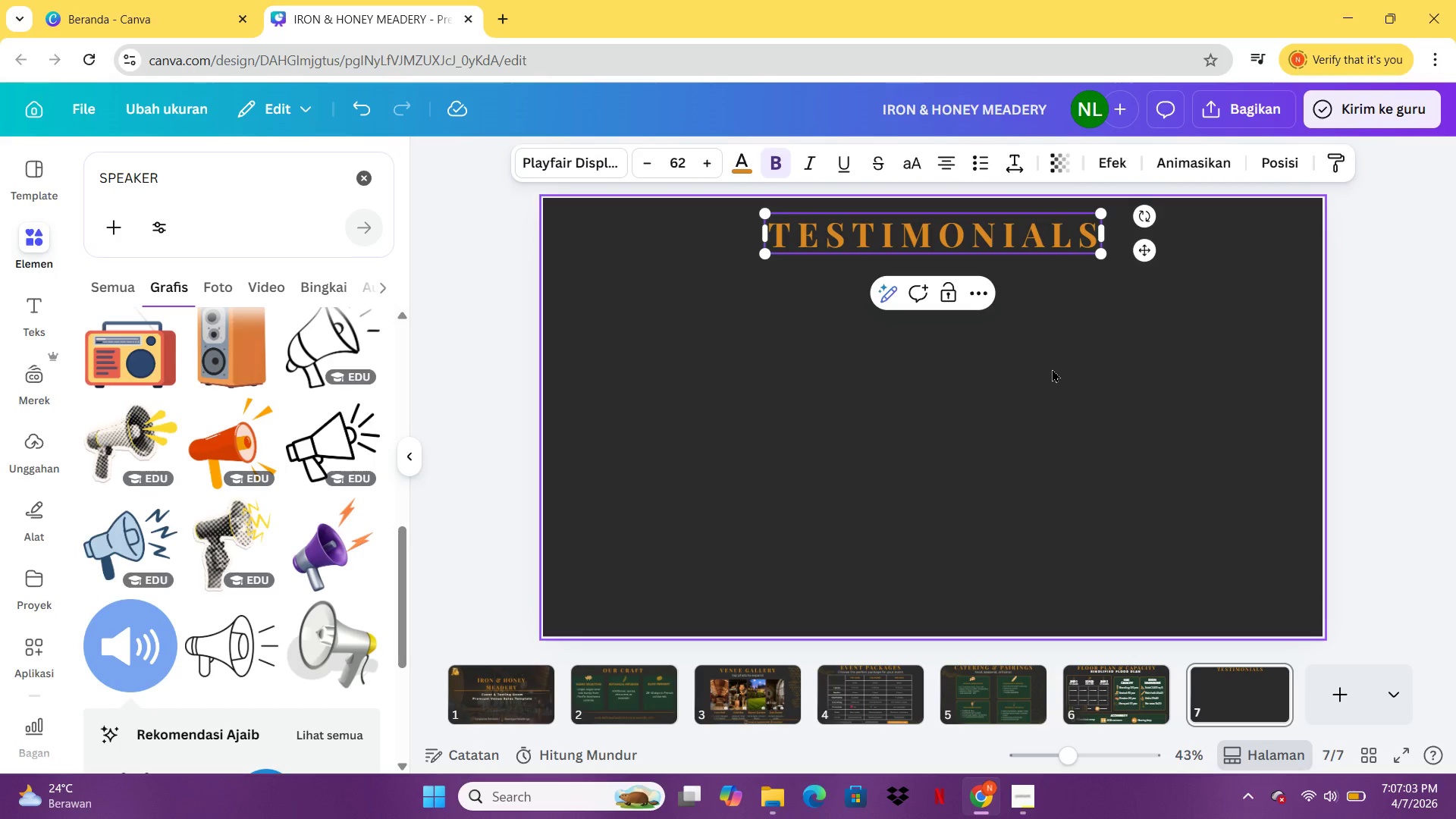 
type( & BOOKING PROCESS)
 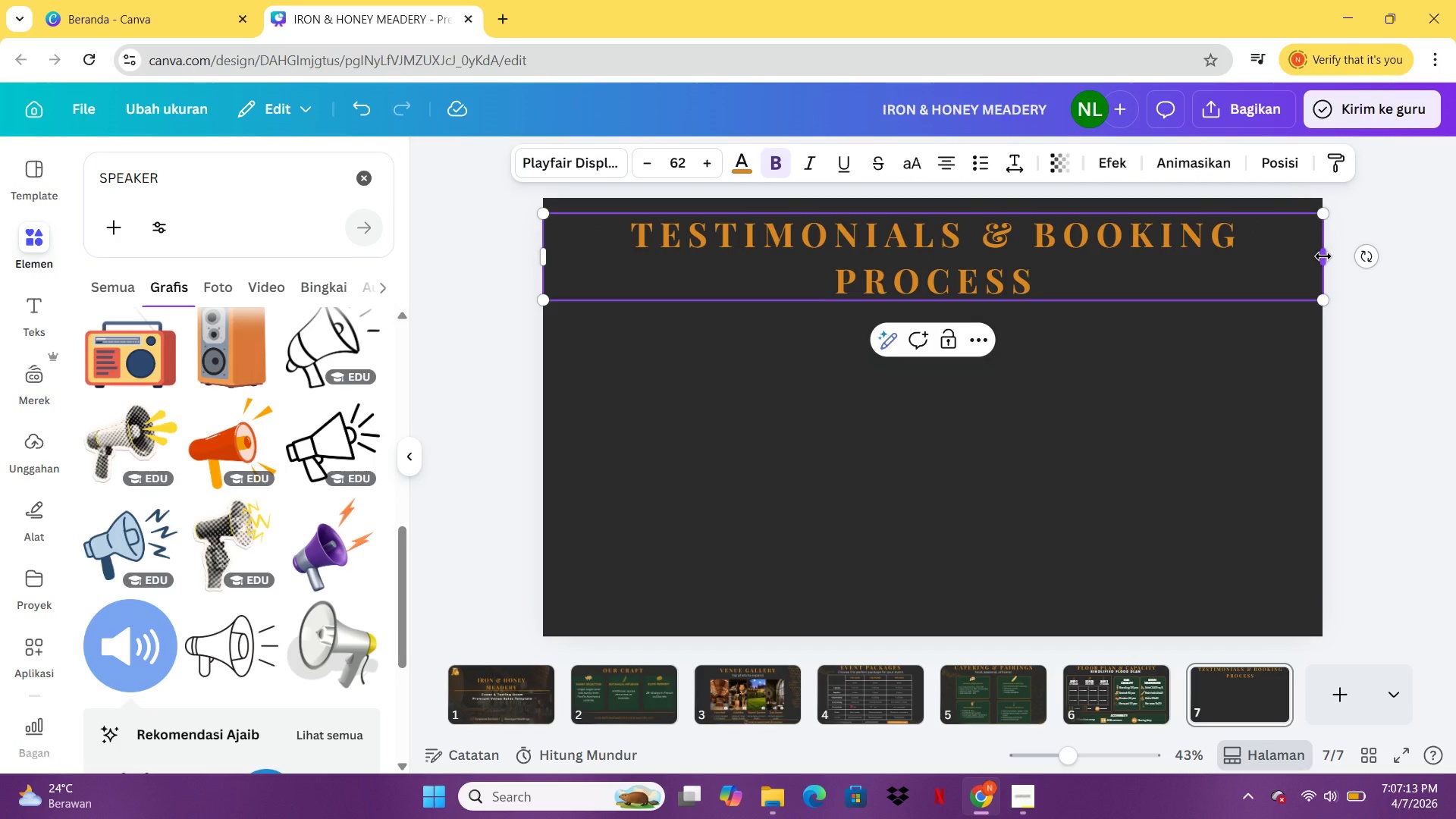 
wait(5.05)
 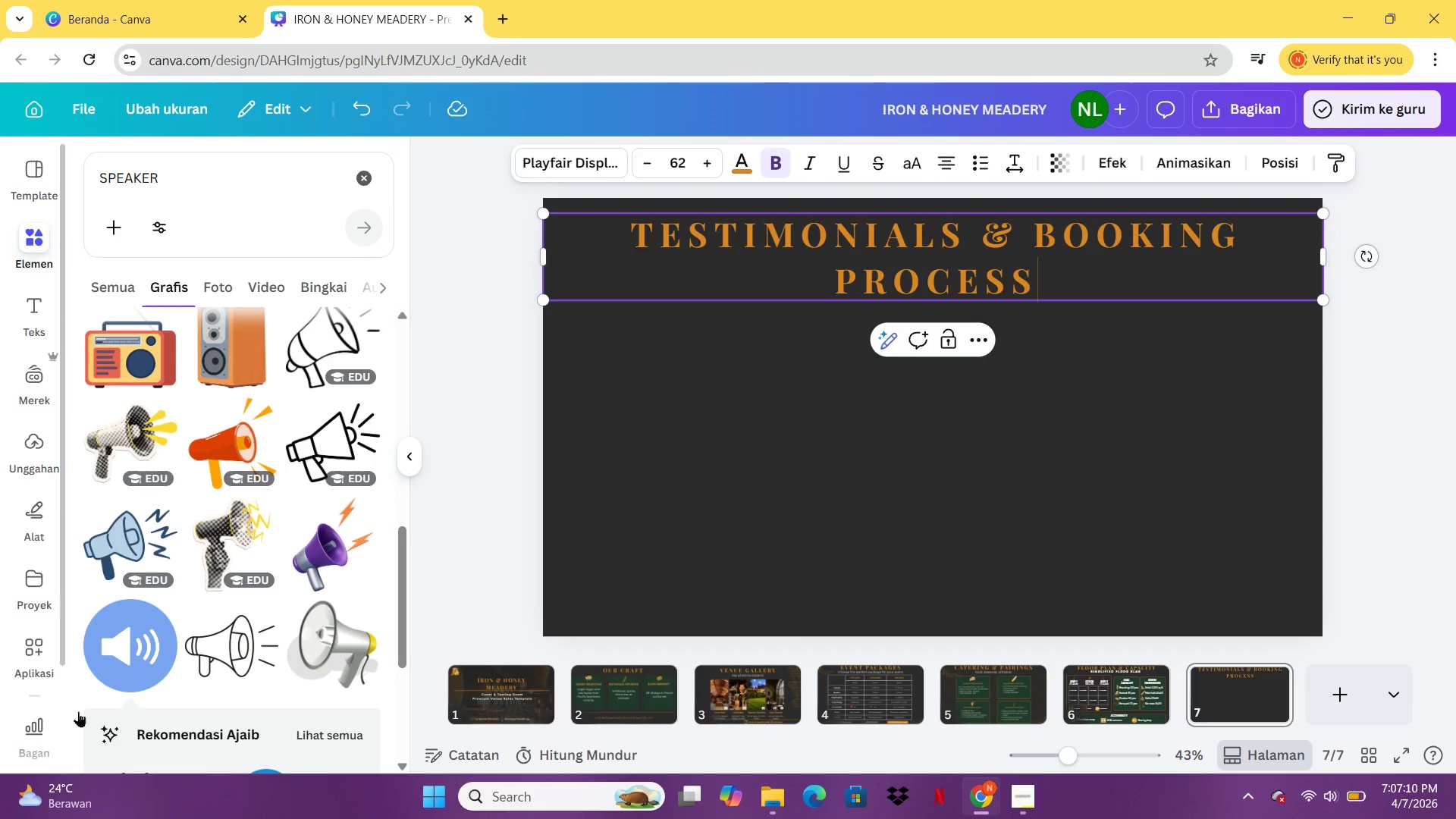 
double_click([643, 168])
 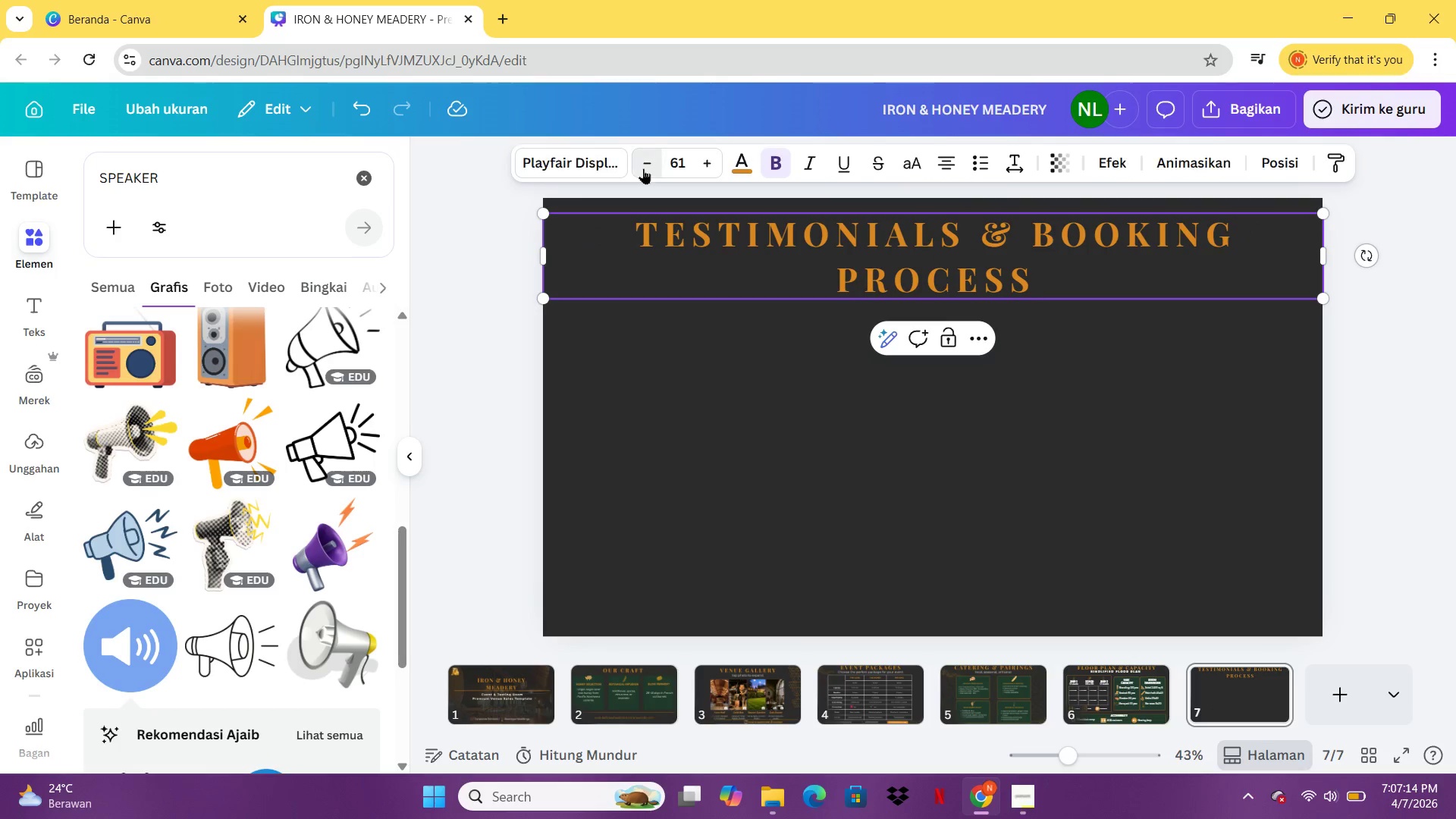 
triple_click([643, 168])
 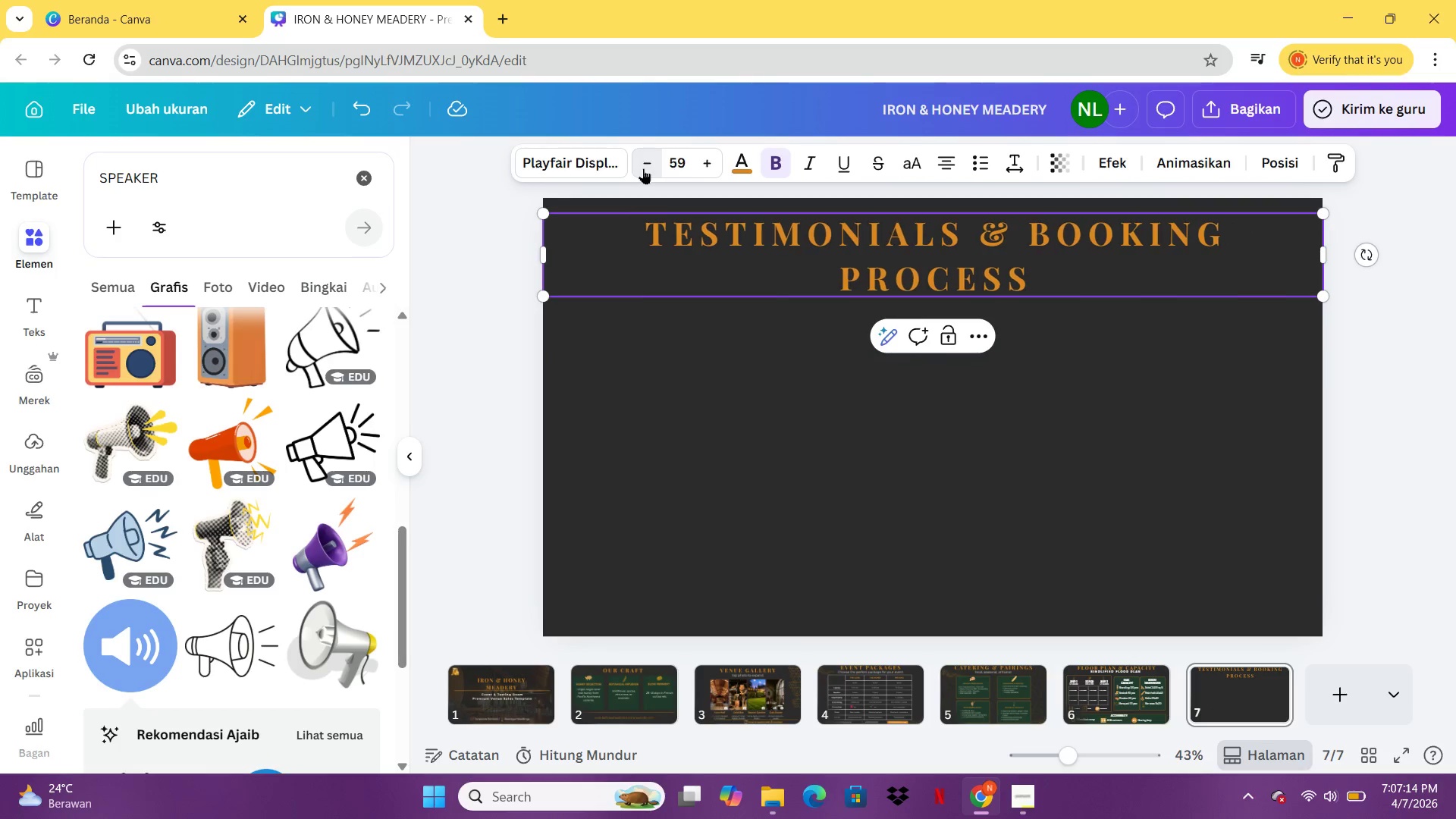 
triple_click([643, 168])
 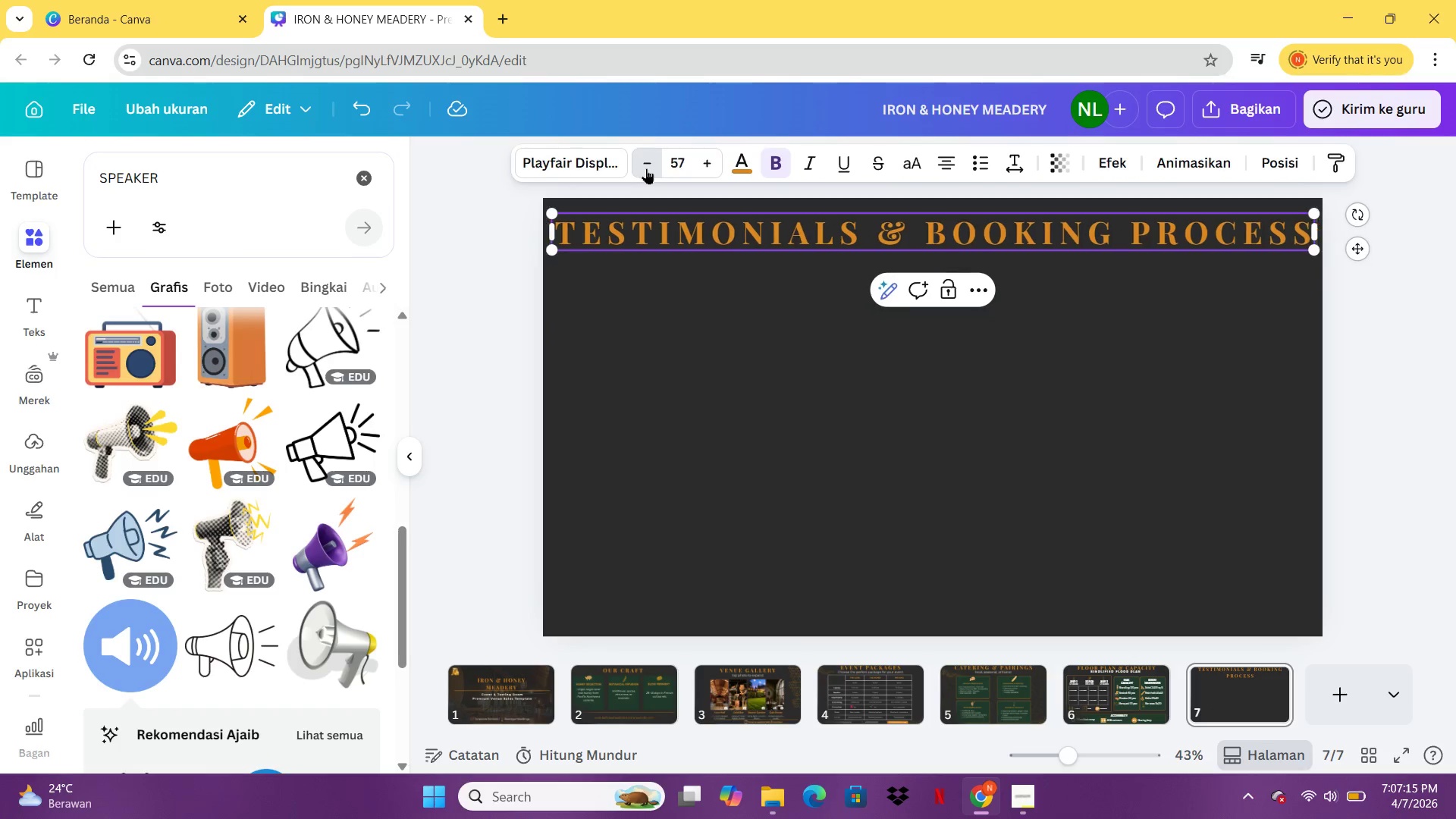 
triple_click([646, 168])
 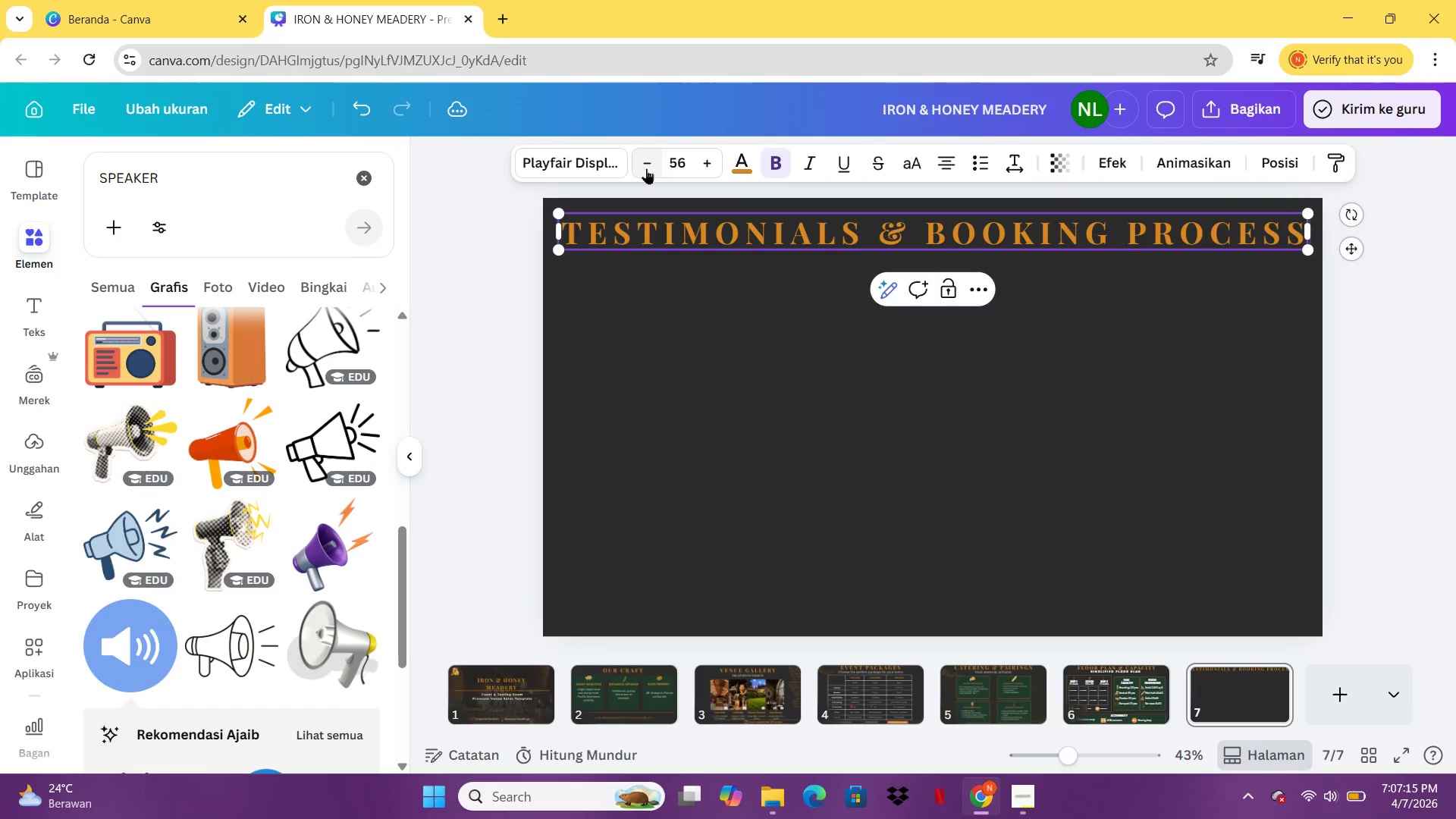 
triple_click([646, 168])
 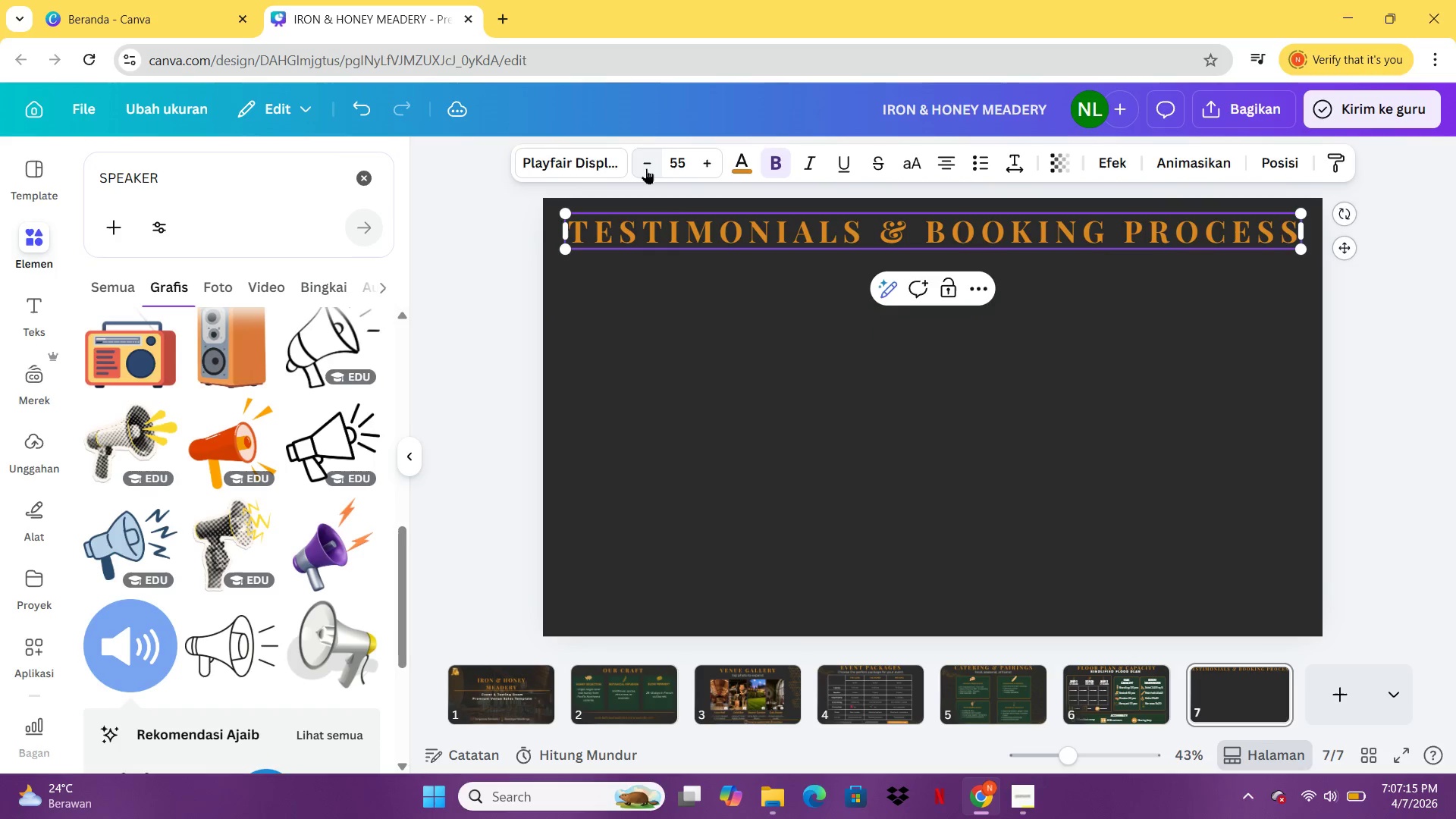 
triple_click([646, 168])
 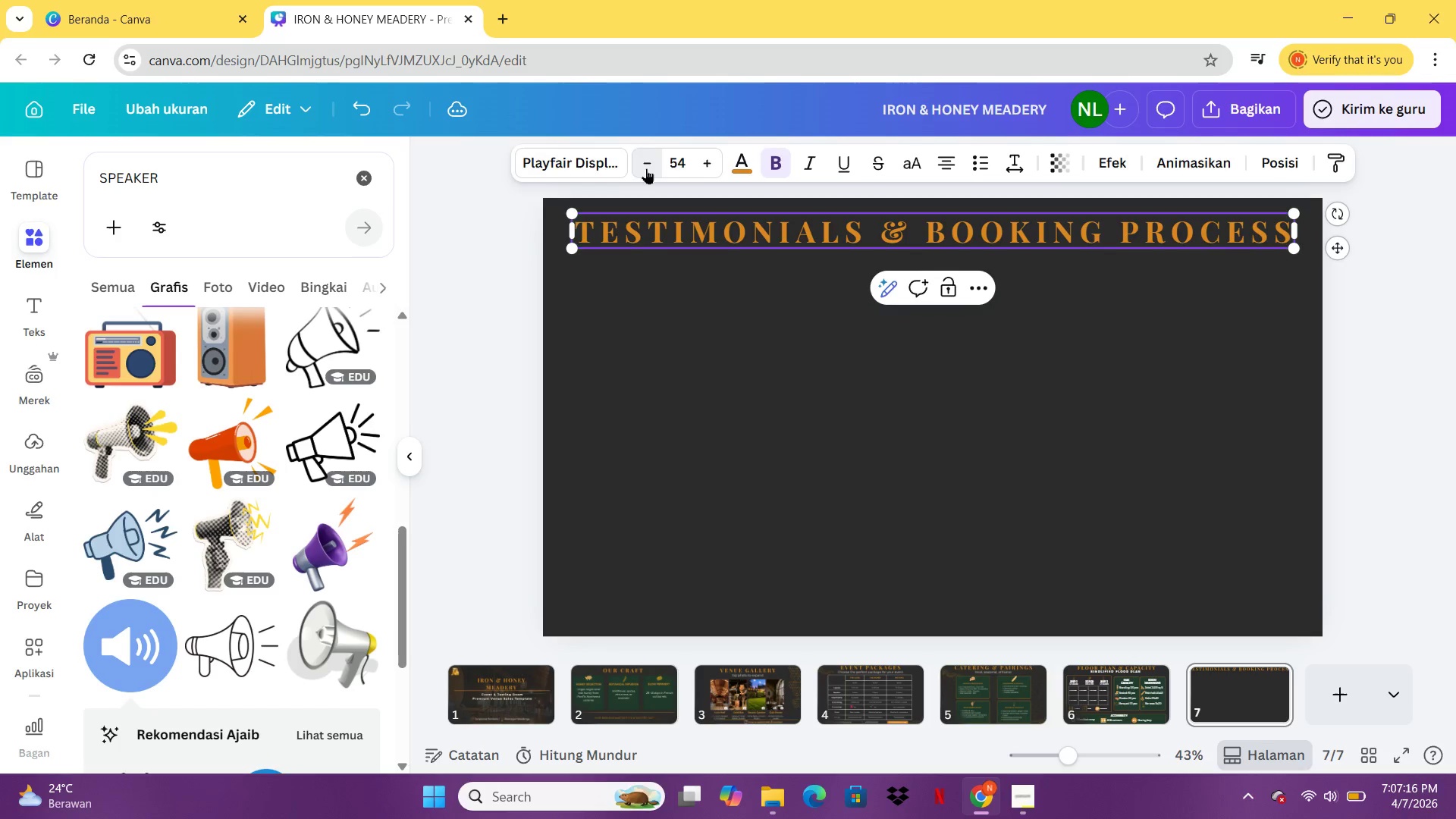 
triple_click([646, 168])
 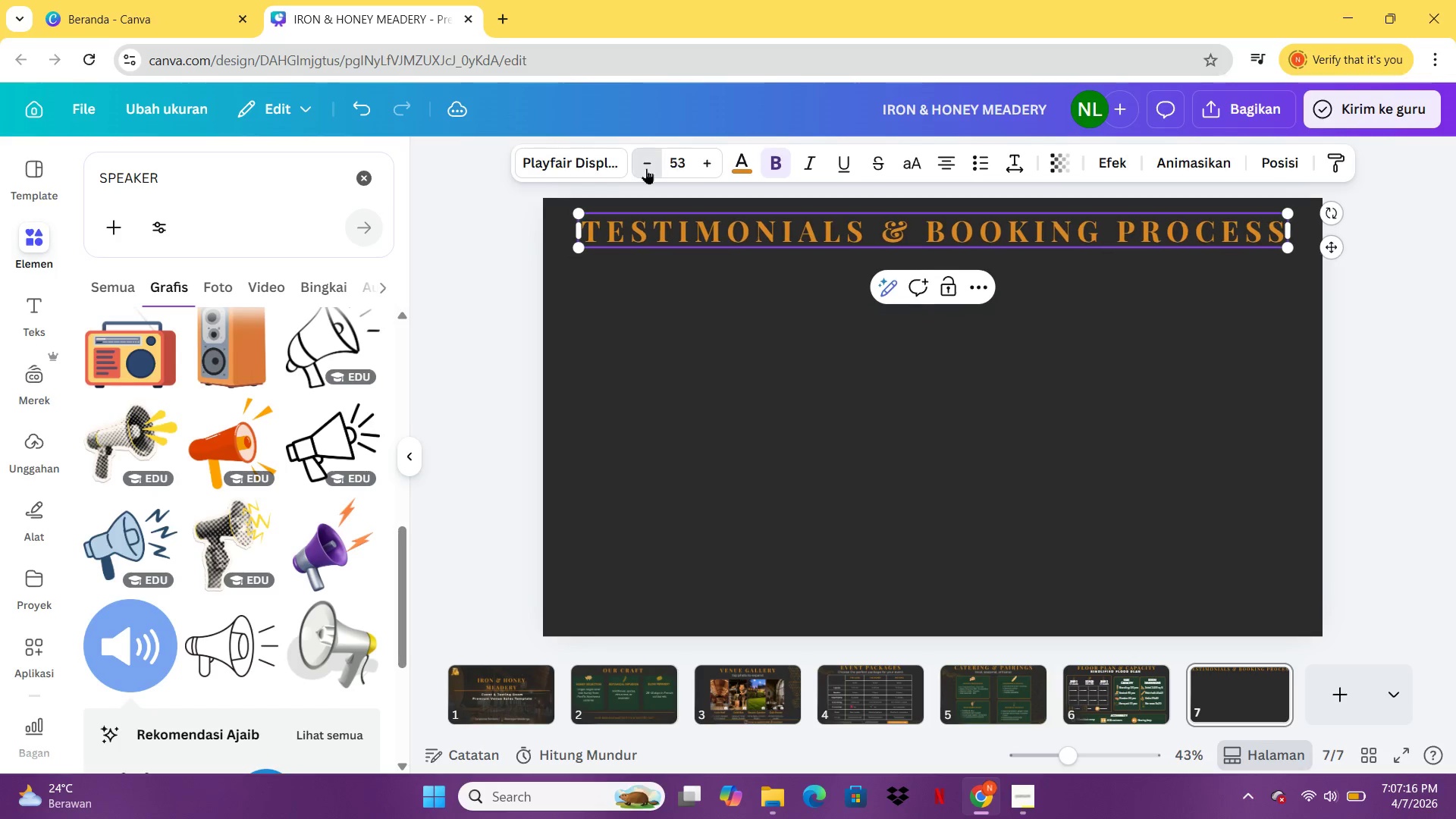 
triple_click([646, 168])
 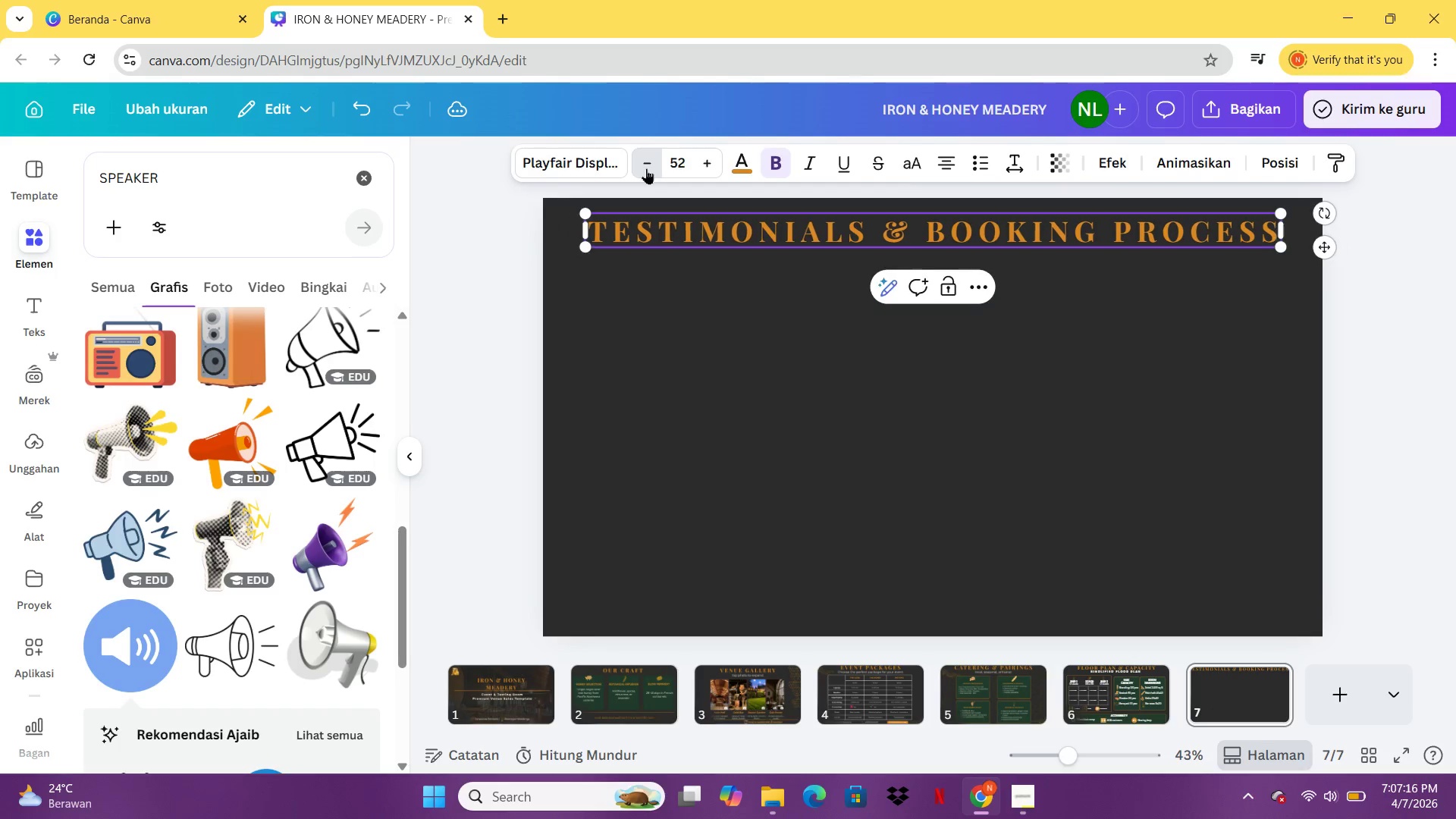 
triple_click([646, 168])
 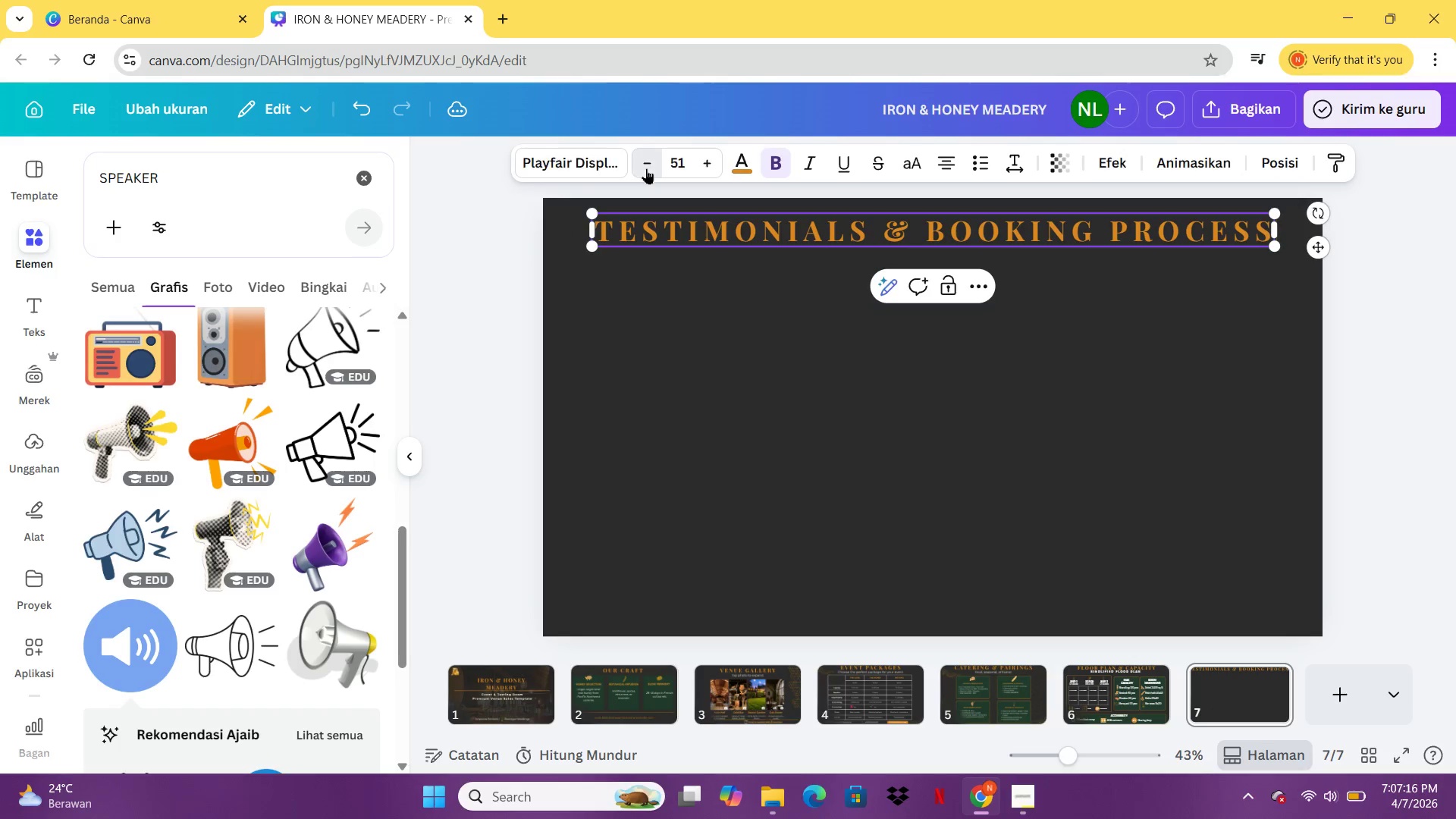 
triple_click([646, 168])
 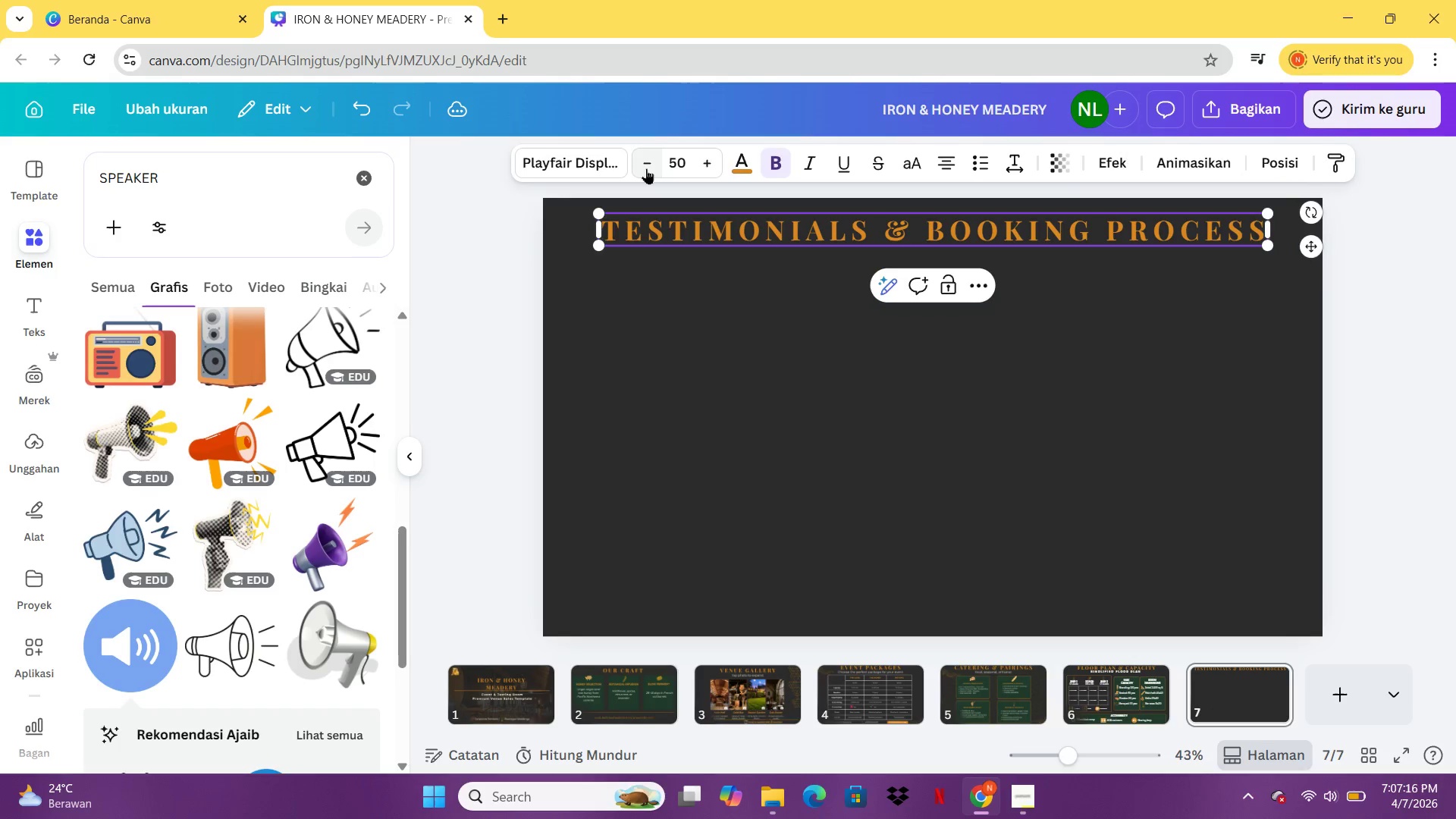 
triple_click([646, 168])
 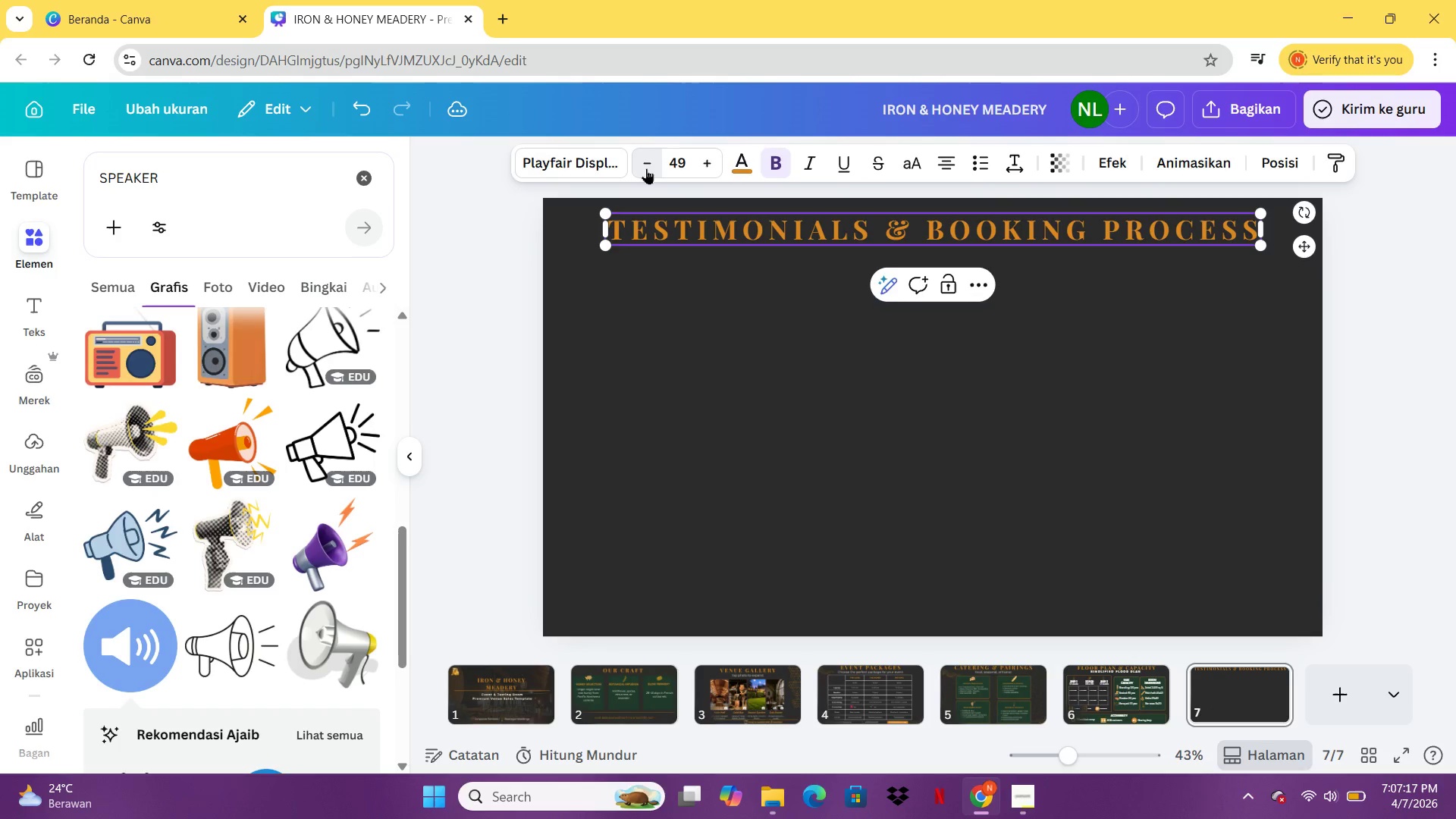 
triple_click([646, 168])
 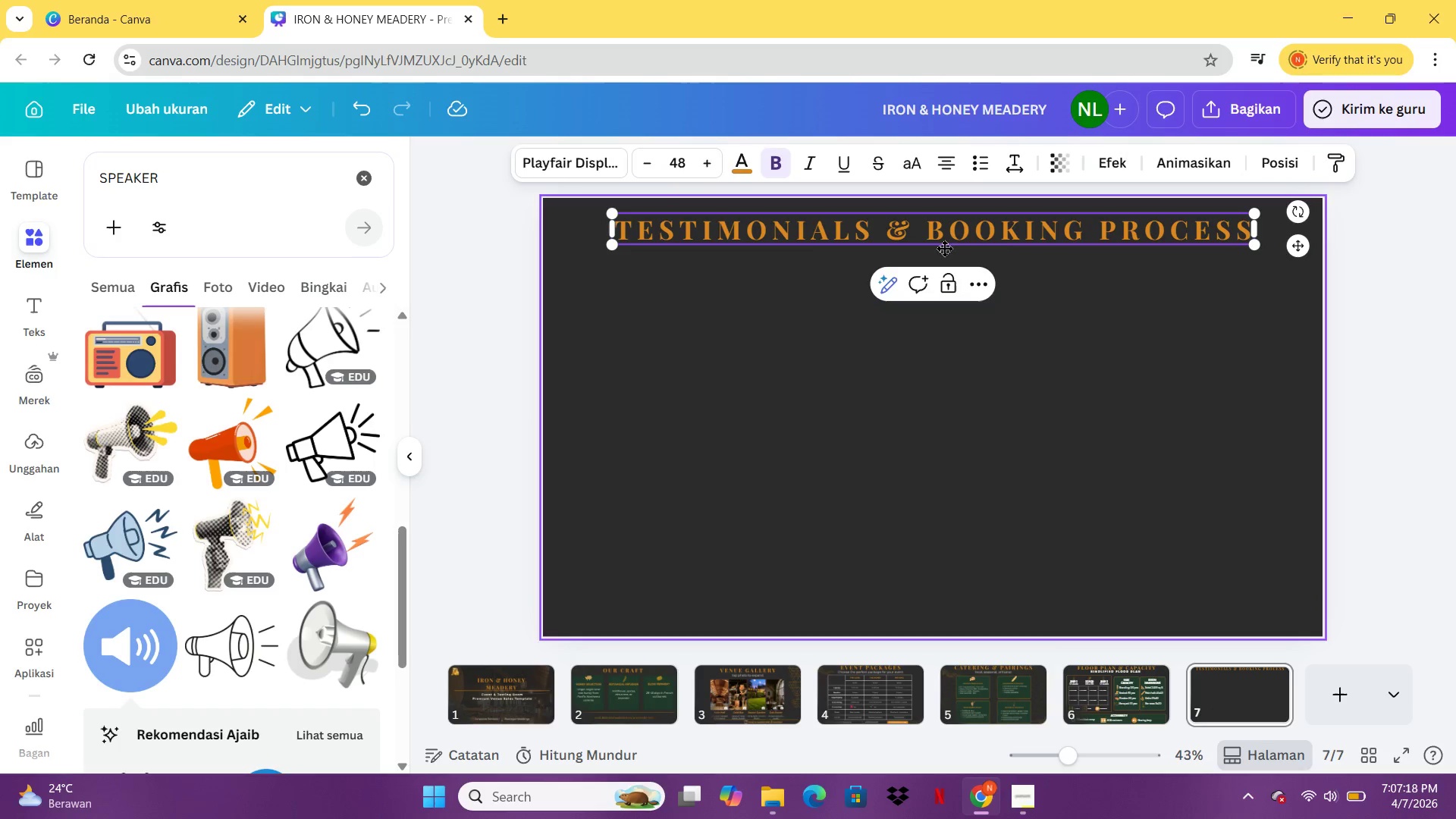 
left_click([1122, 302])
 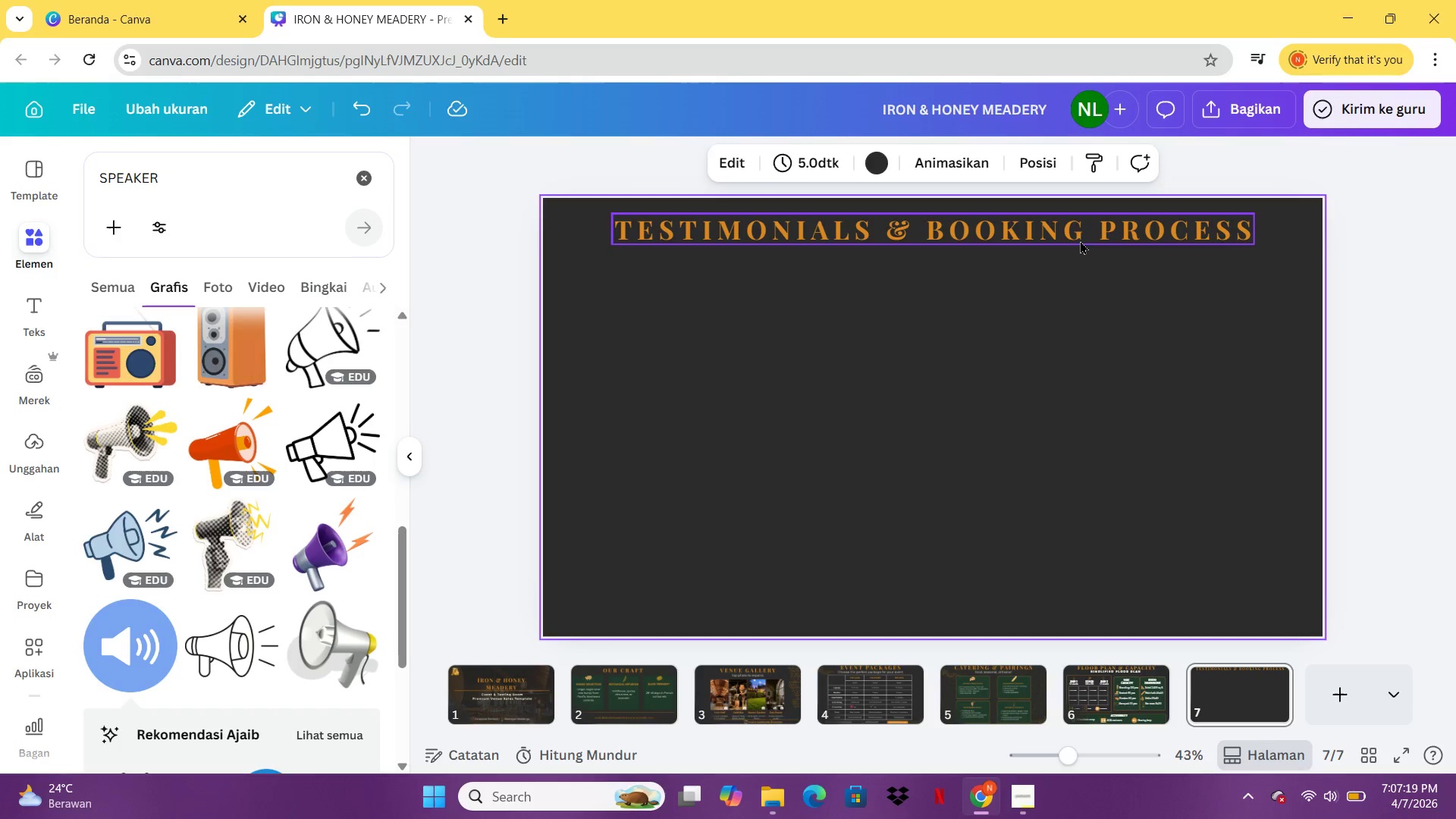 
left_click_drag(start_coordinate=[1080, 240], to_coordinate=[1085, 248])
 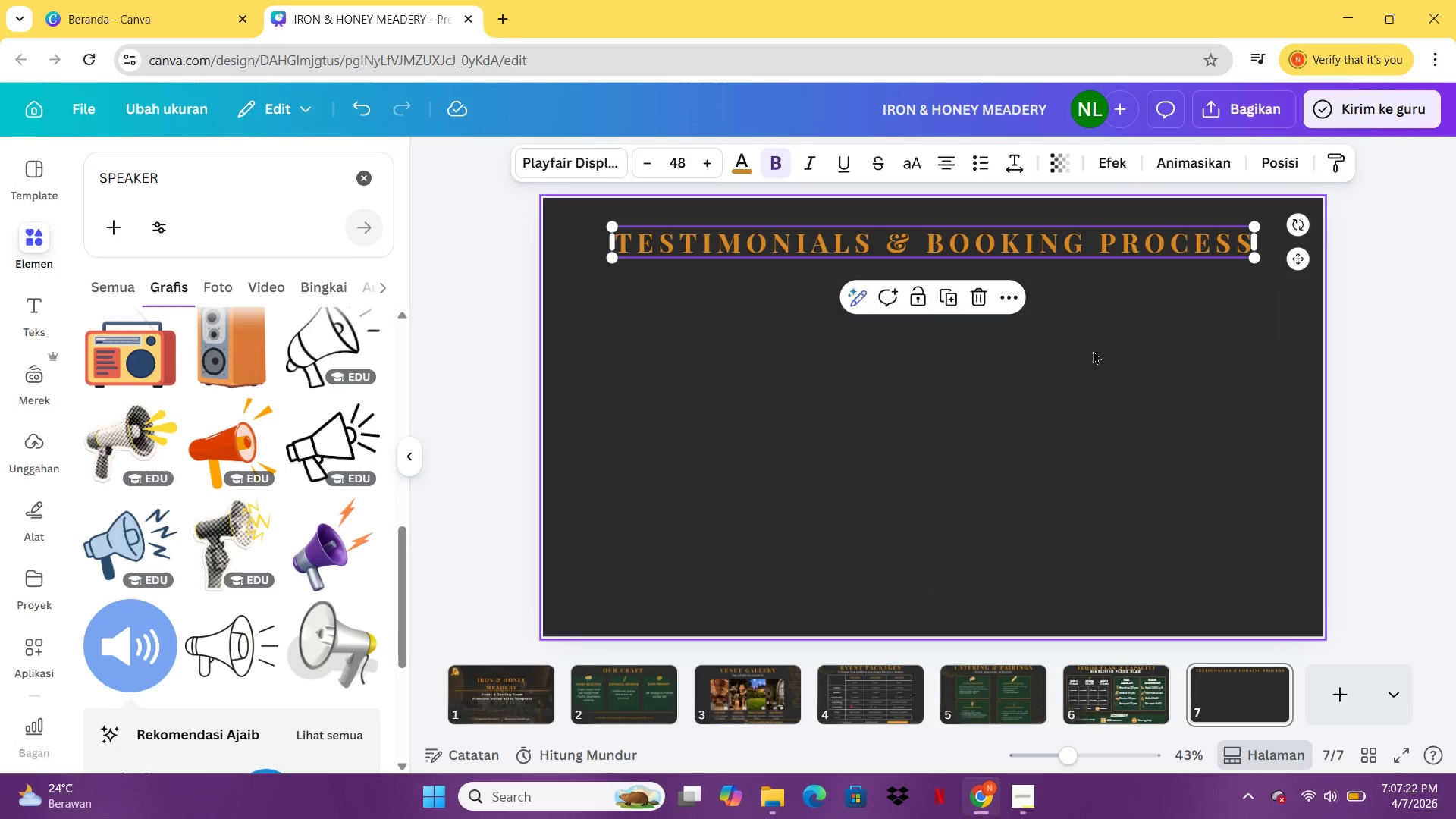 
left_click([1093, 350])
 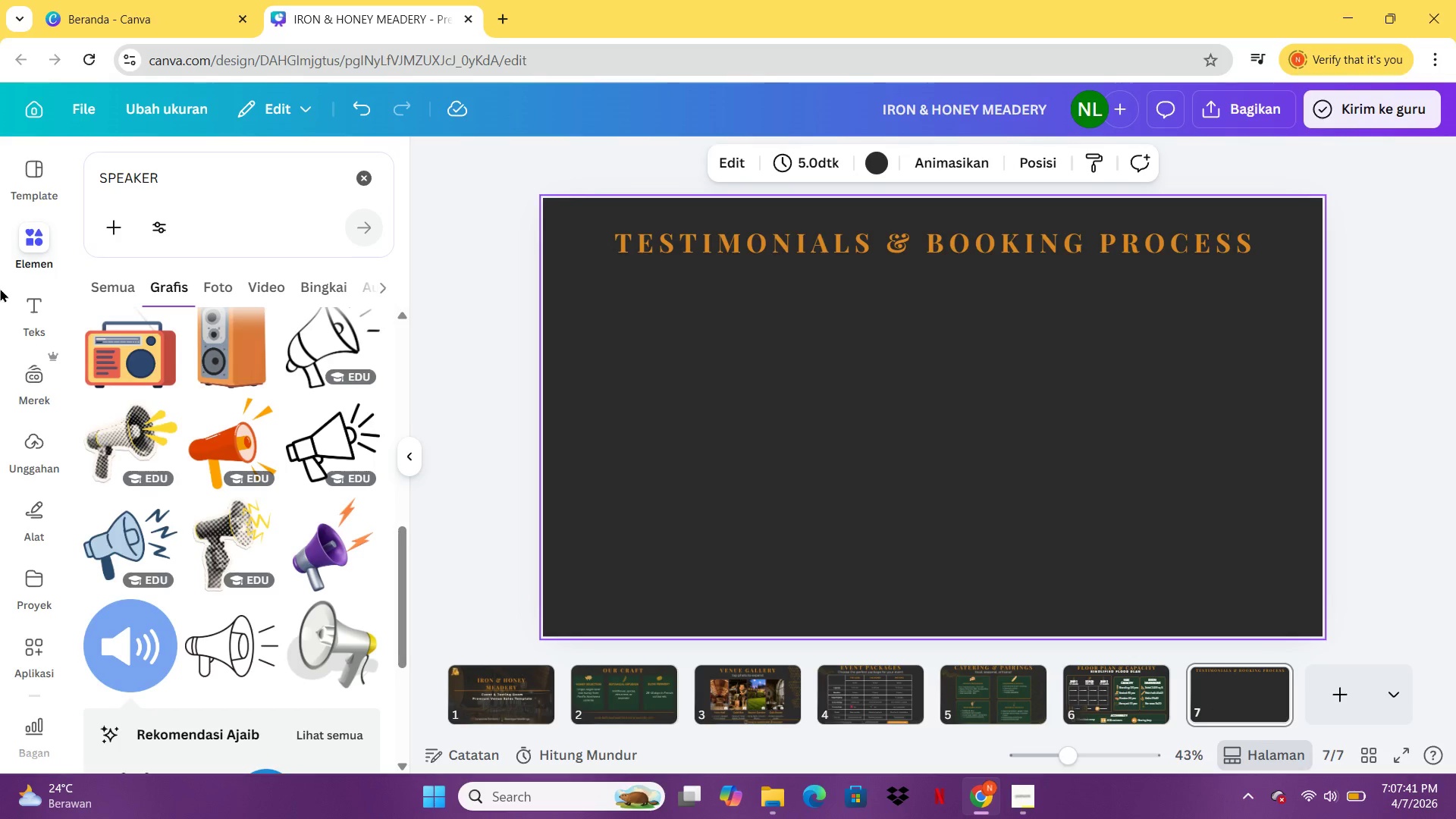 
wait(22.95)
 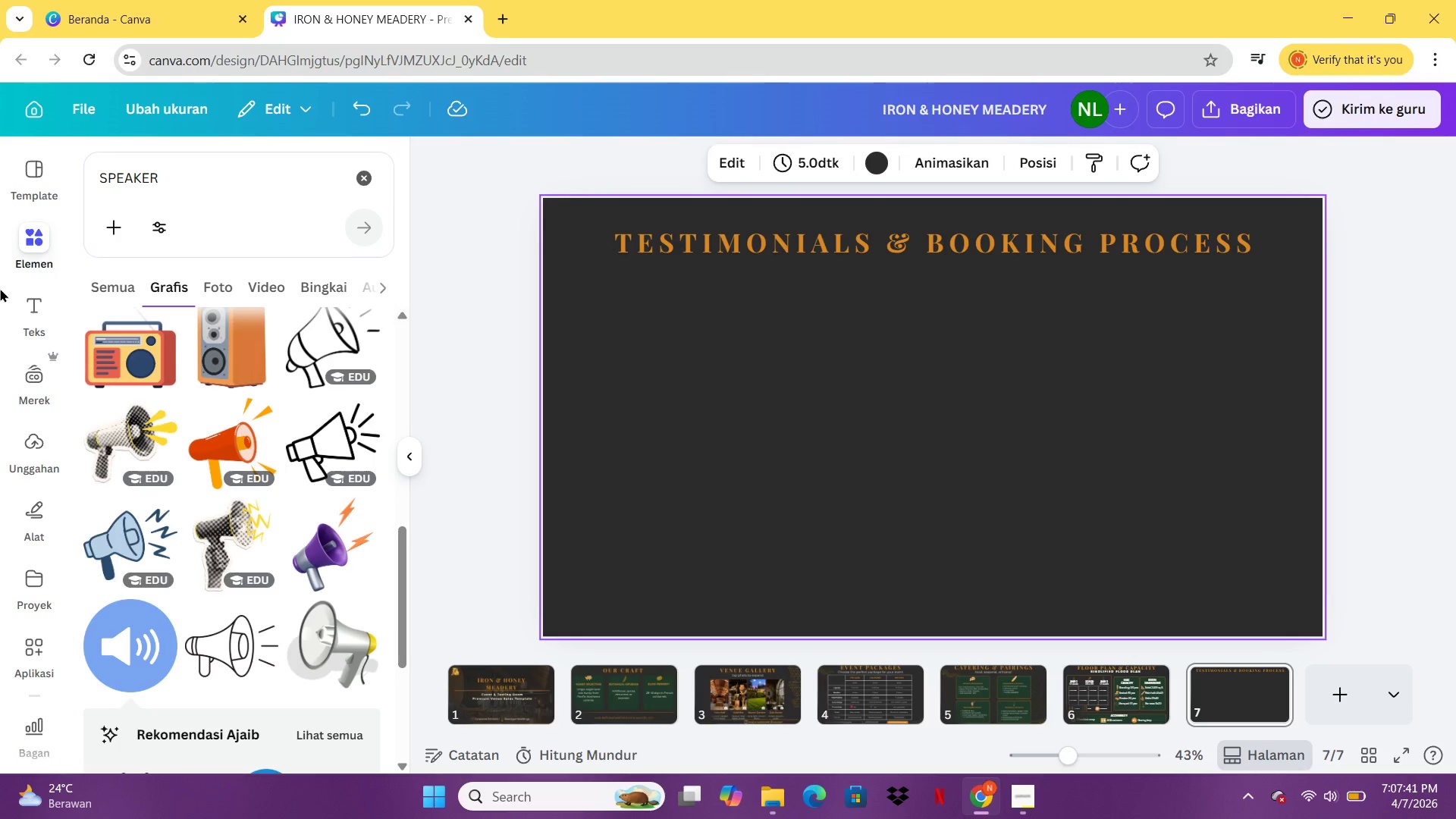 
left_click([1072, 702])
 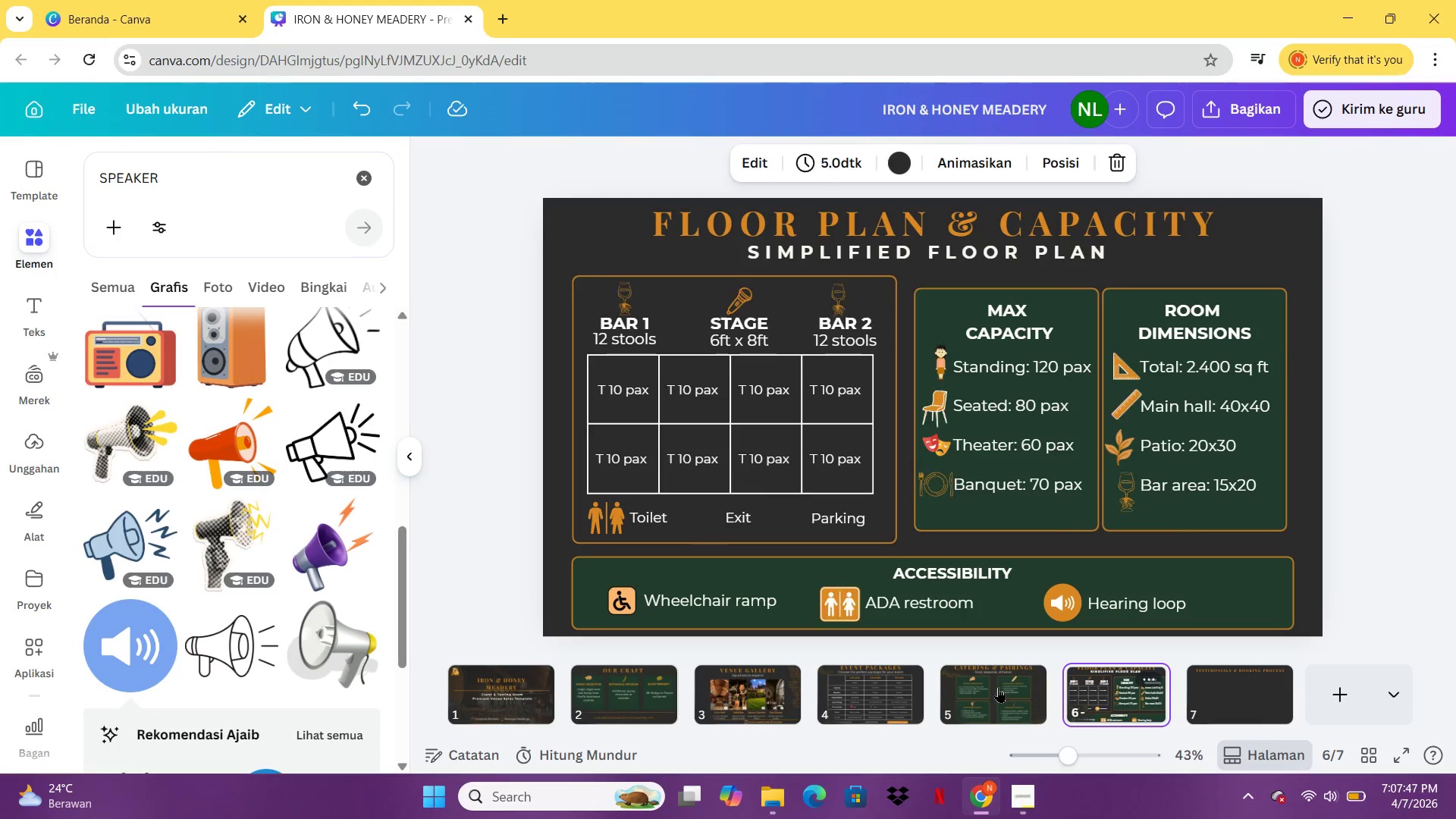 
left_click([998, 687])
 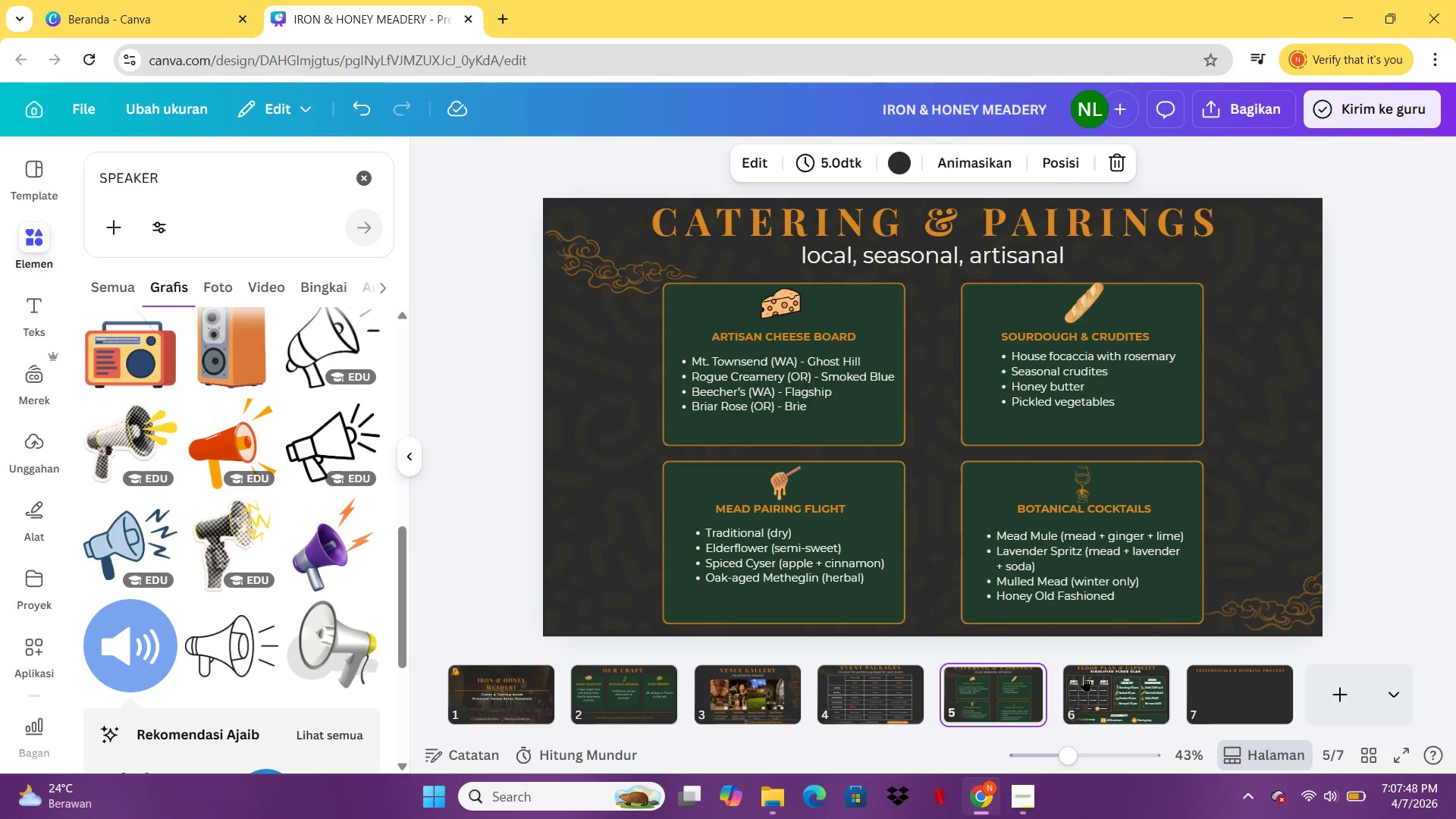 
left_click([1084, 676])
 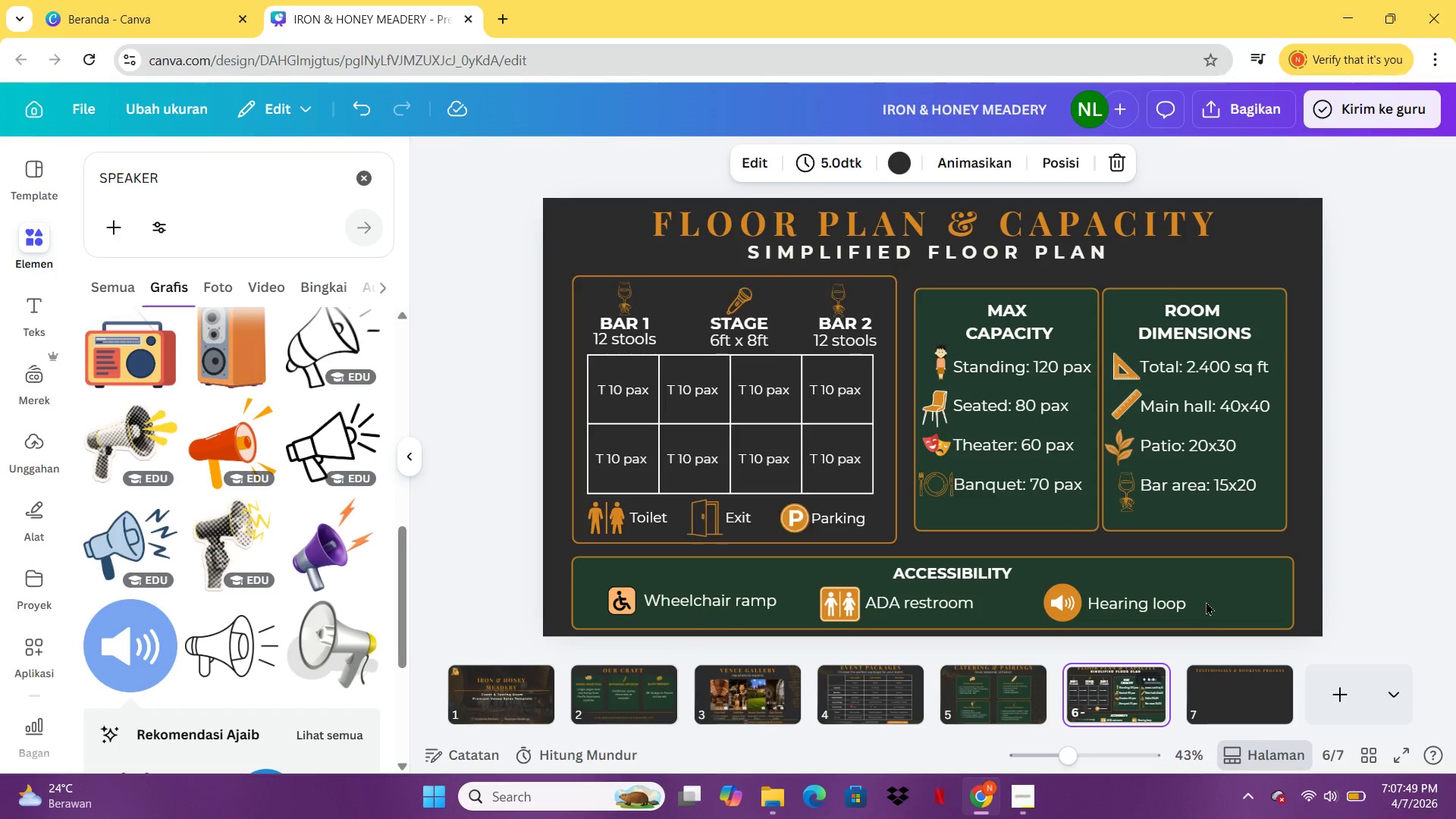 
left_click([1206, 601])
 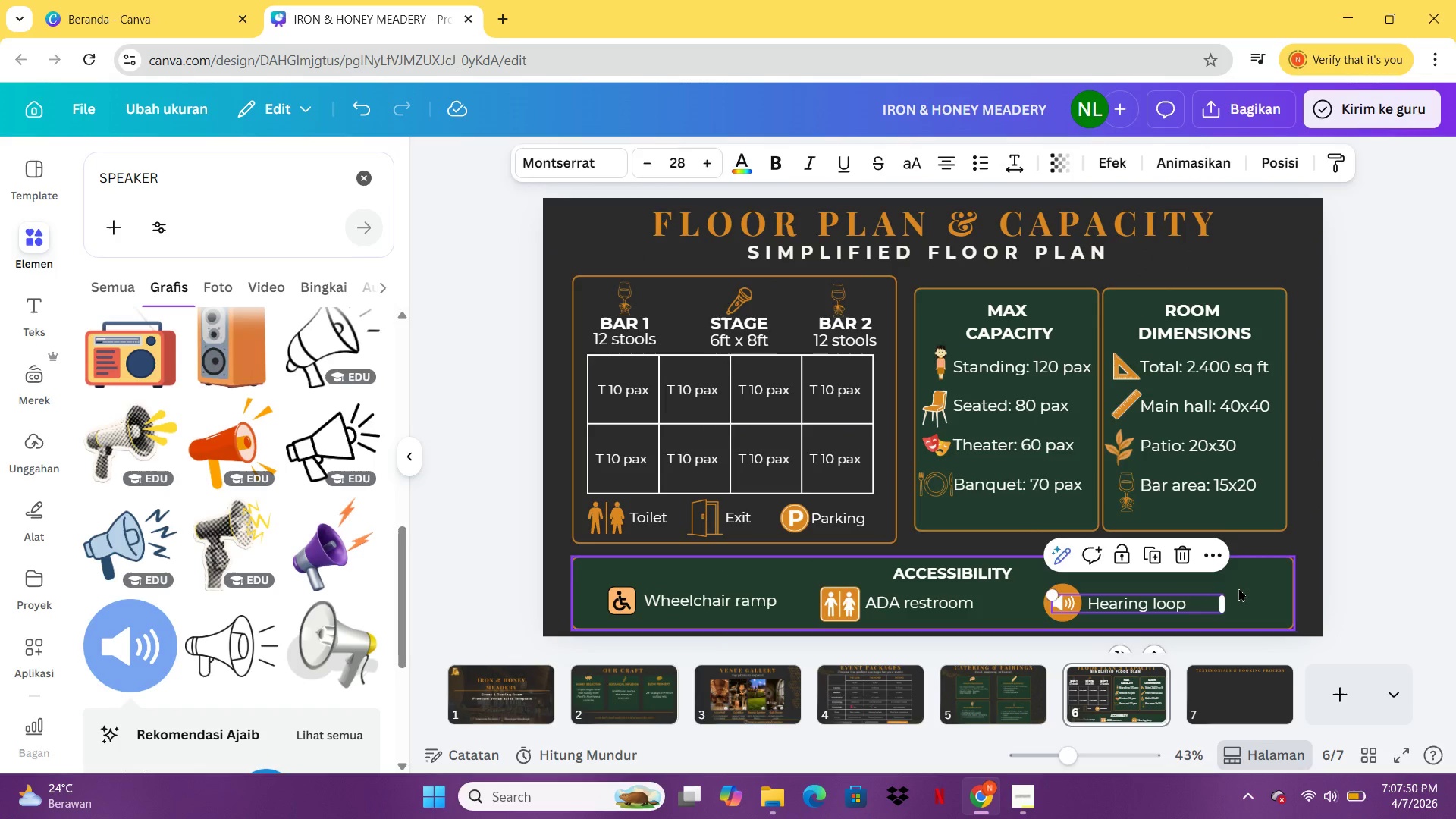 
left_click([1238, 588])
 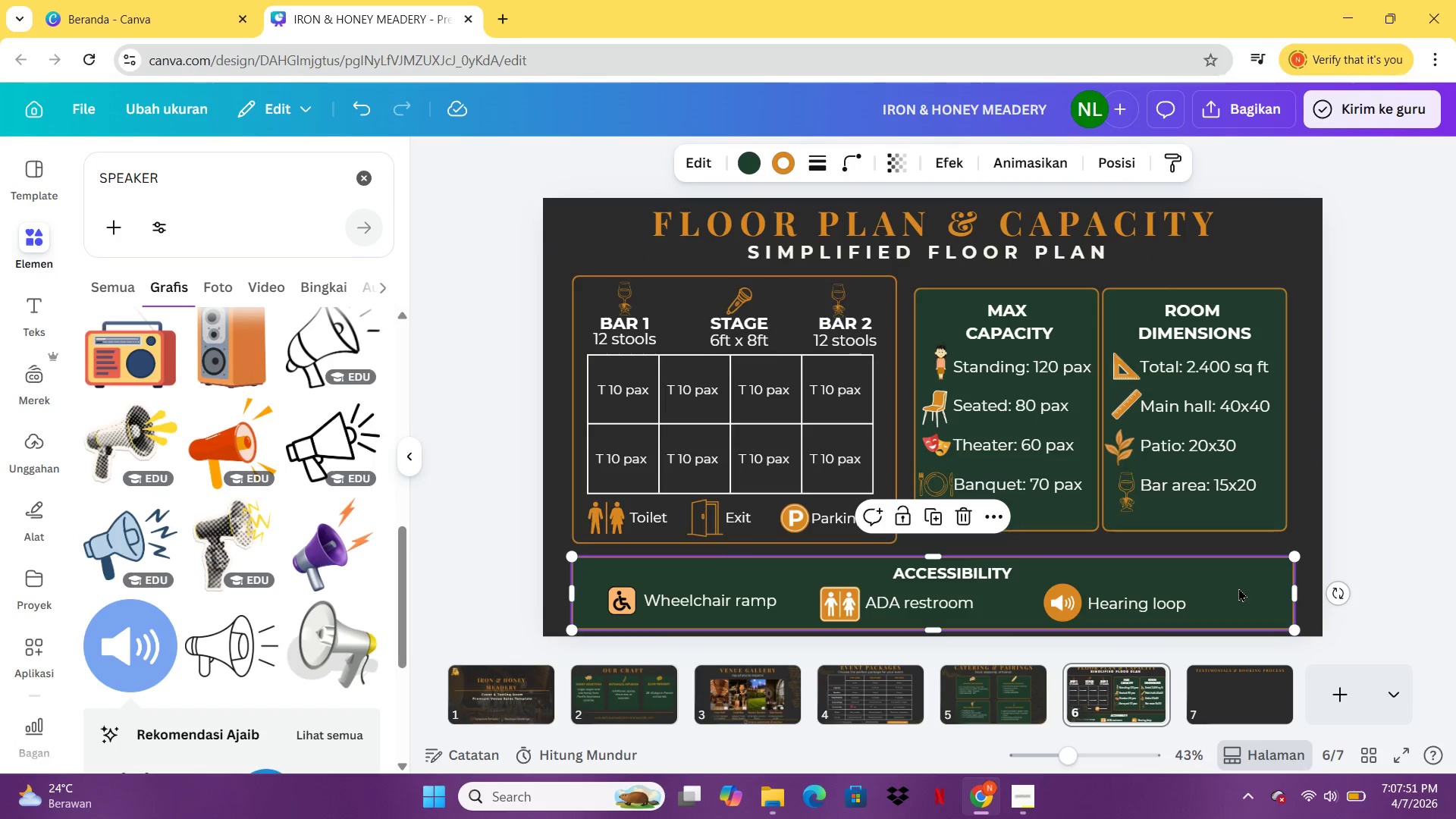 
key(Control+C)
 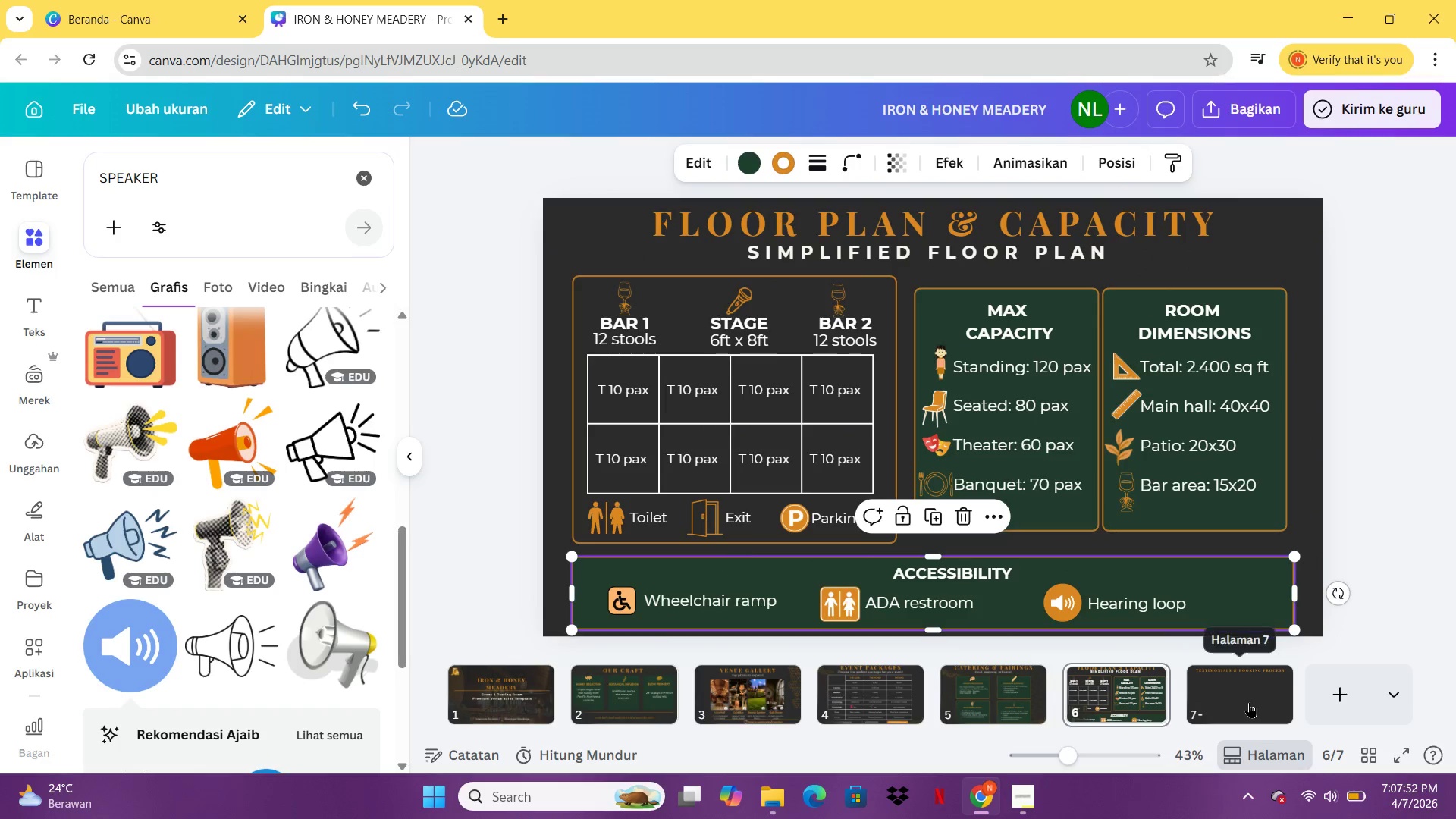 
left_click([1249, 702])
 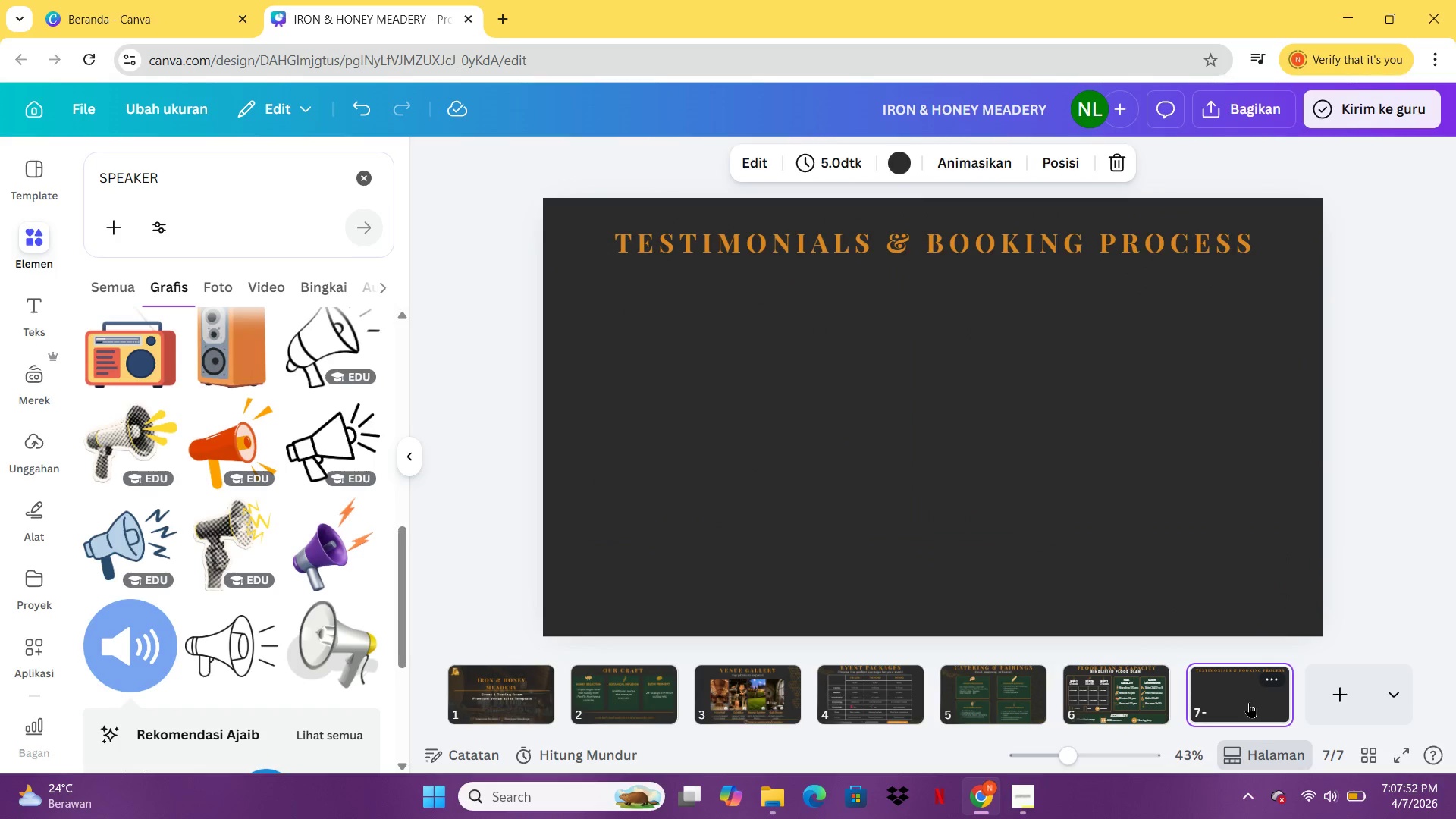 
key(Control+ControlLeft)
 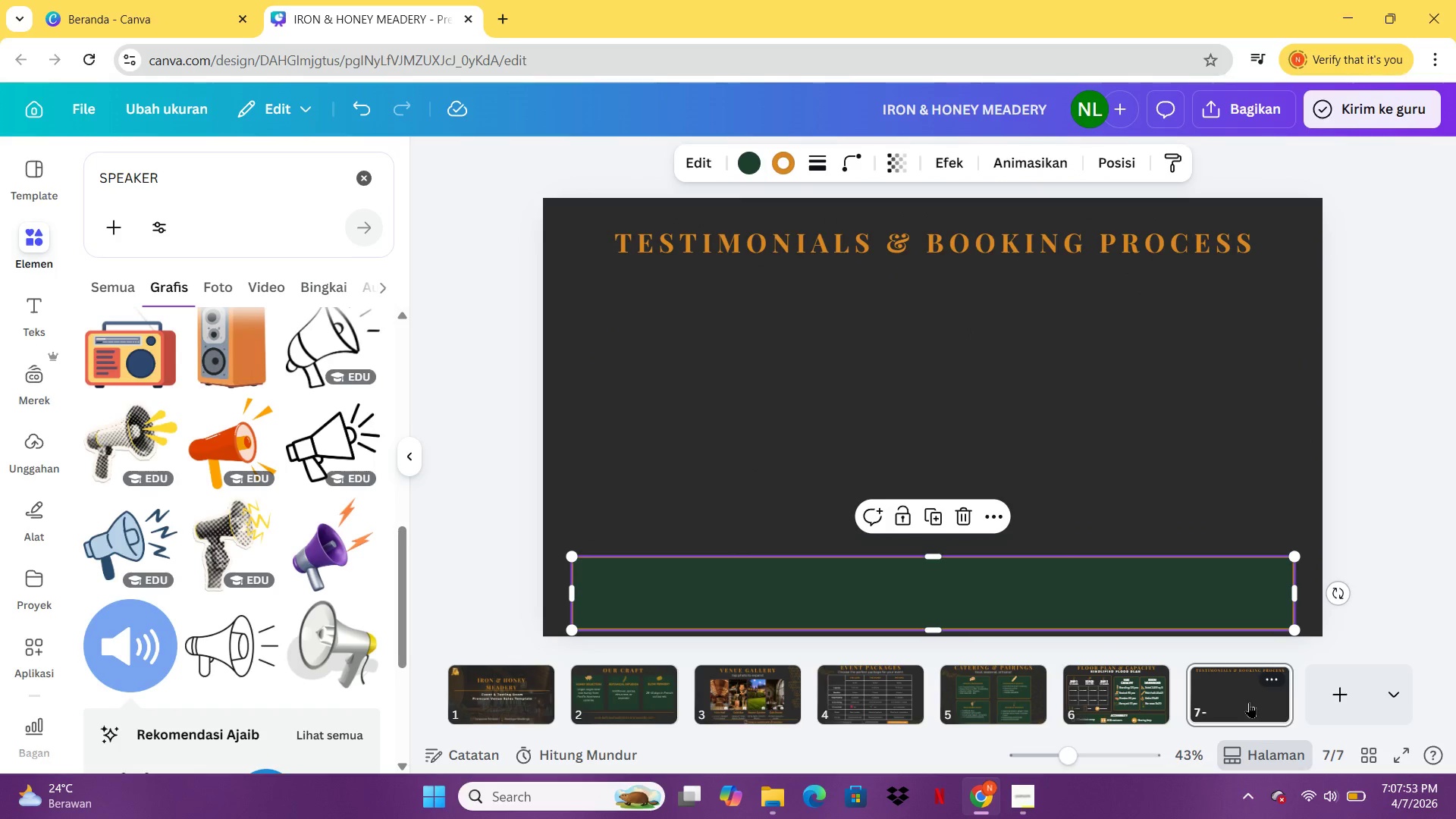 
key(V)
 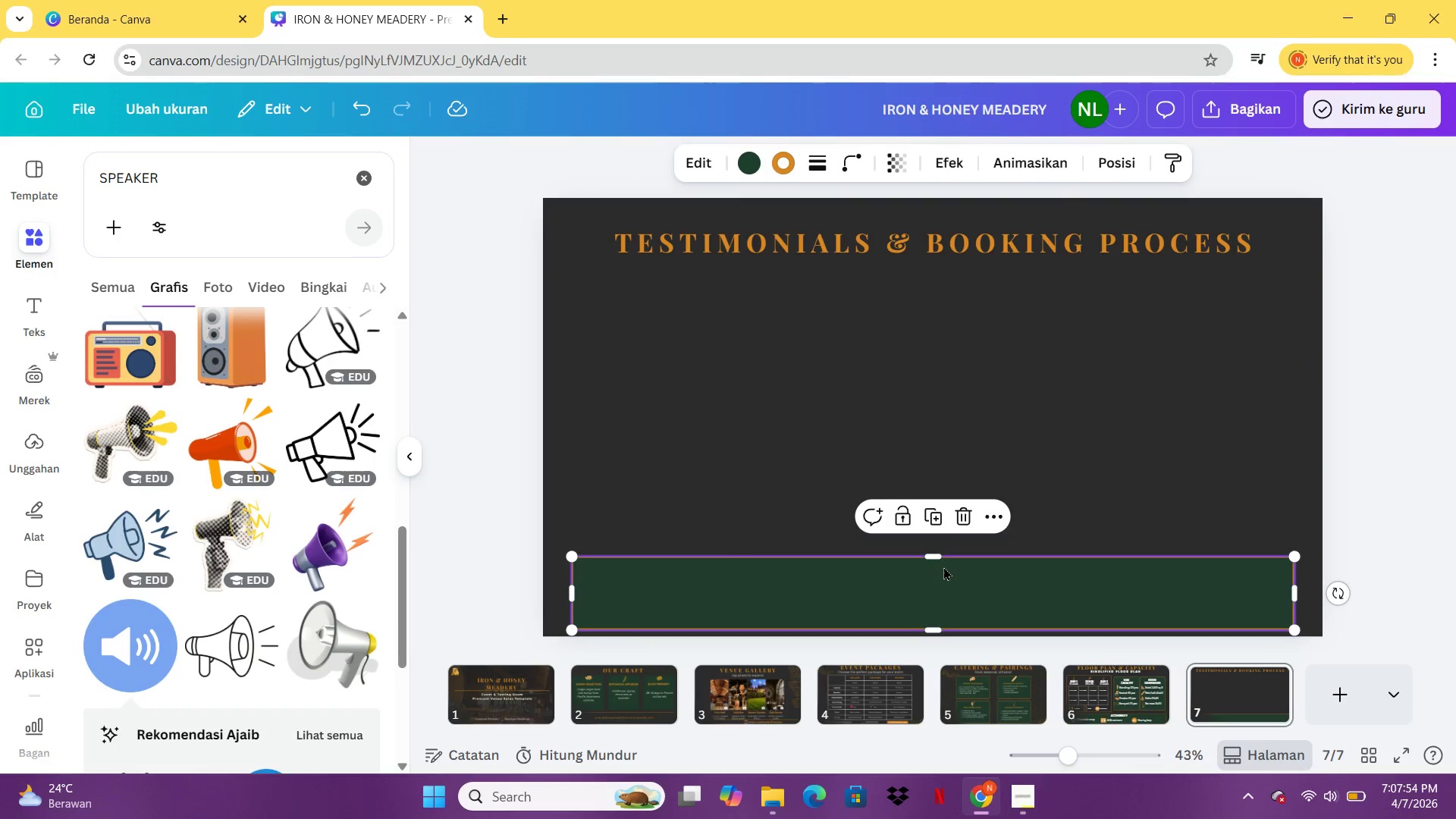 
left_click_drag(start_coordinate=[940, 554], to_coordinate=[863, 295])
 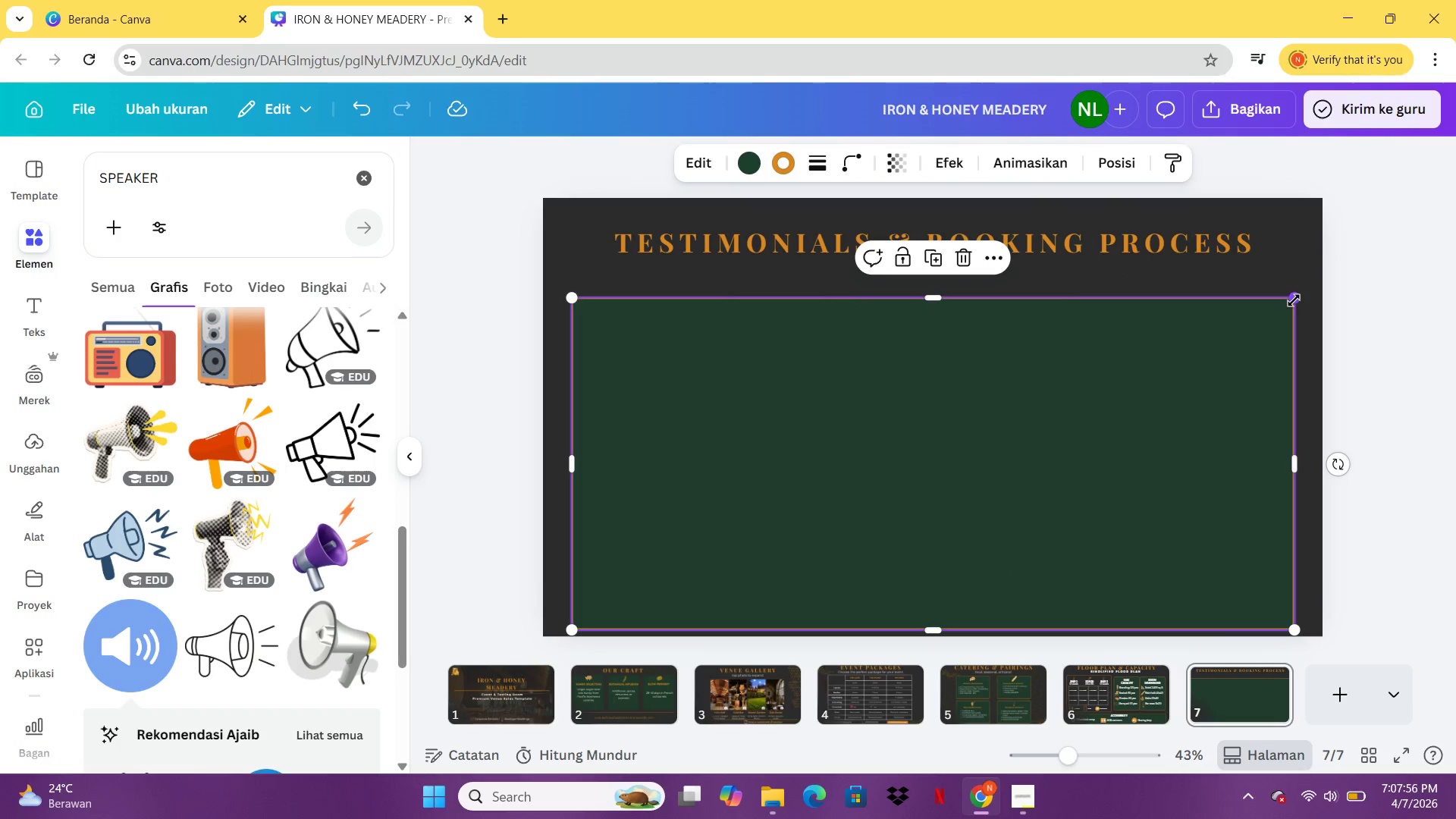 
left_click_drag(start_coordinate=[1294, 300], to_coordinate=[832, 410])
 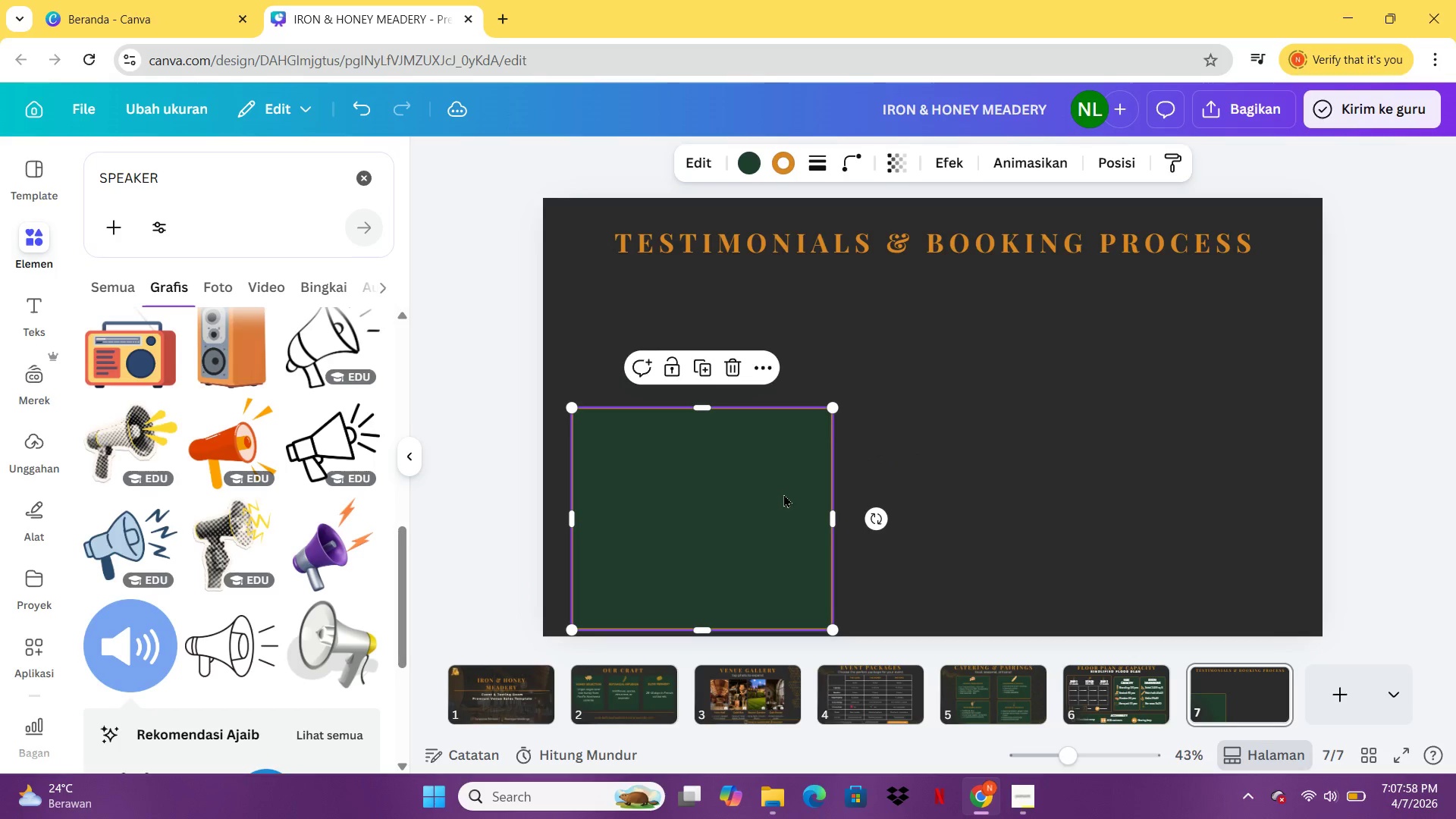 
left_click_drag(start_coordinate=[815, 444], to_coordinate=[853, 386])
 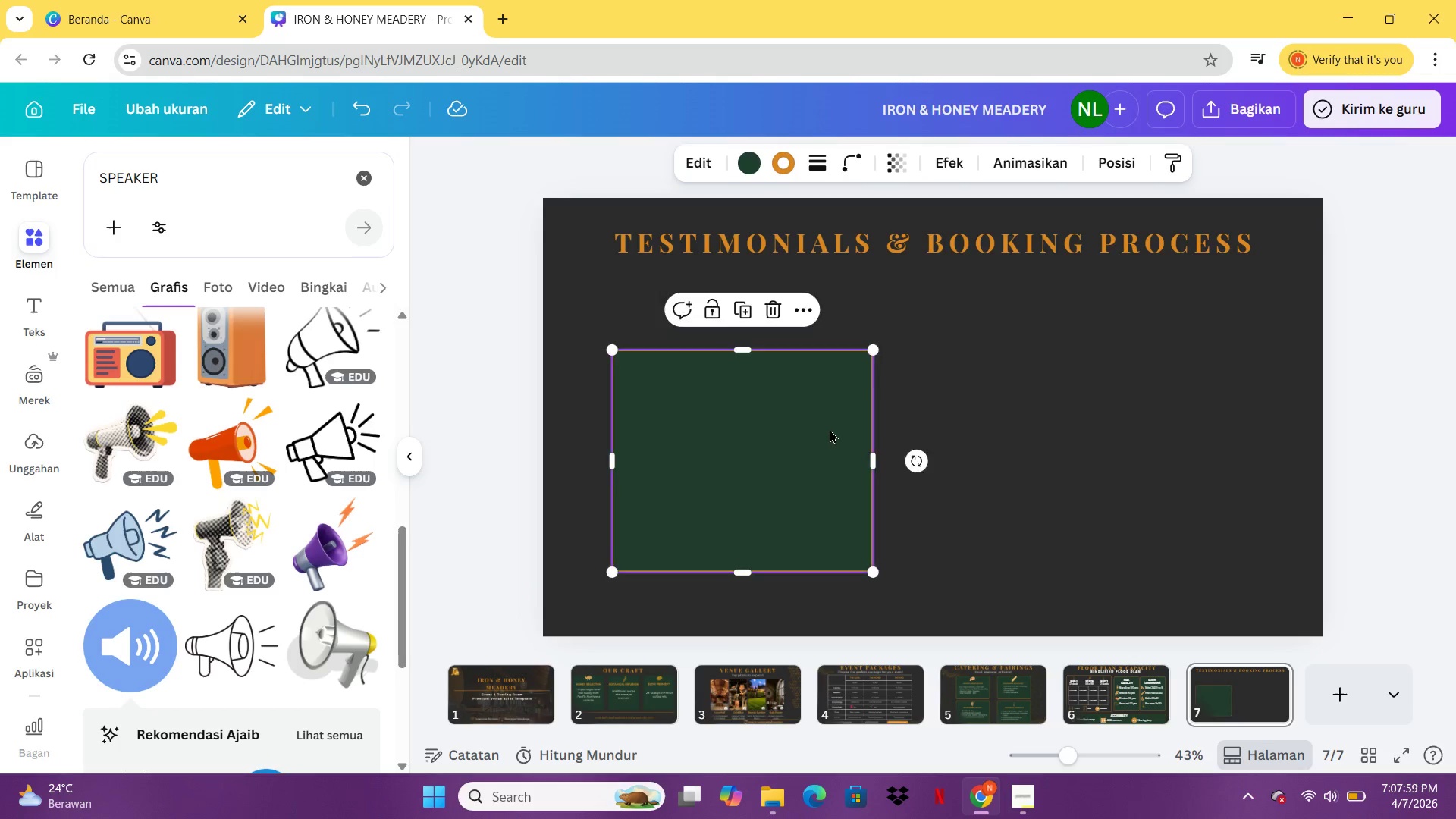 
left_click_drag(start_coordinate=[832, 429], to_coordinate=[826, 359])
 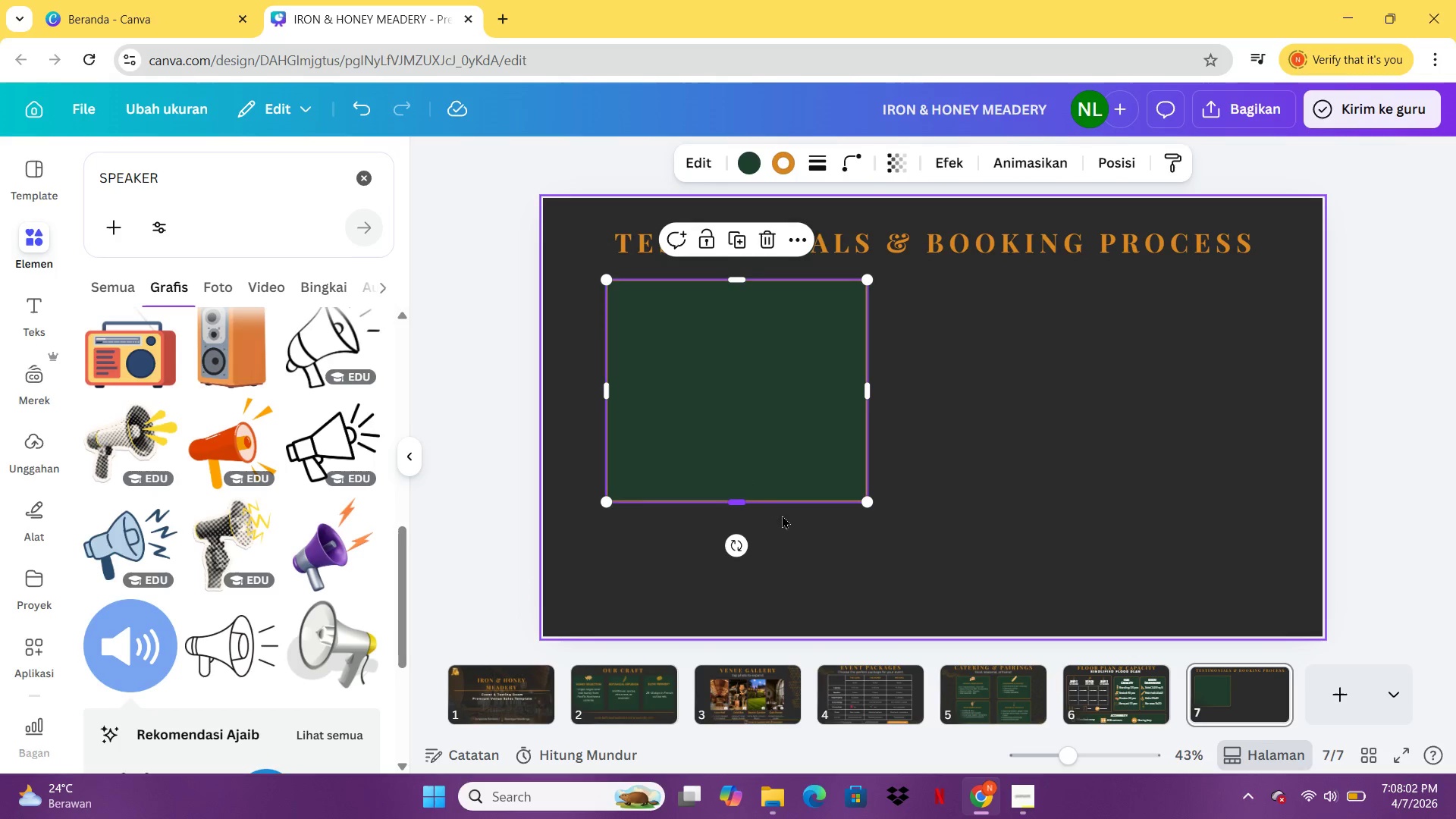 
left_click([826, 359])
 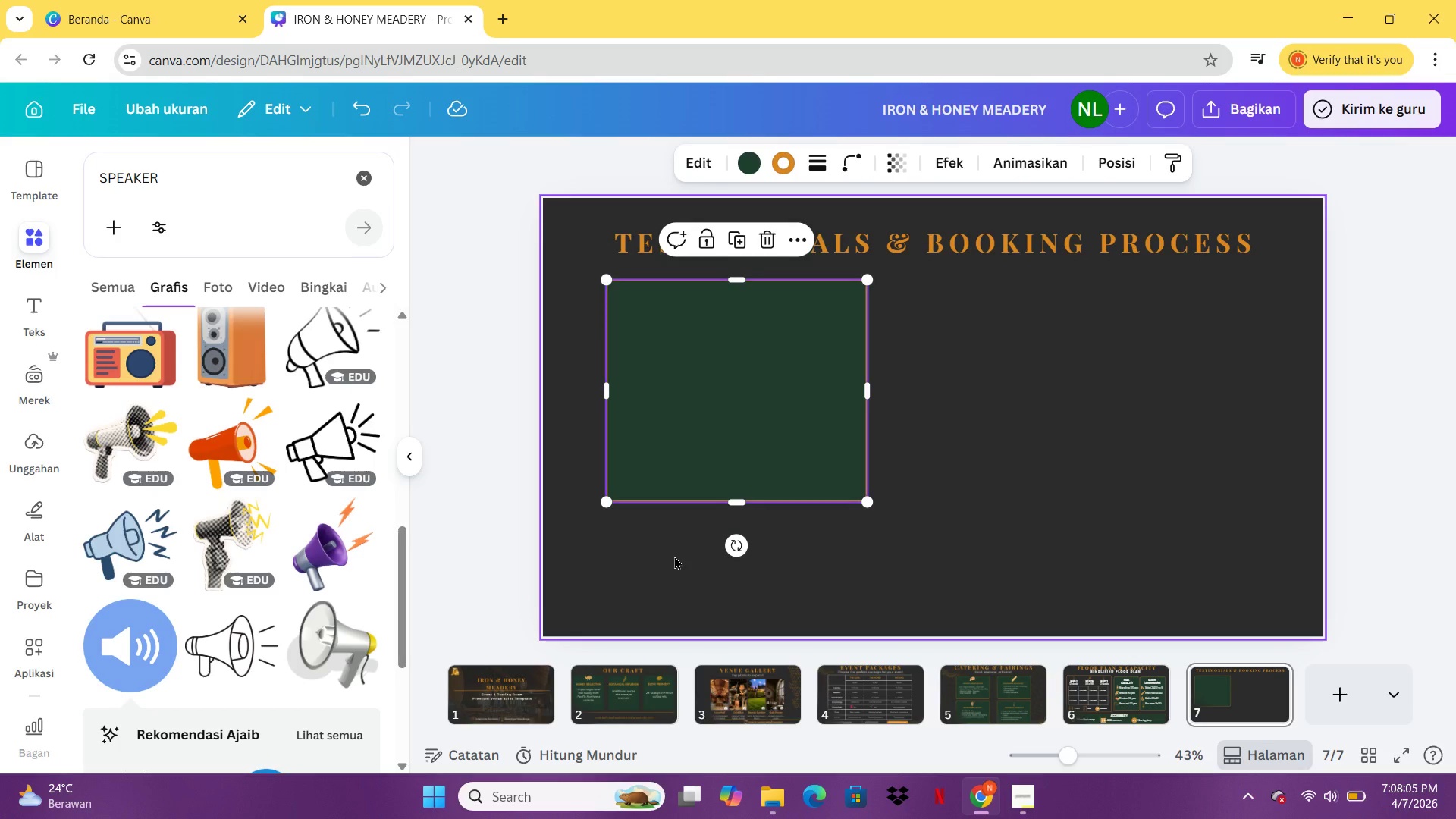 
wait(8.94)
 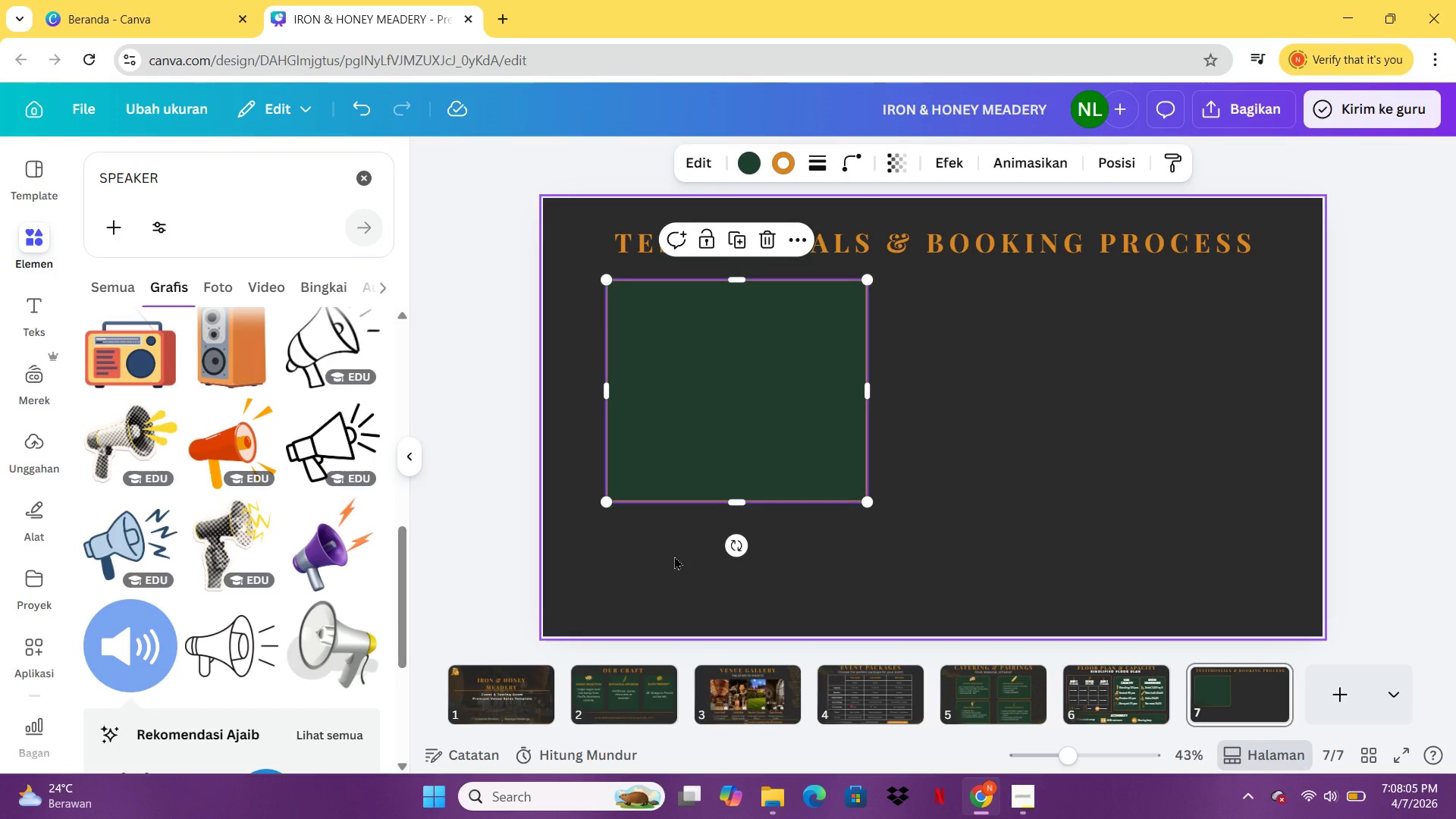 
left_click([795, 534])
 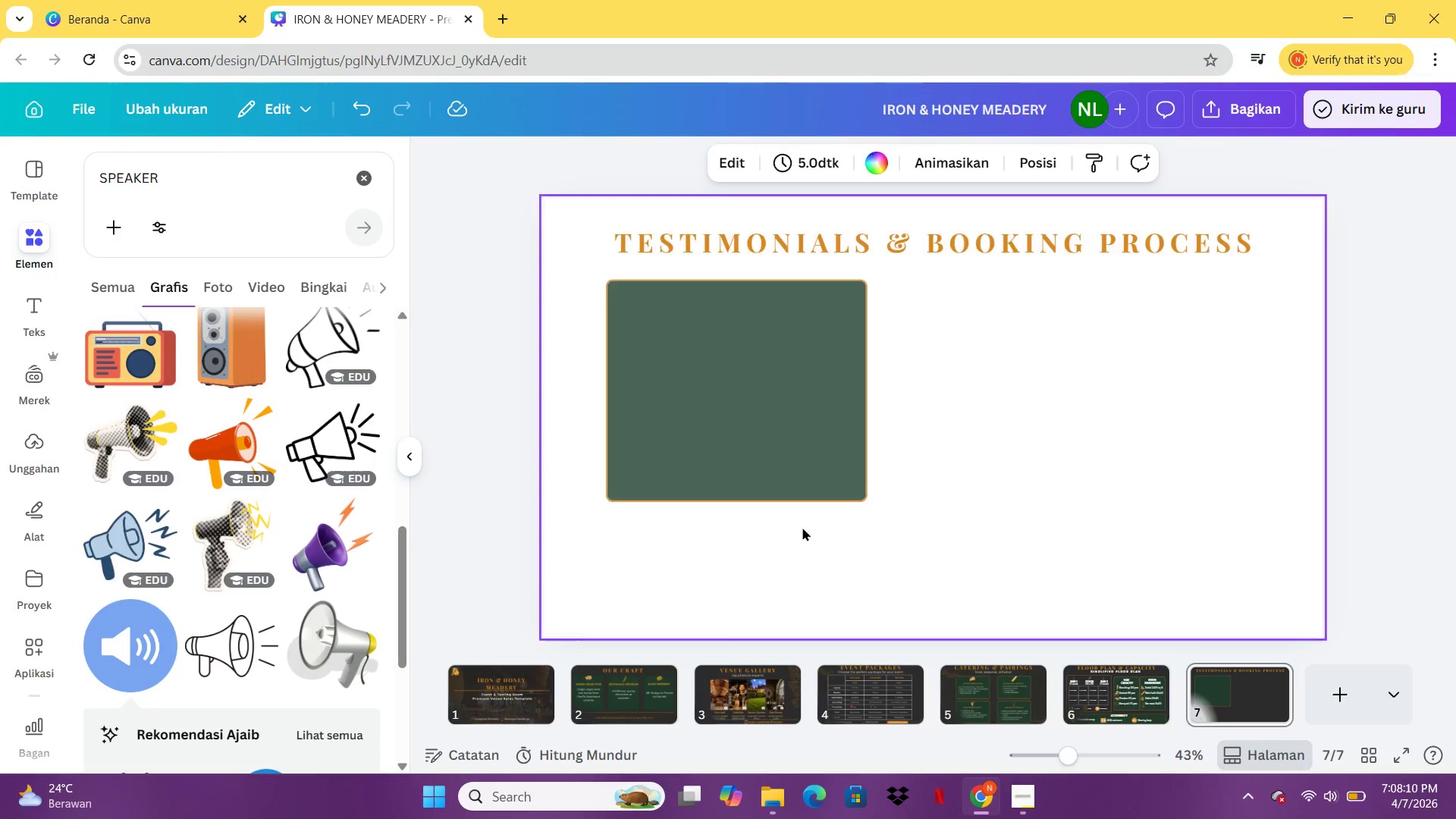 
key(Delete)
 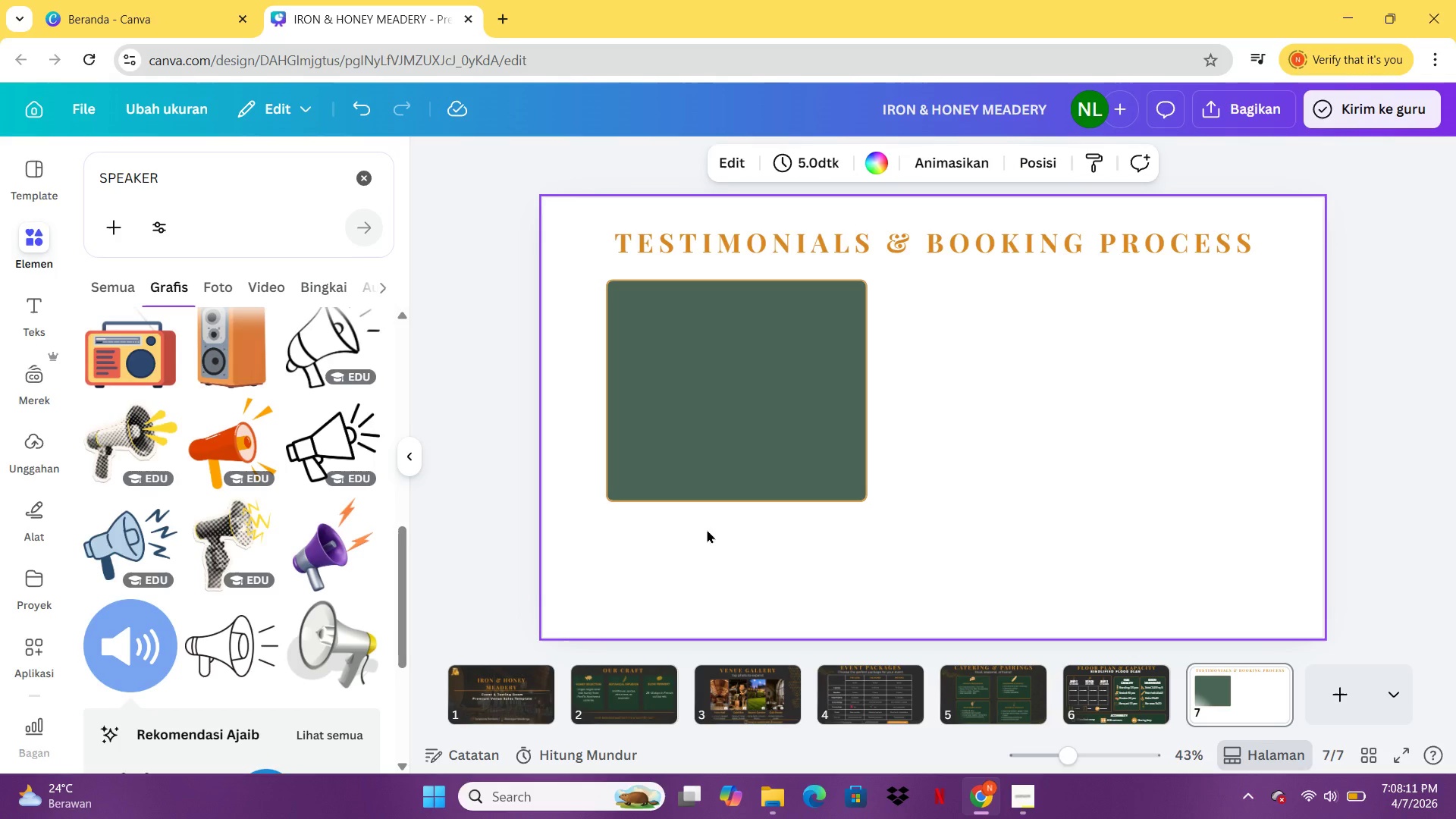 
key(Control+Z)
 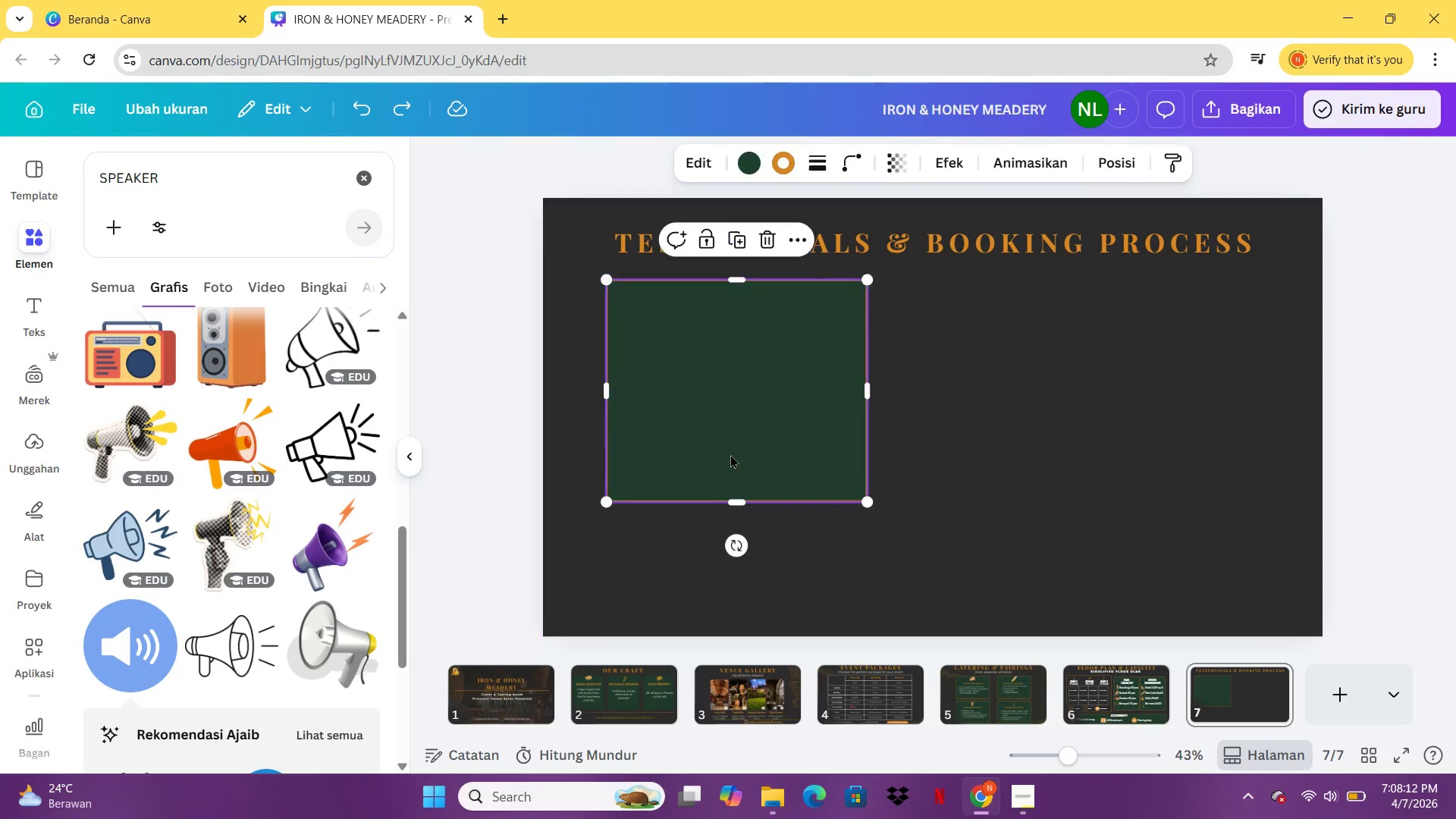 
double_click([730, 454])
 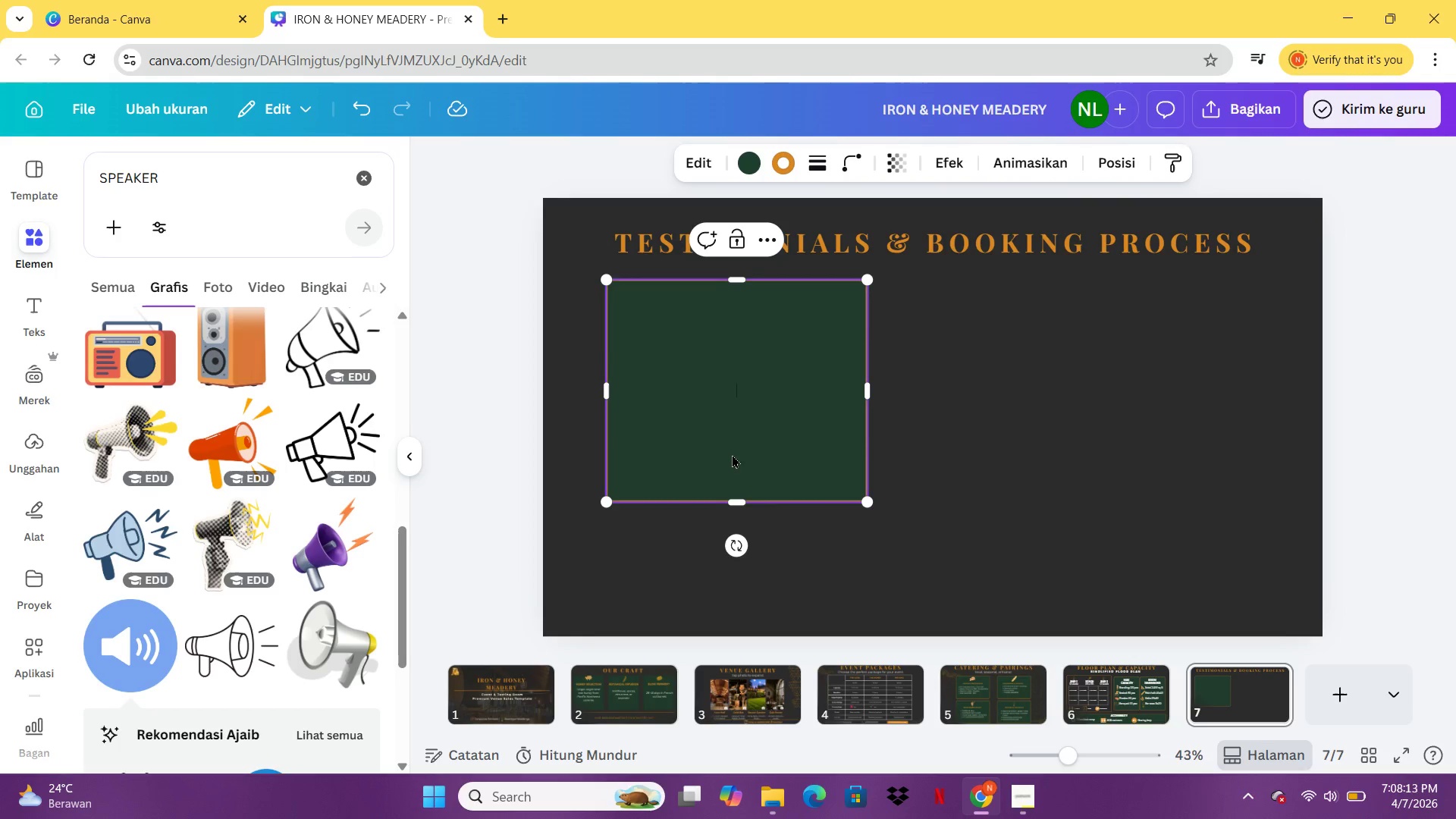 
key(Control+Delete)
 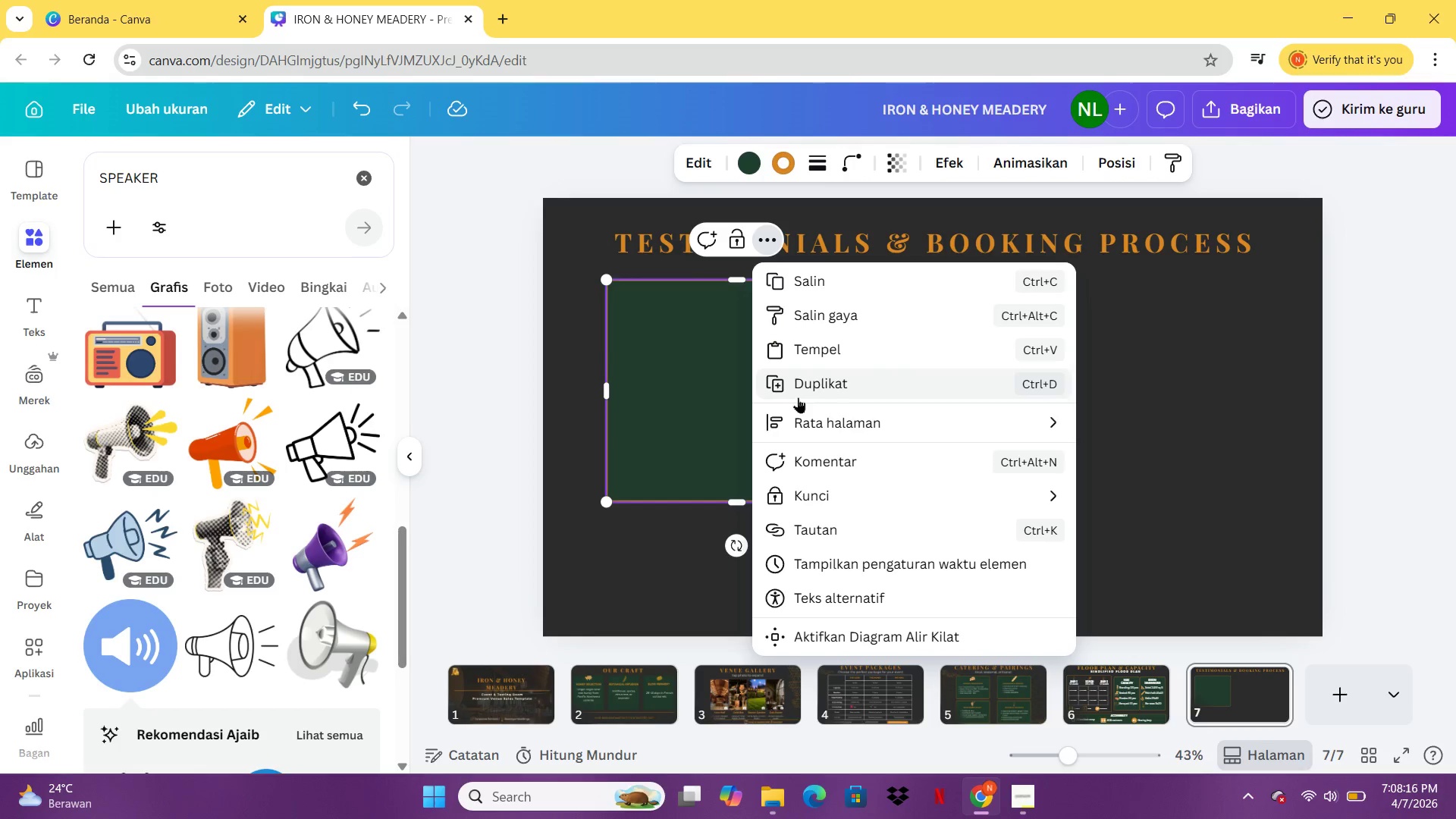 
left_click([1232, 453])
 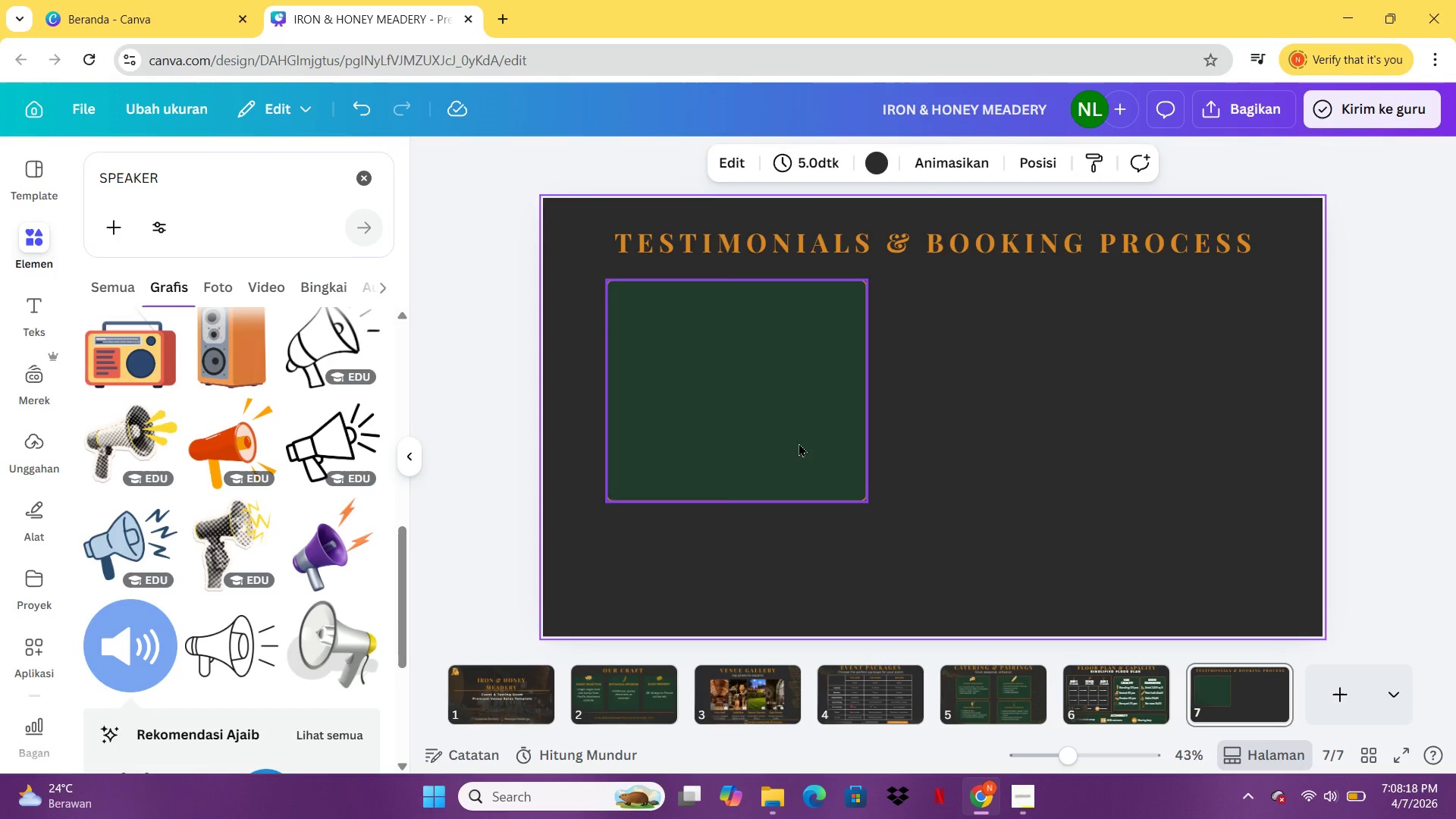 
left_click([799, 443])
 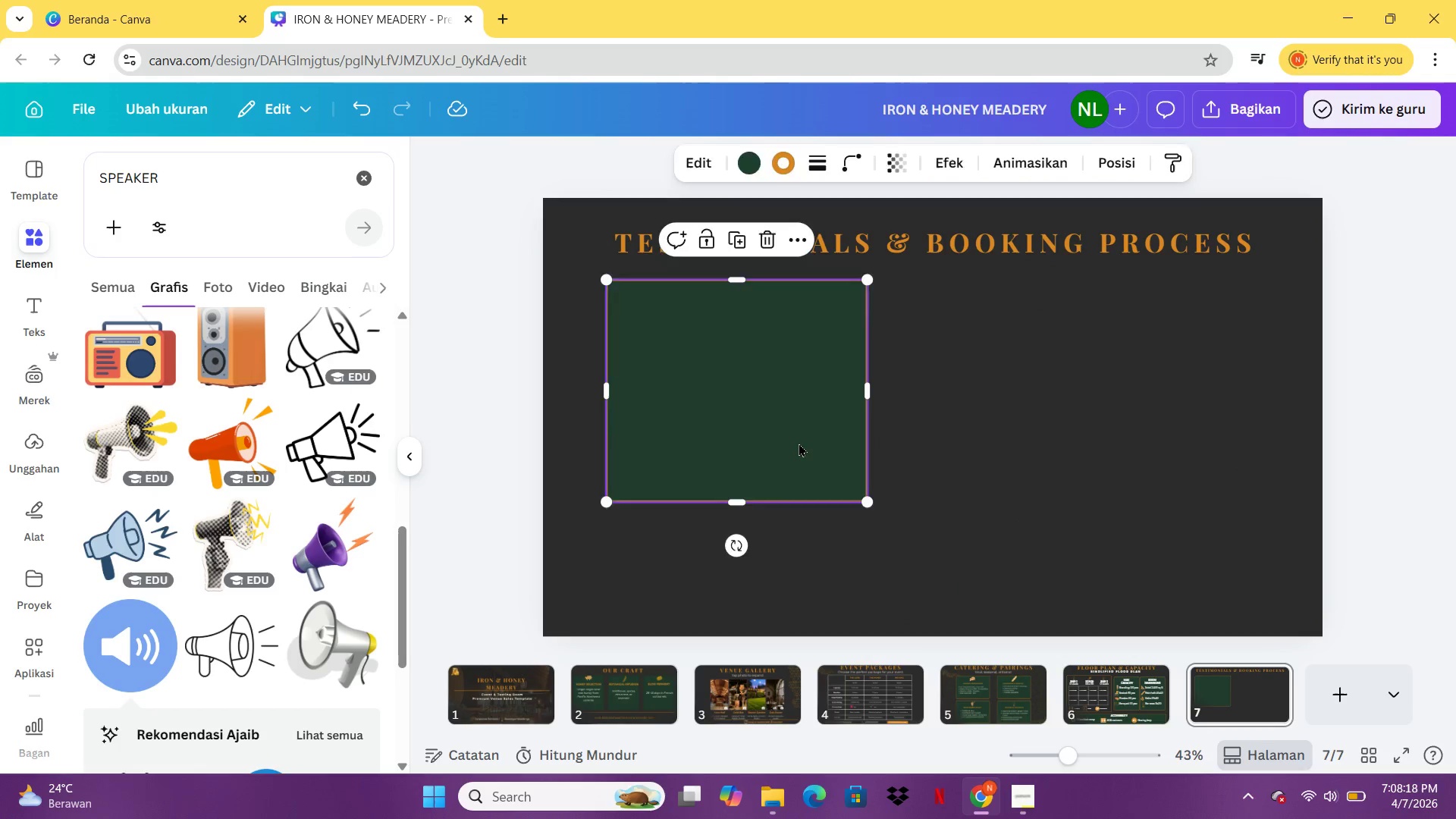 
key(Delete)
 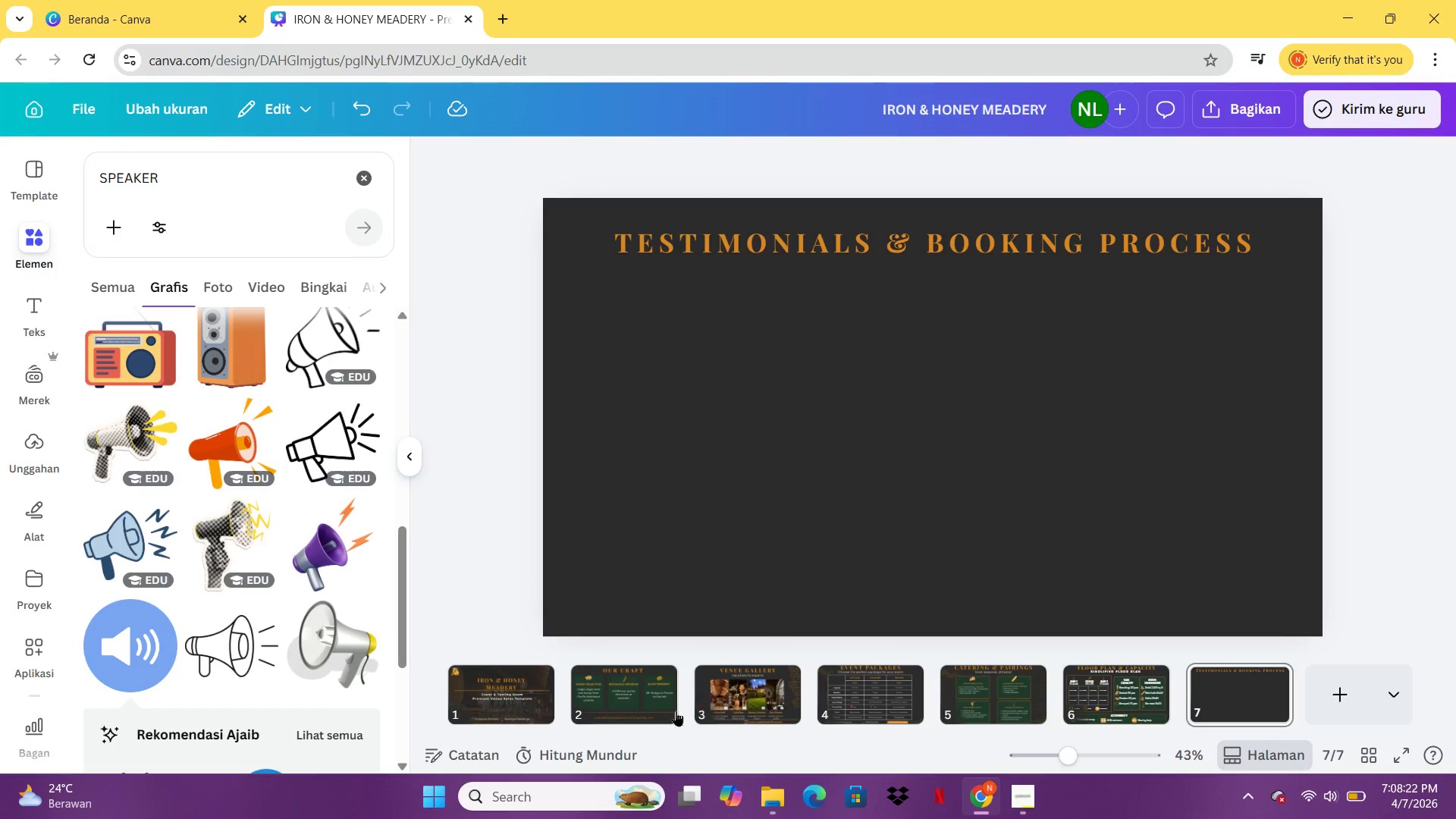 
left_click([654, 708])
 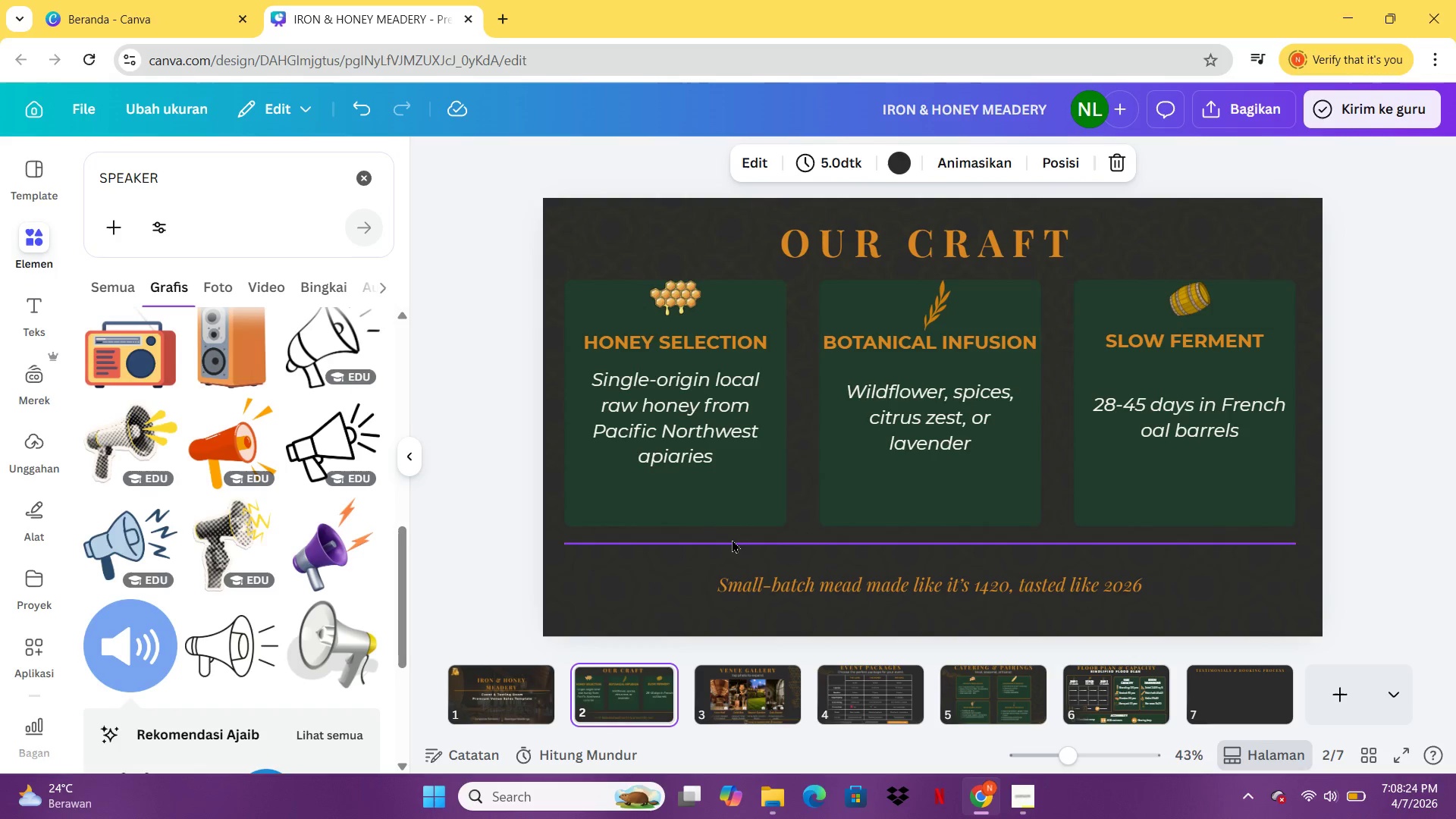 
left_click([732, 539])
 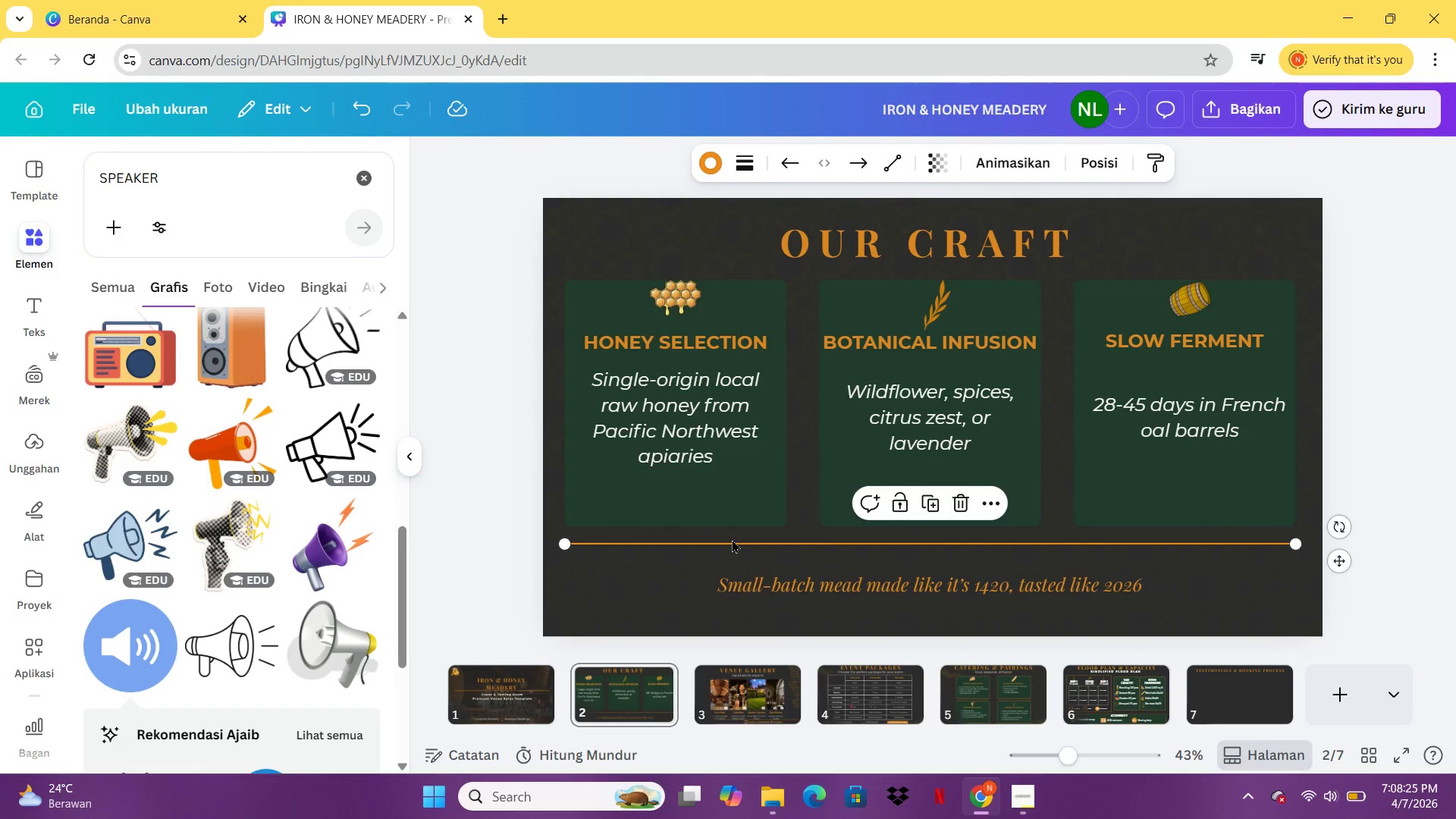 
key(Control+C)
 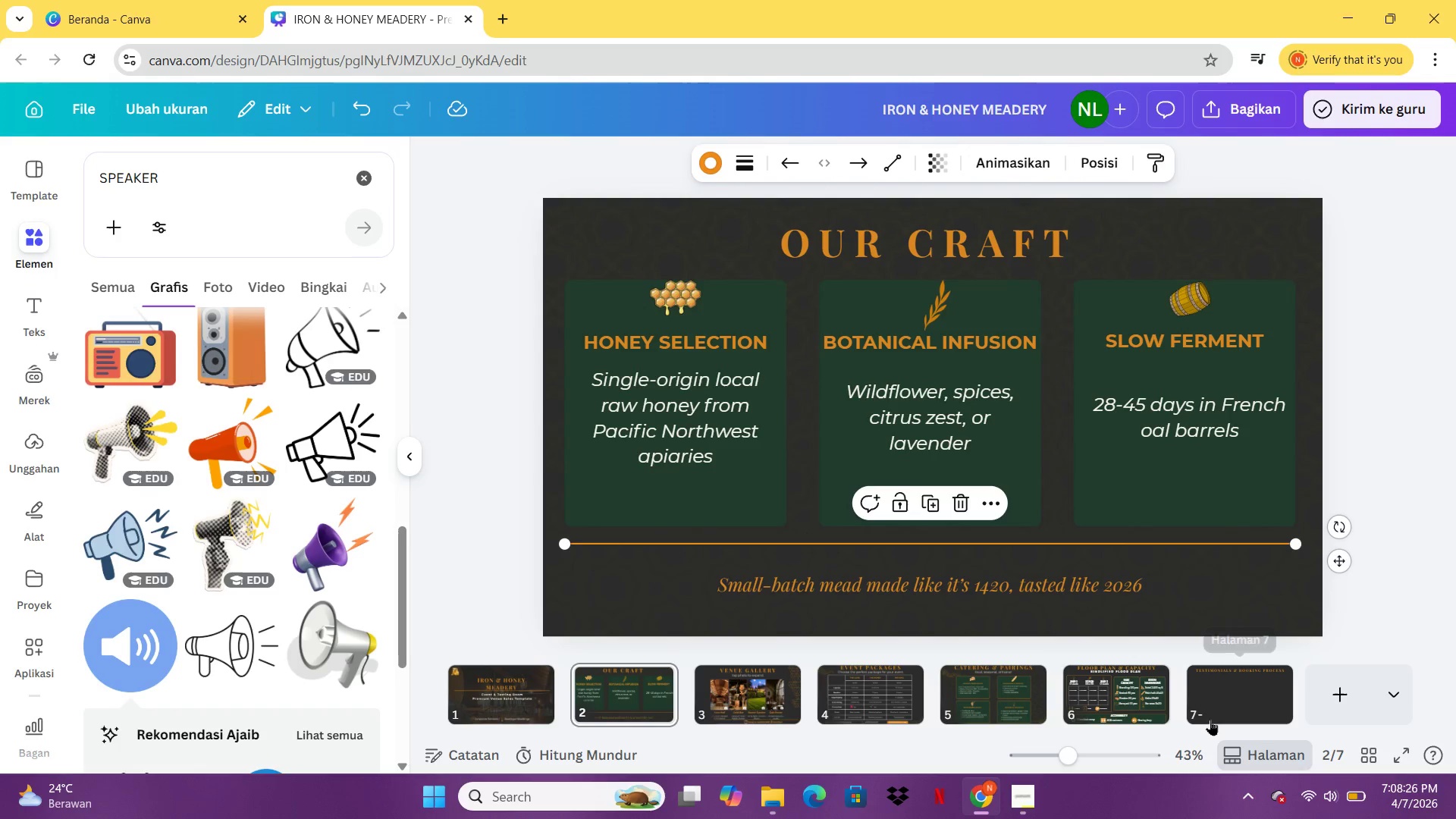 
left_click([1210, 720])
 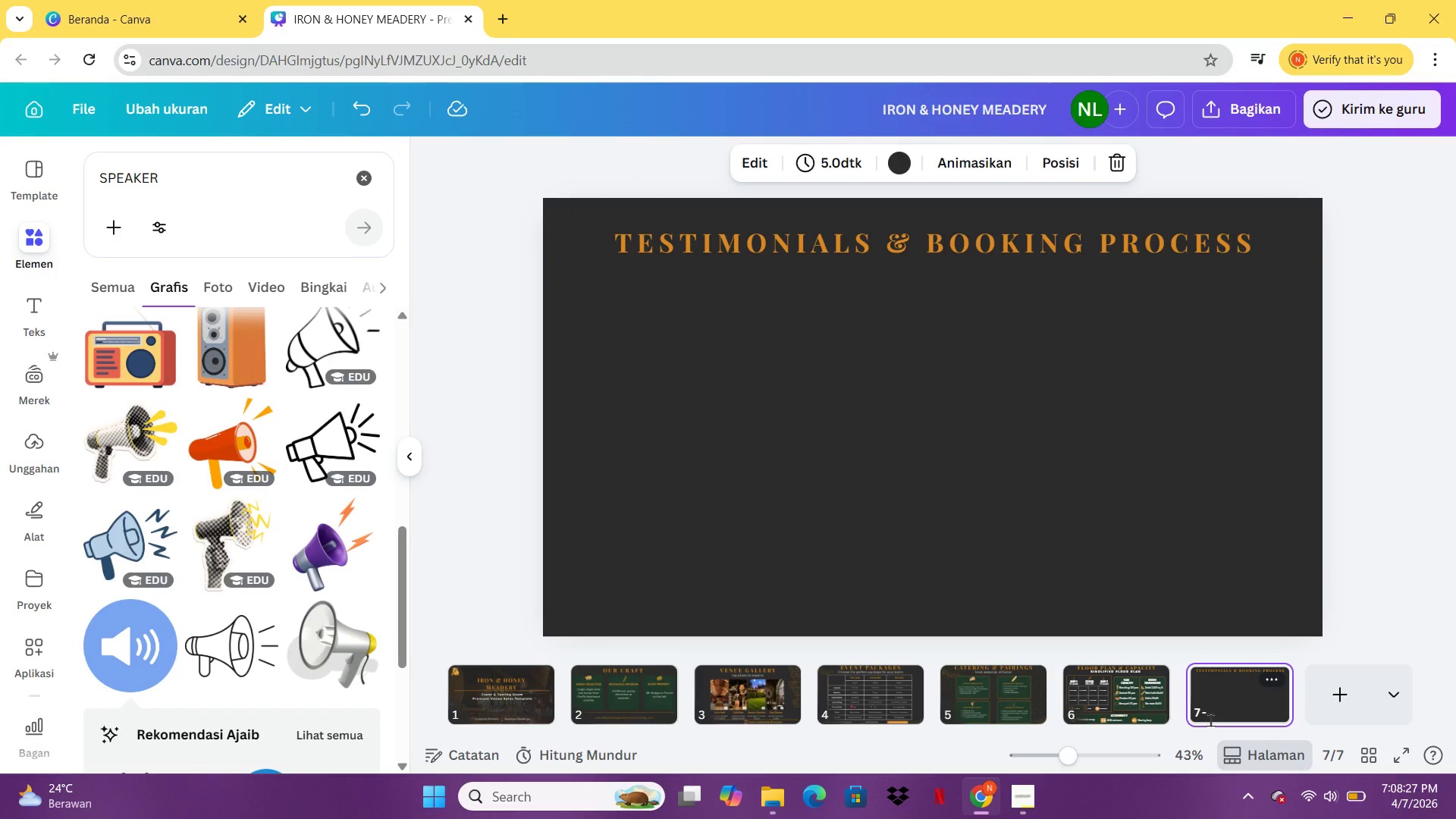 
key(Control+V)
 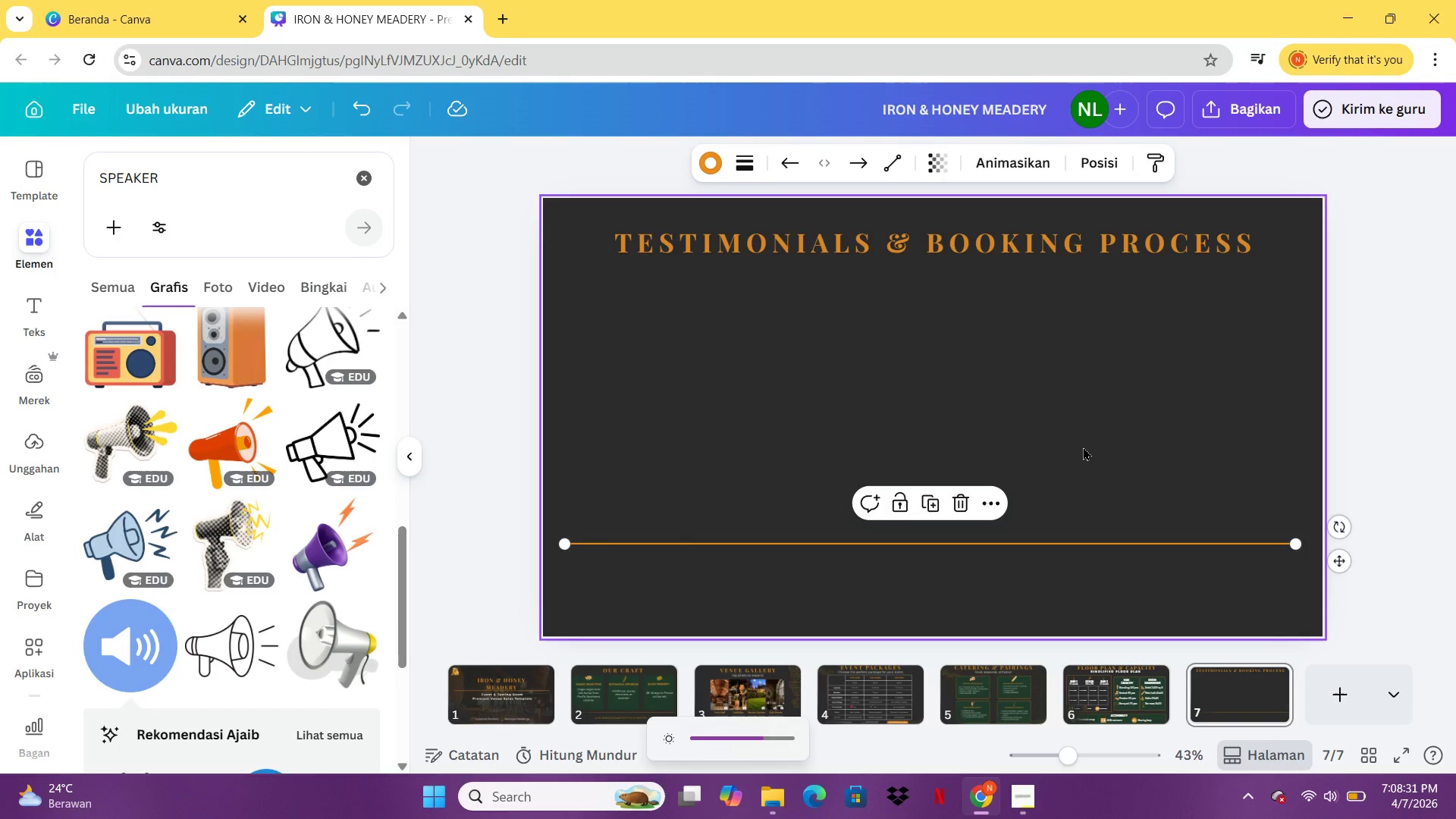 
left_click([1181, 443])
 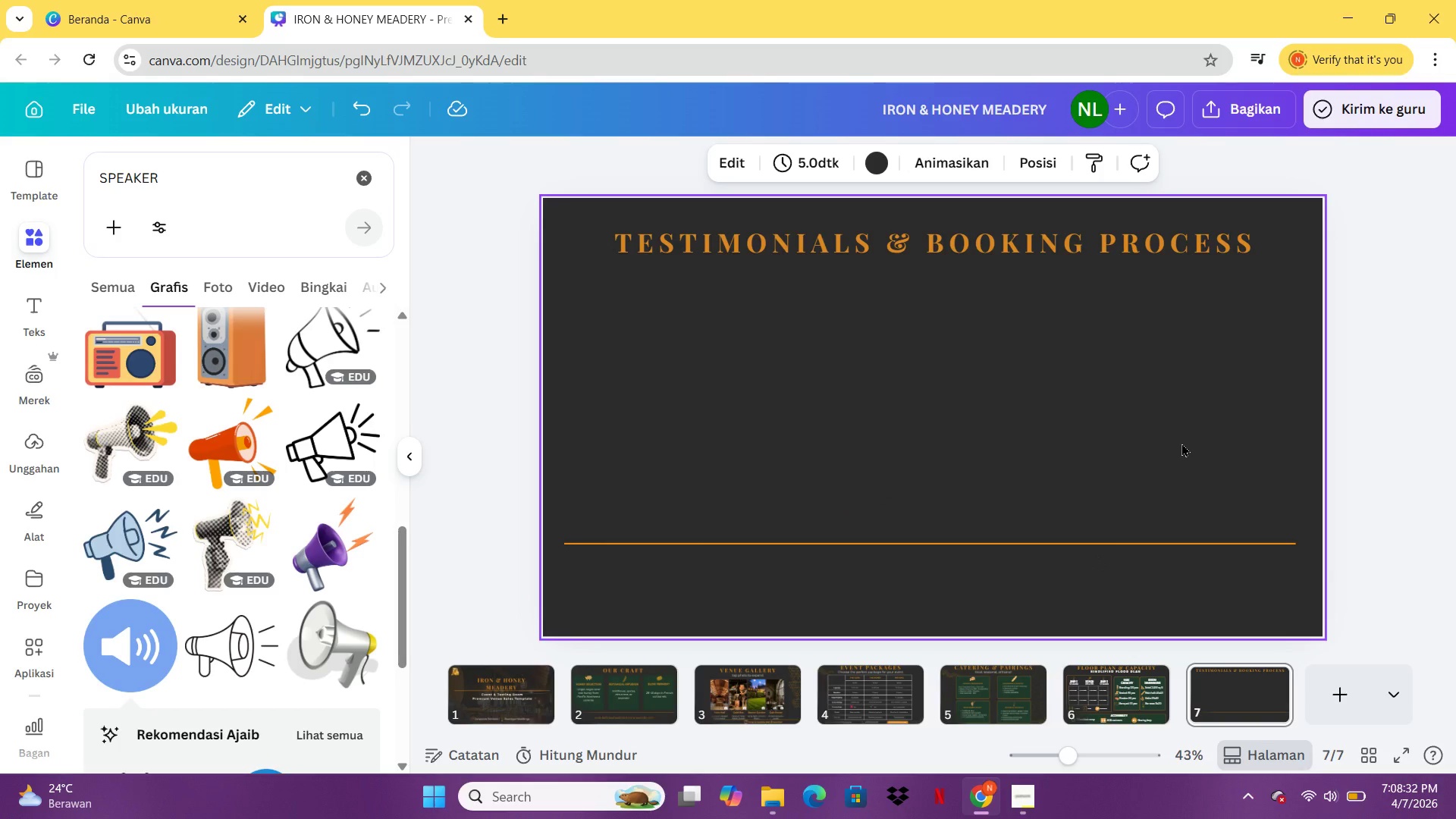 
key(Control+ControlLeft)
 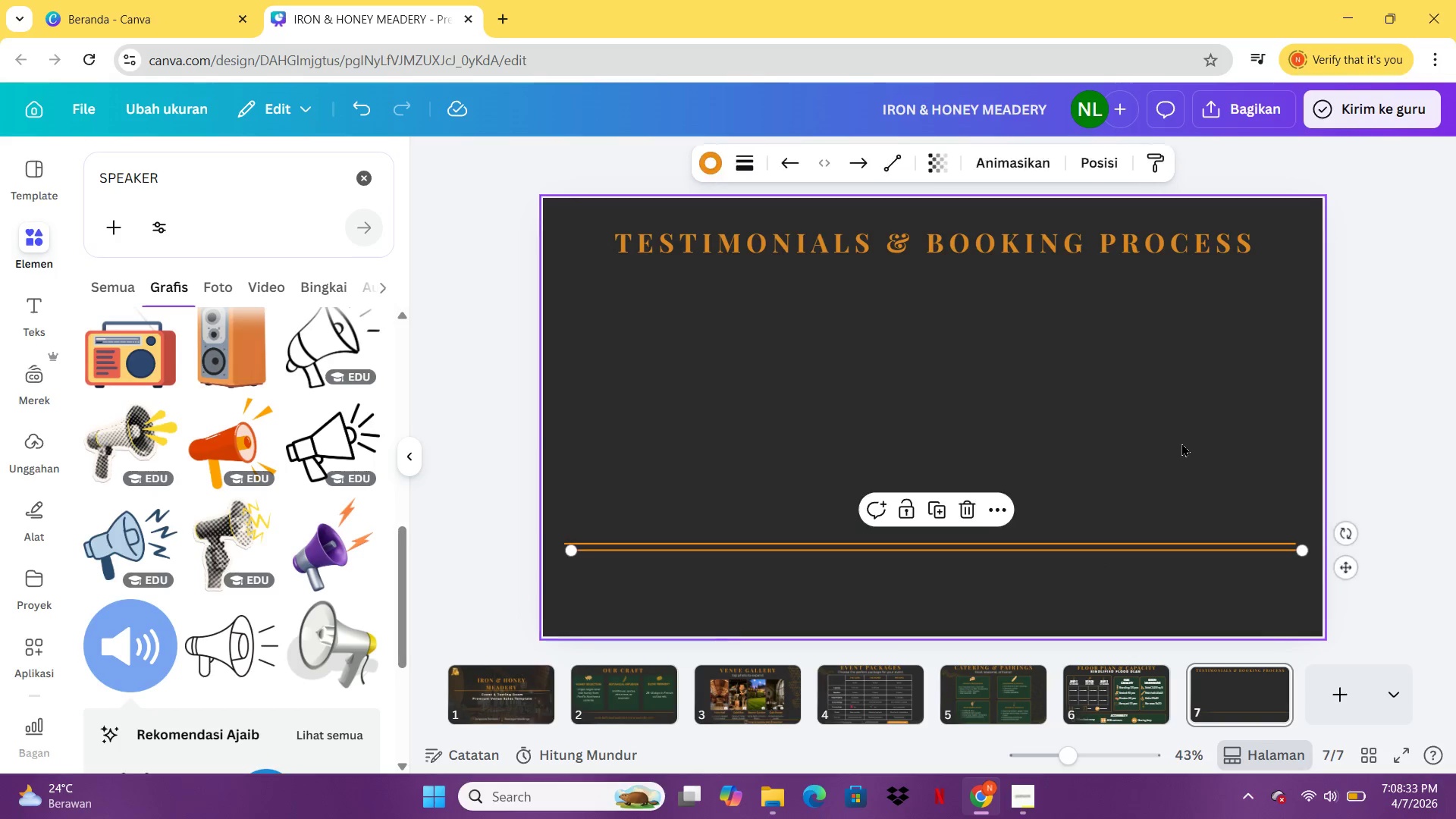 
key(Control+V)
 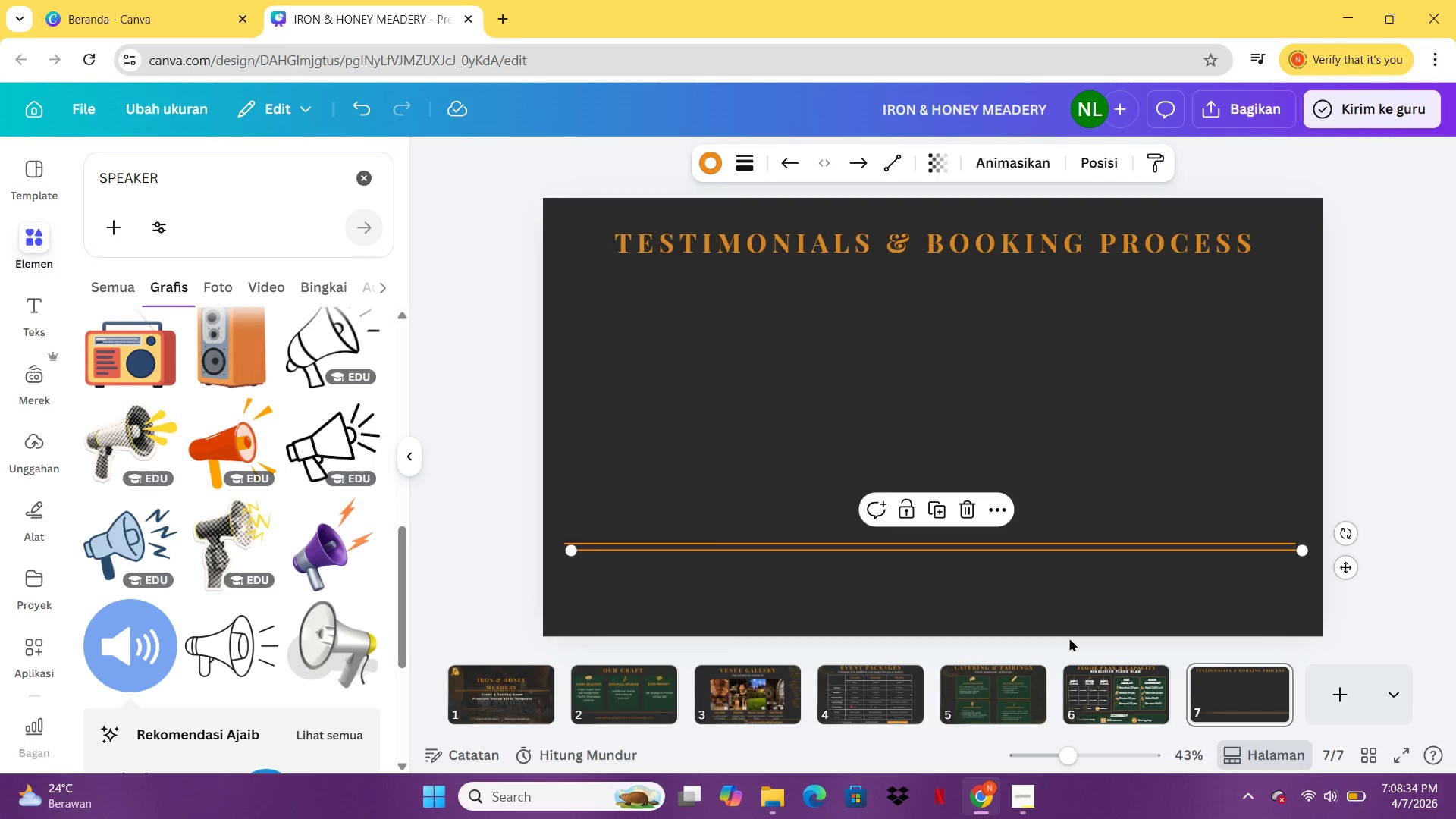 
key(Delete)
 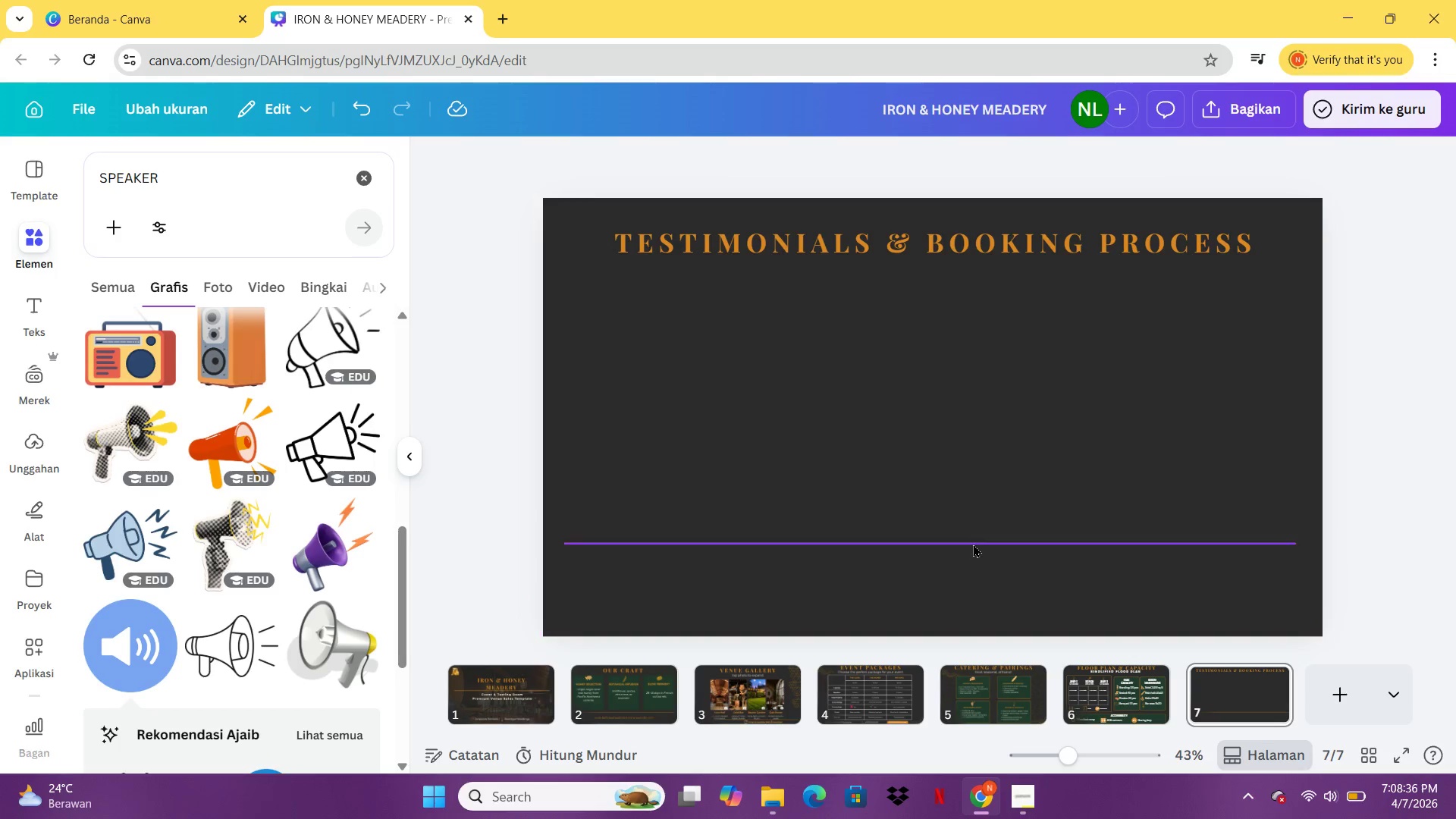 
left_click([971, 541])
 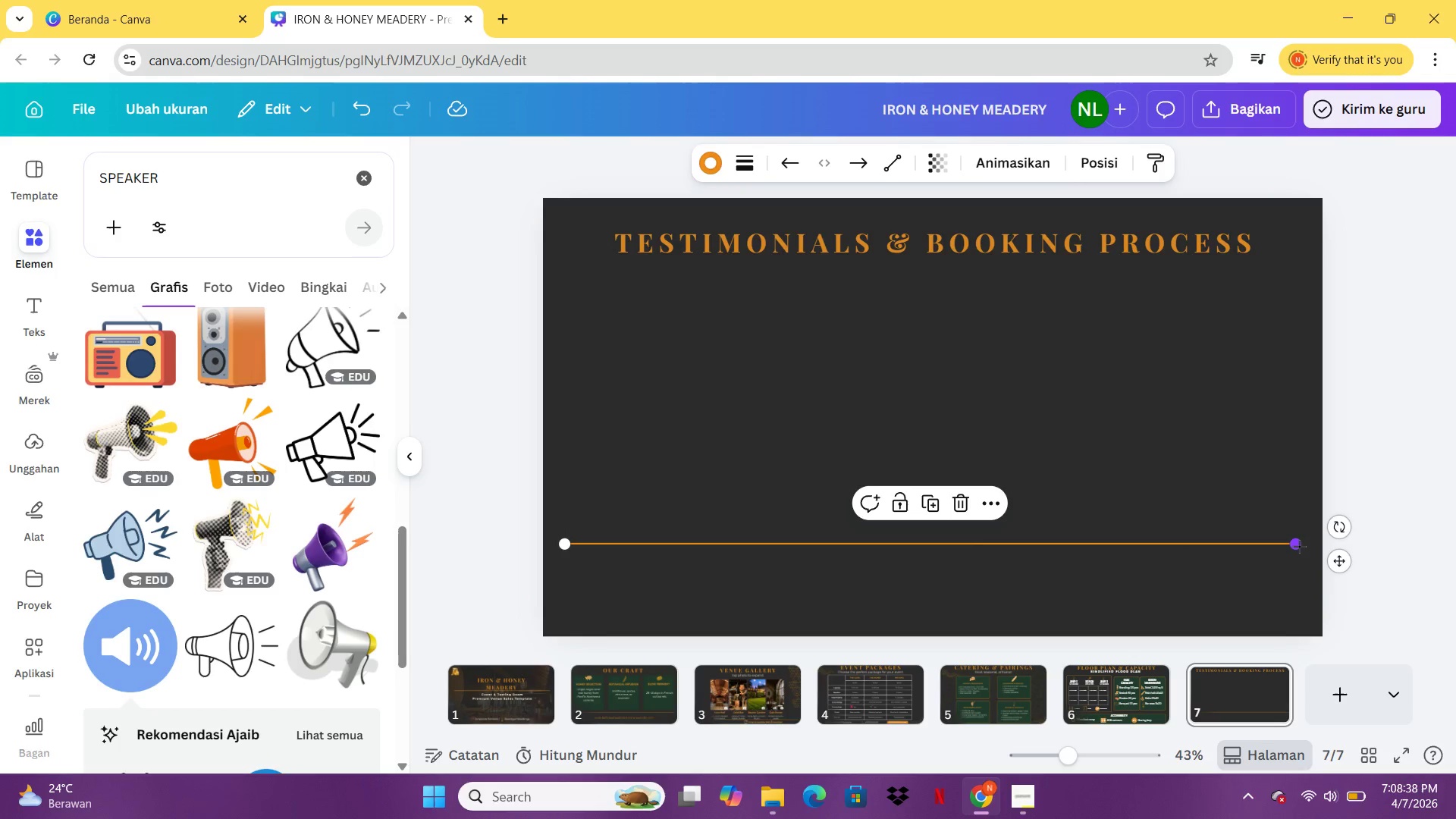 
hold_key(key=ShiftLeft, duration=1.95)
left_click_drag(start_coordinate=[1298, 546], to_coordinate=[1074, 553])
 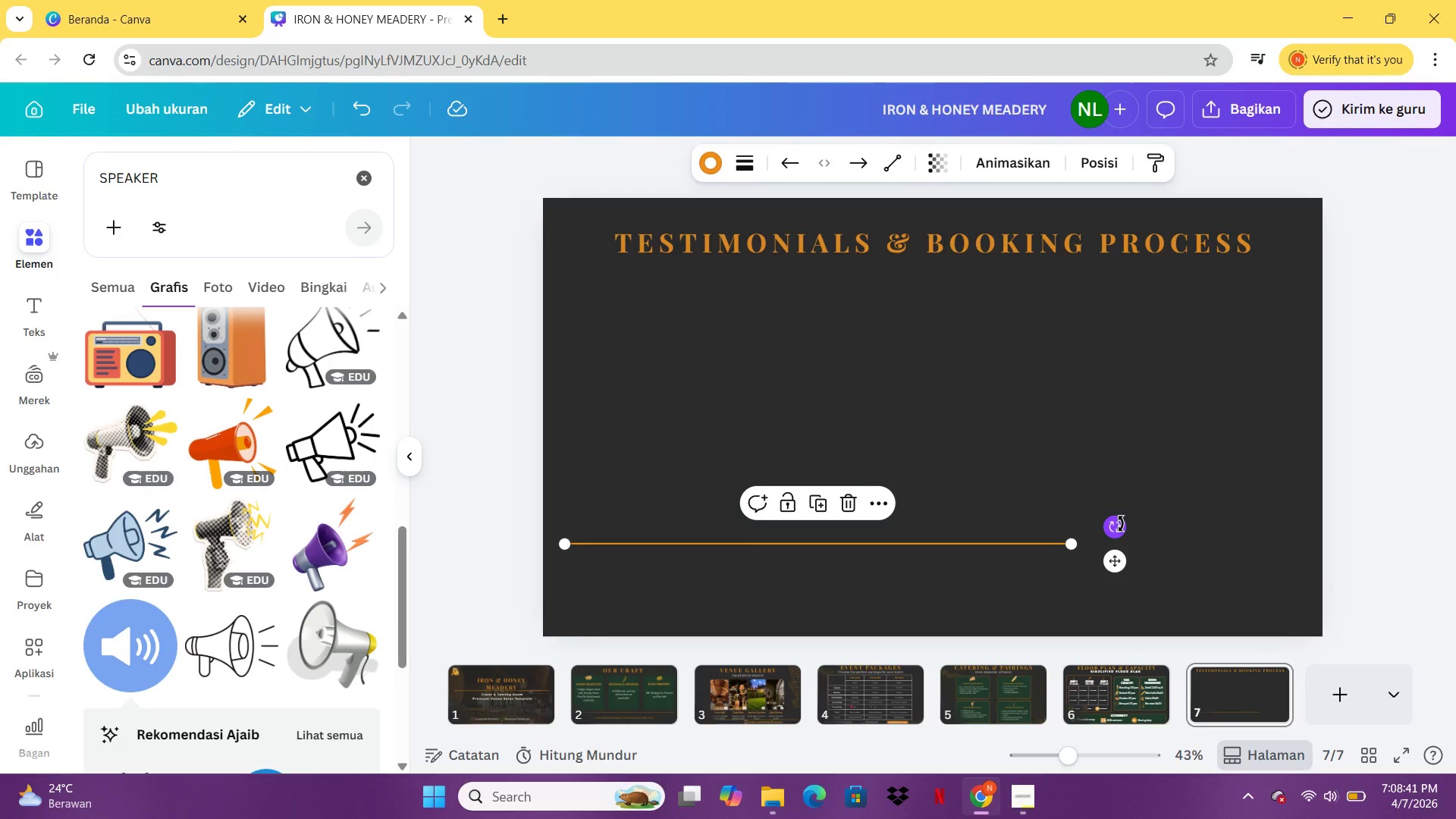 
left_click_drag(start_coordinate=[1121, 524], to_coordinate=[839, 621])
 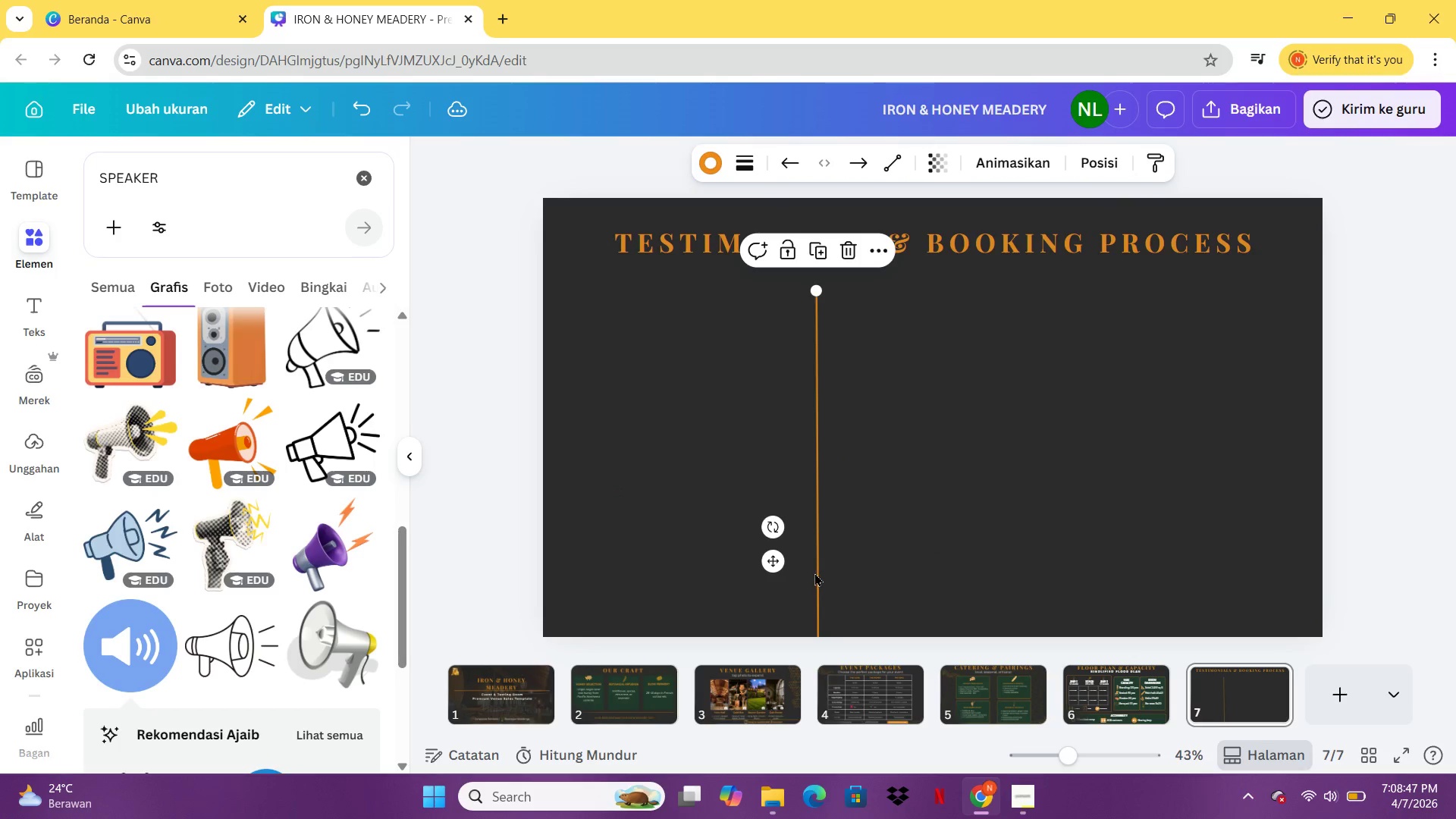 
hold_key(key=ShiftLeft, duration=4.24)
 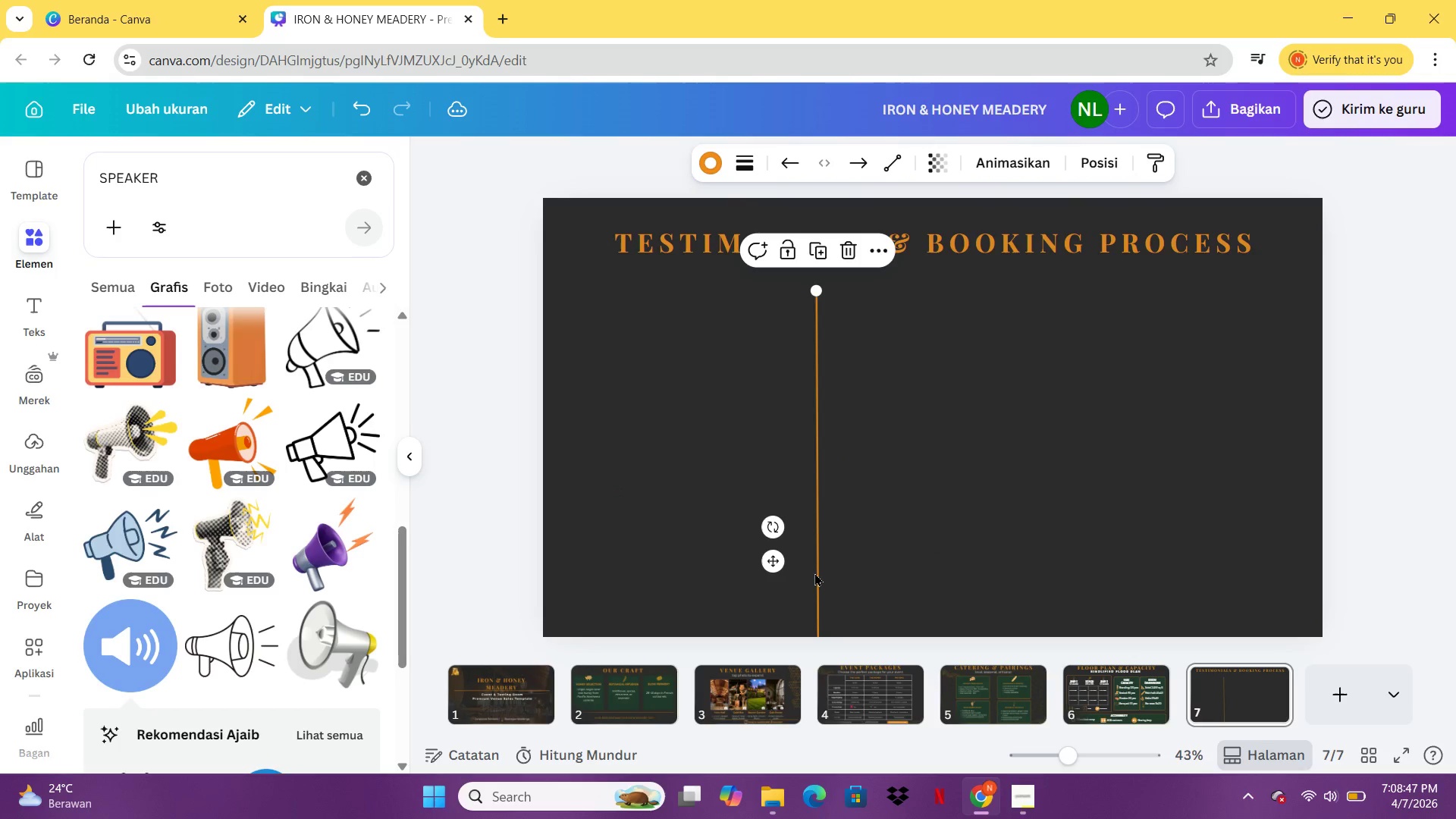 
left_click_drag(start_coordinate=[814, 573], to_coordinate=[920, 599])
 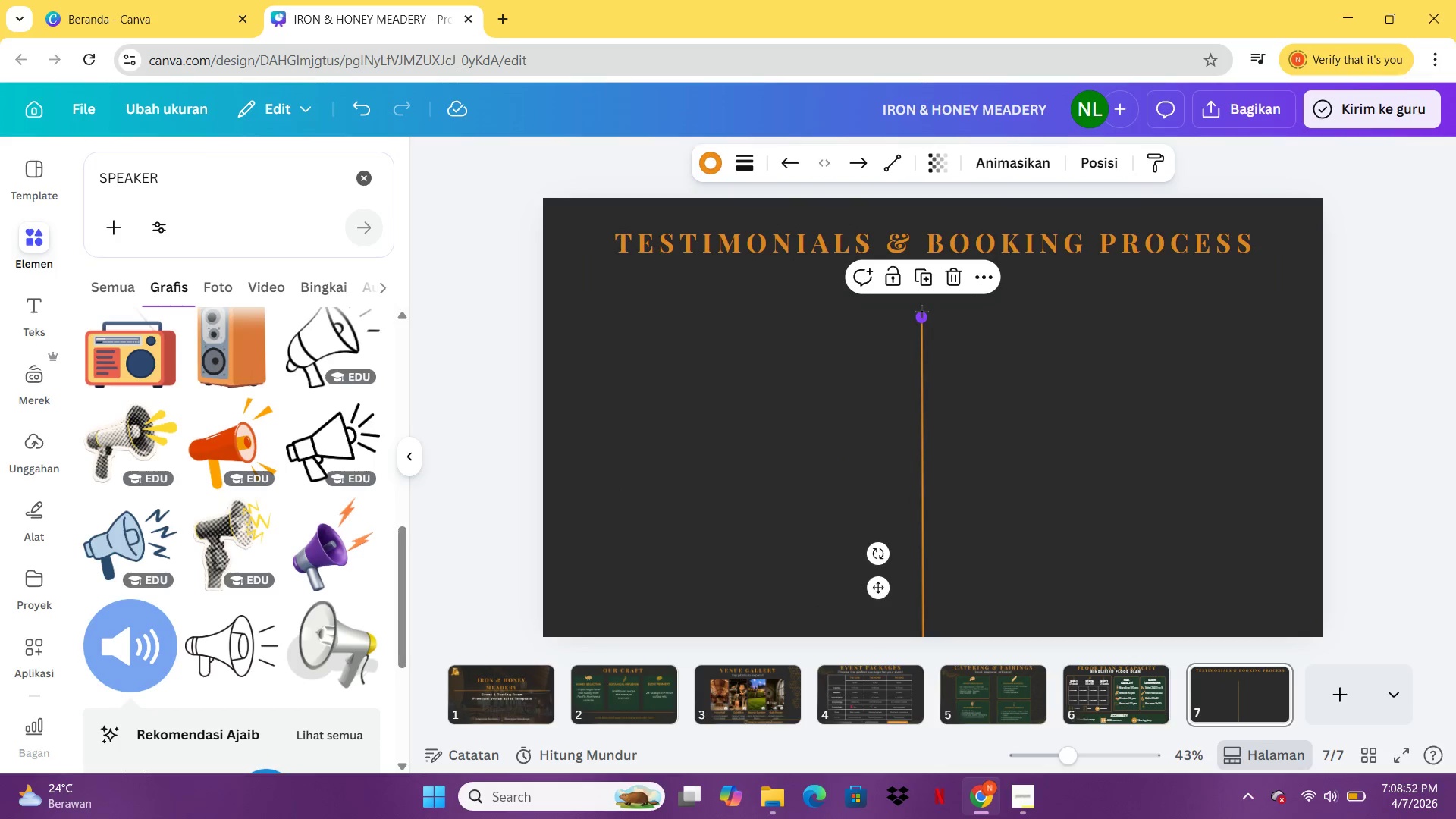 
hold_key(key=ShiftLeft, duration=2.03)
left_click_drag(start_coordinate=[921, 311], to_coordinate=[922, 457])
 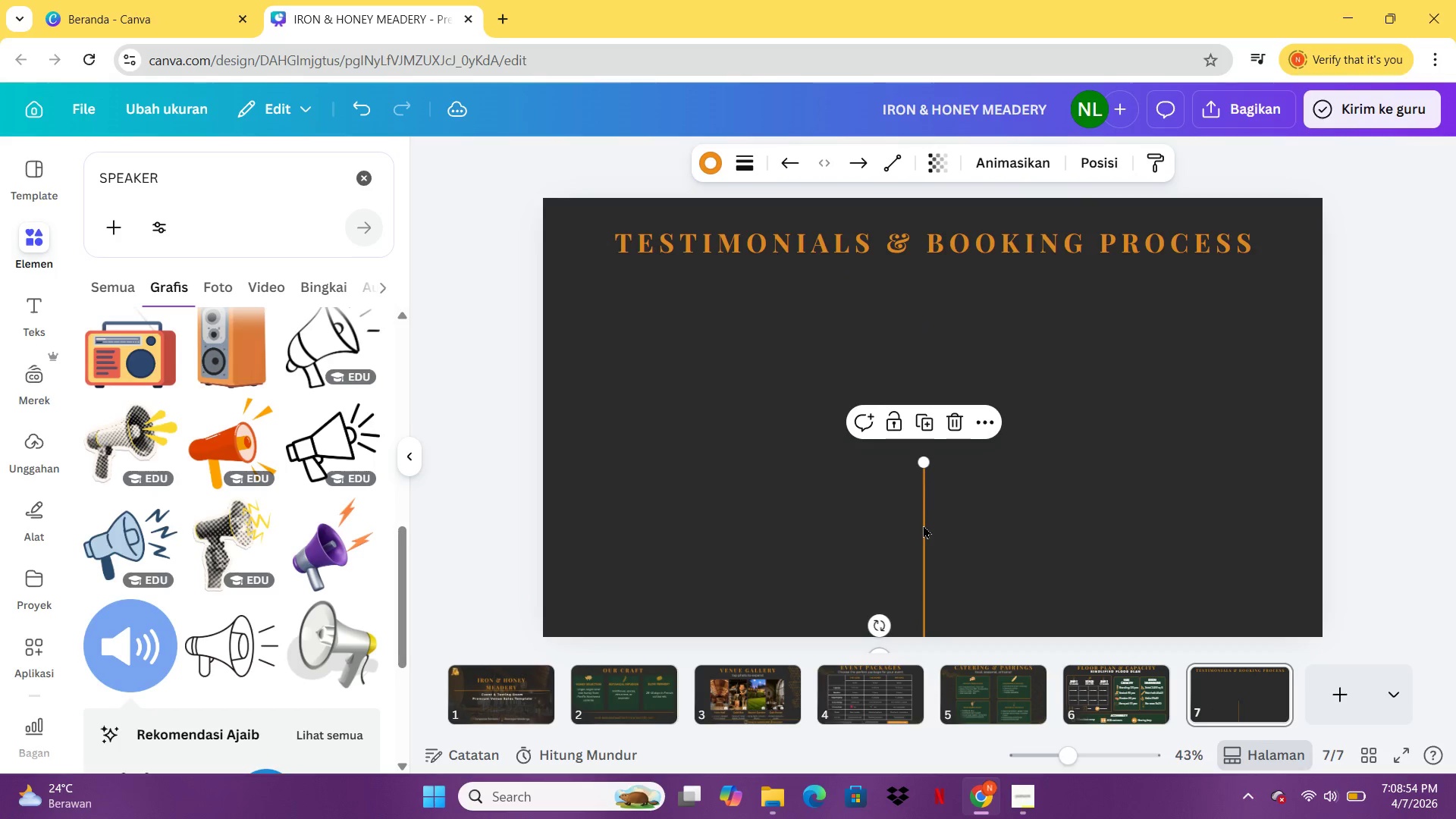 
left_click_drag(start_coordinate=[923, 526], to_coordinate=[915, 329])
 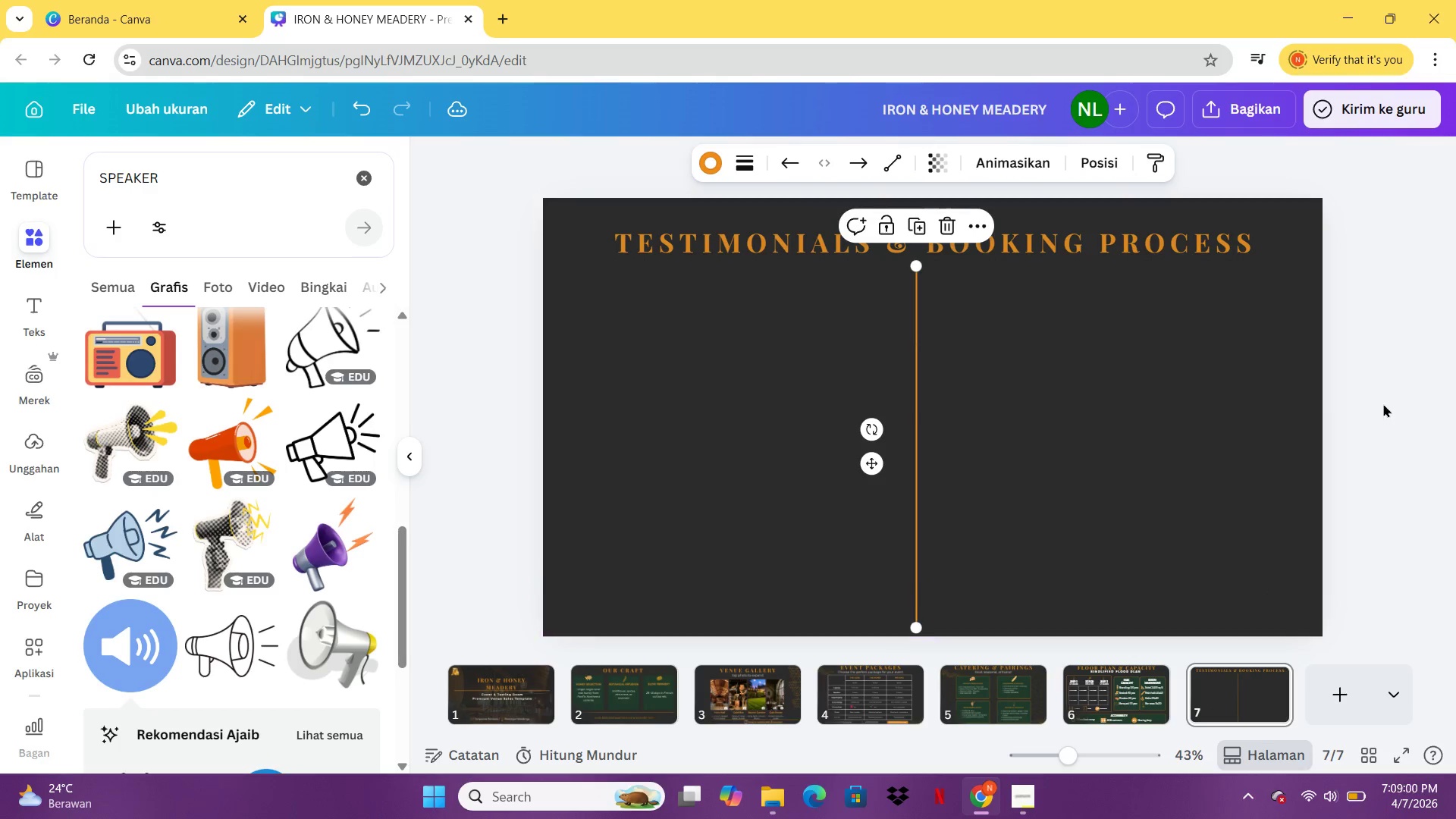 
double_click([1394, 405])
 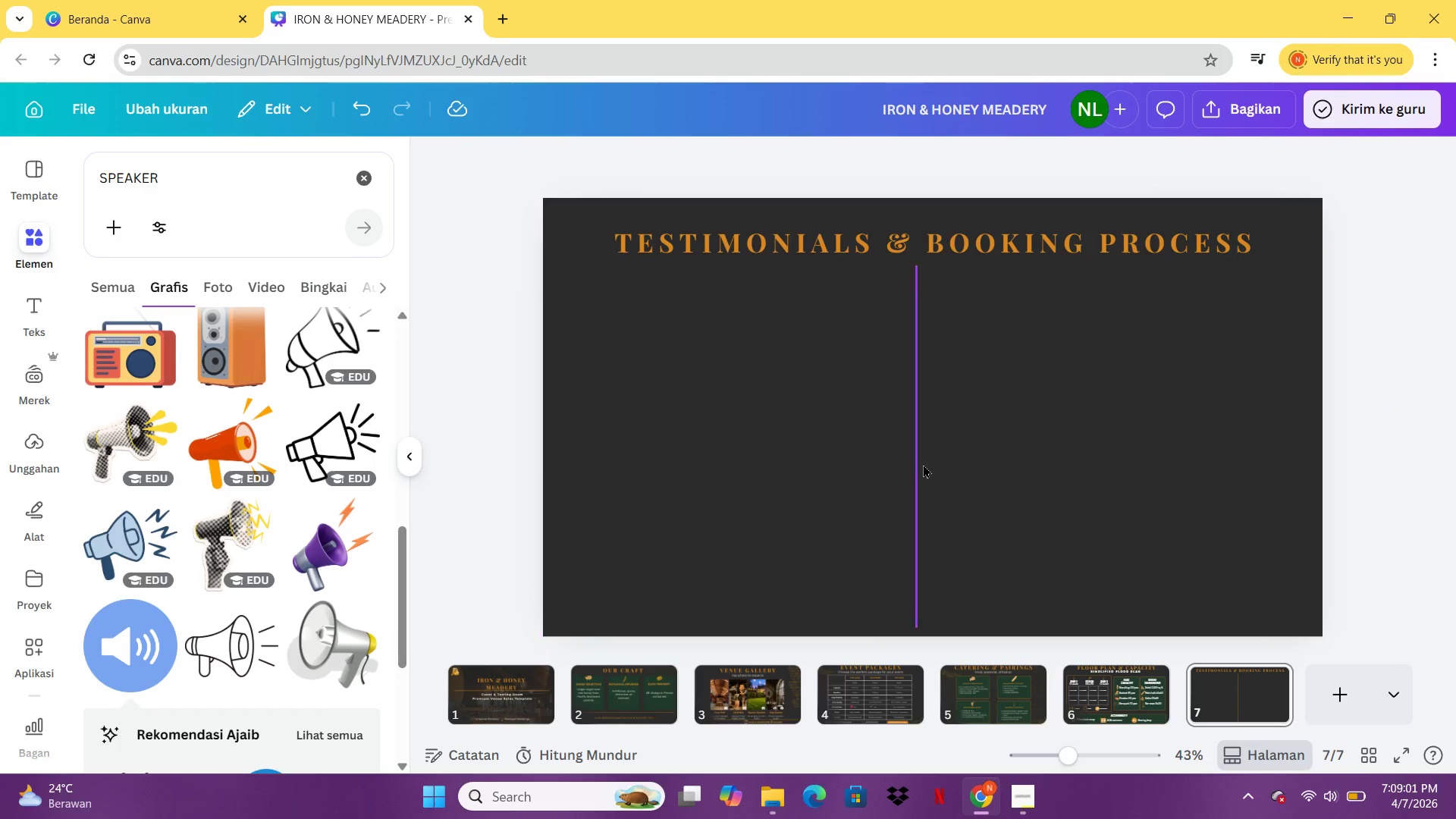 
left_click_drag(start_coordinate=[918, 465], to_coordinate=[938, 466])
 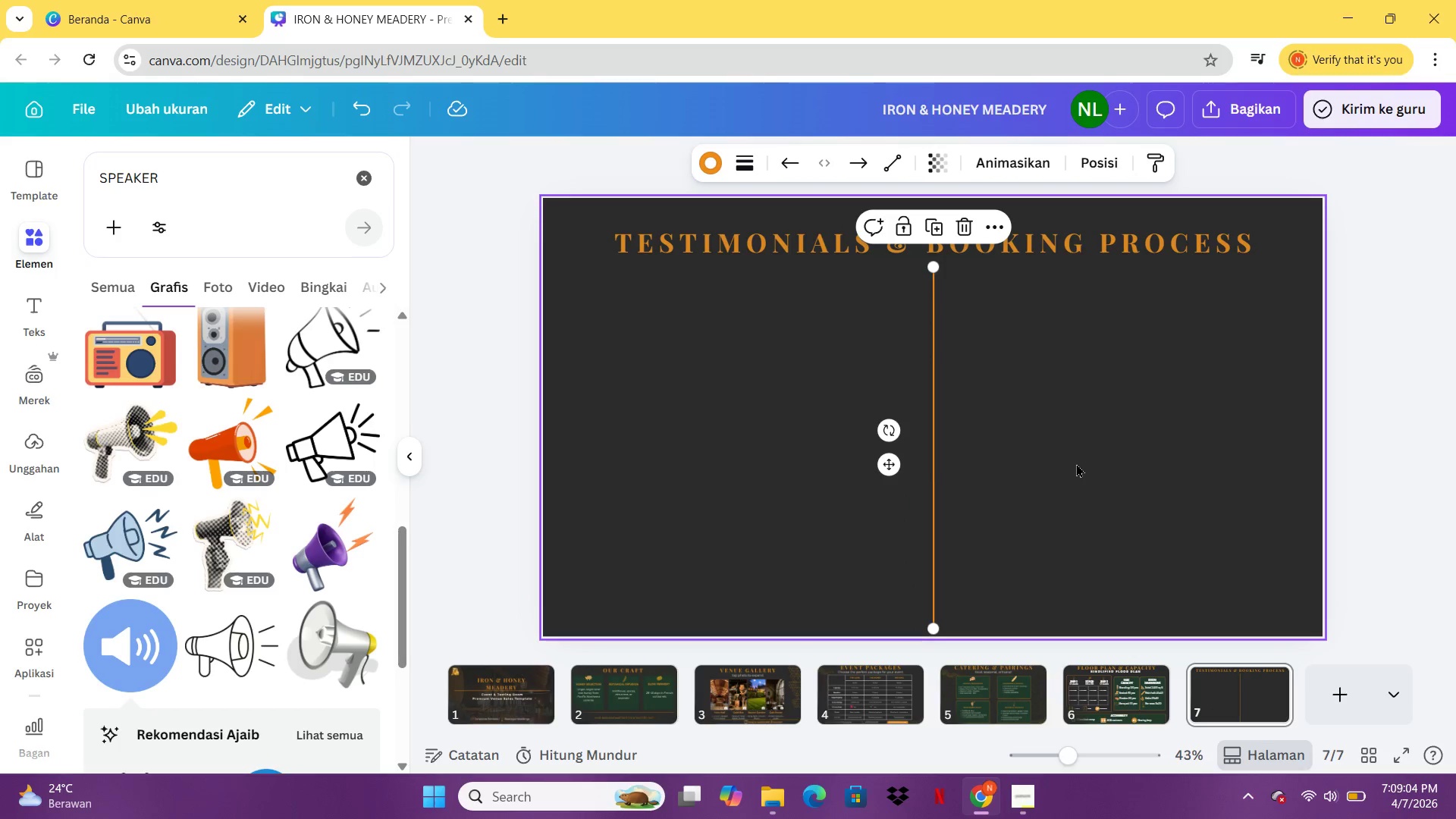 
left_click([1076, 463])
 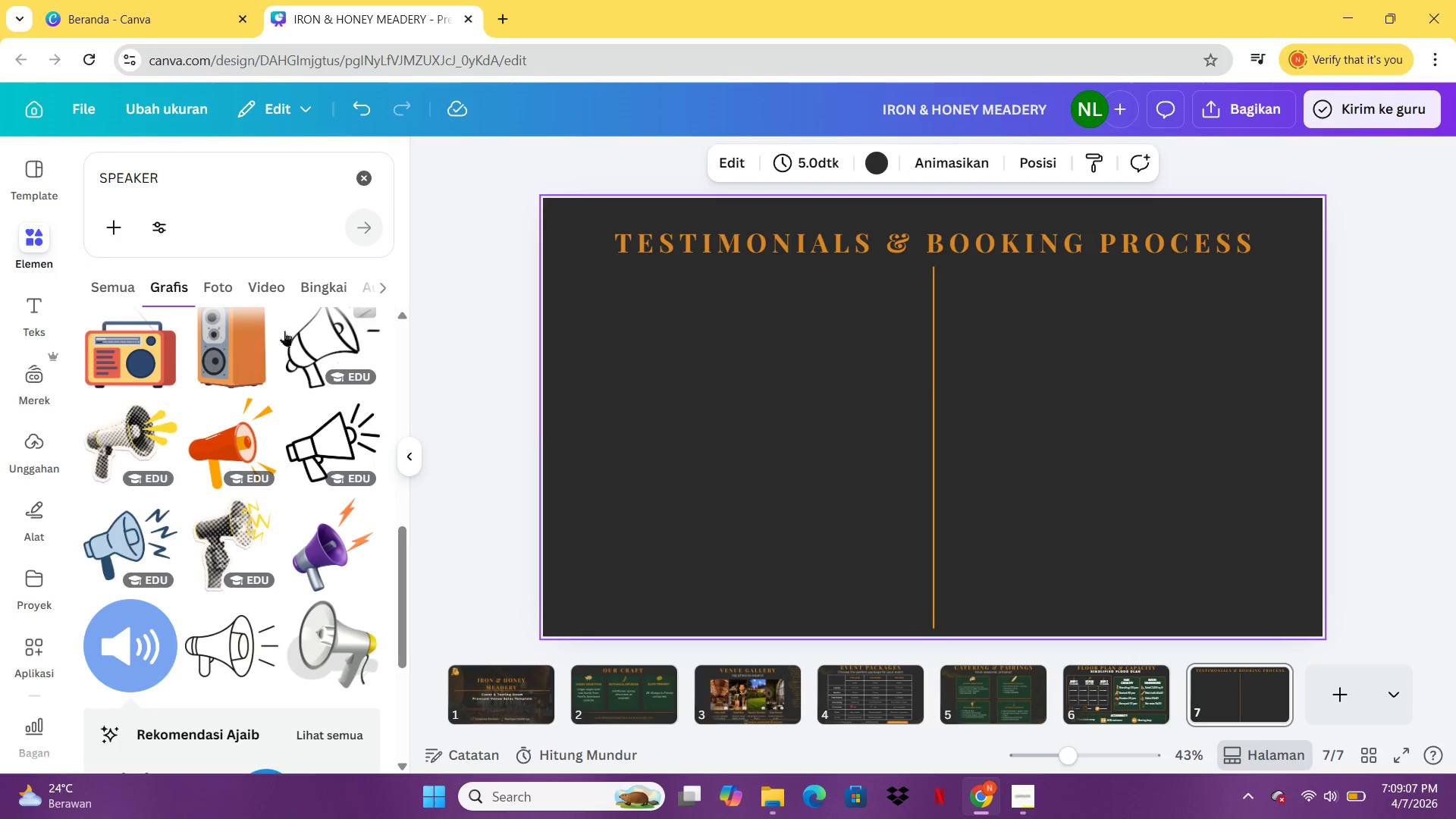 
left_click([24, 298])
 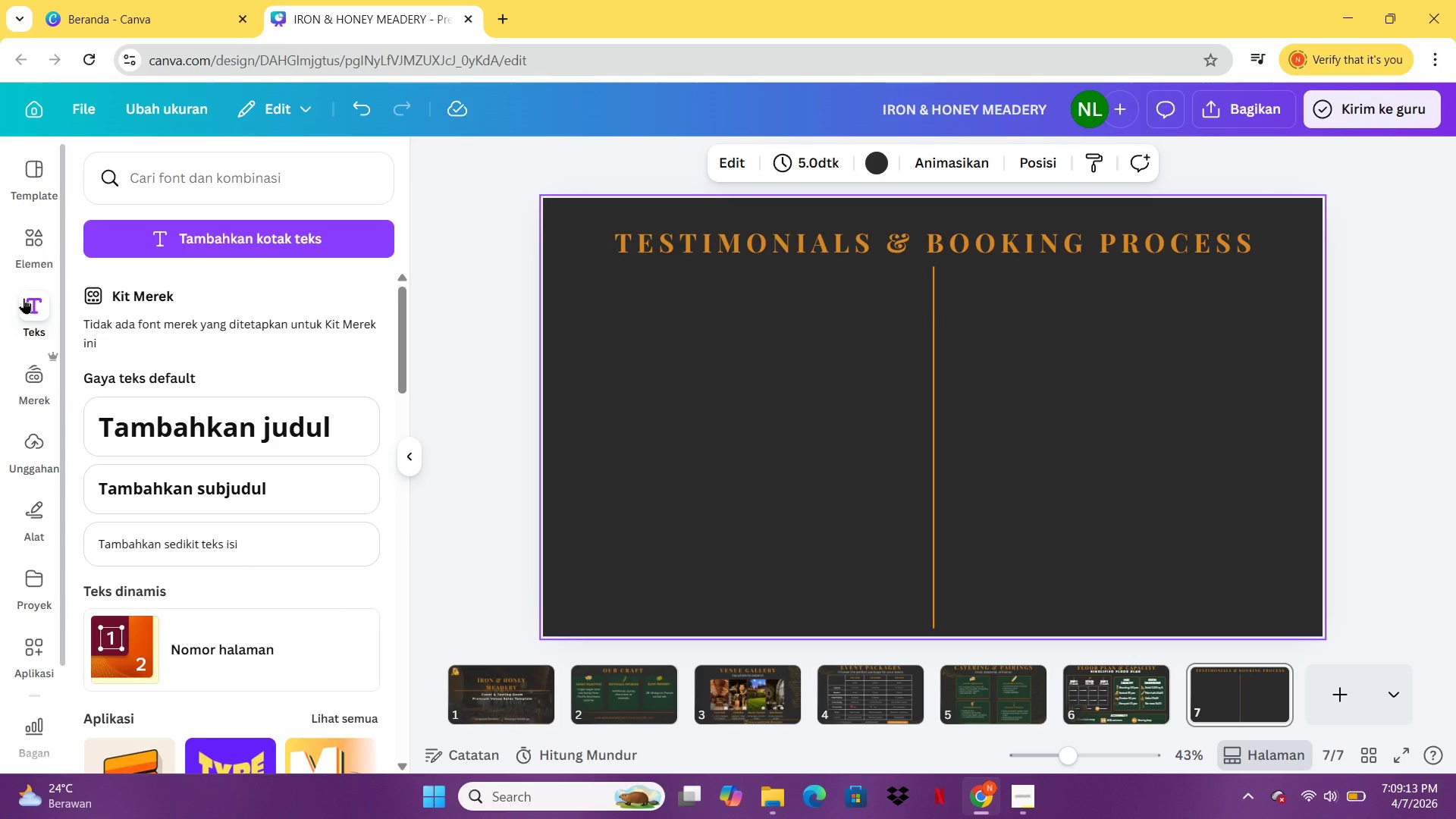 
wait(6.36)
 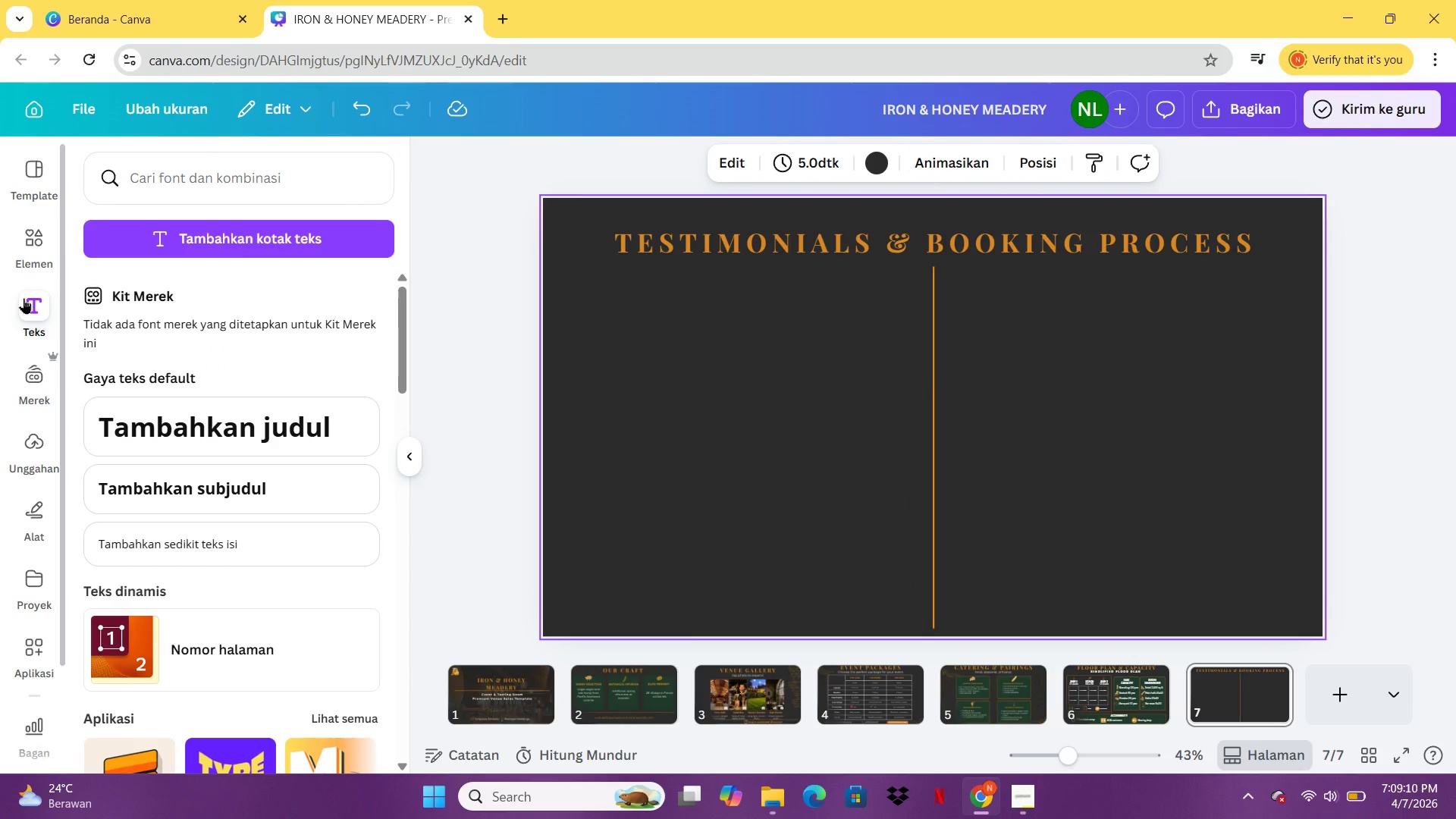 
key(Shift+ShiftLeft)
 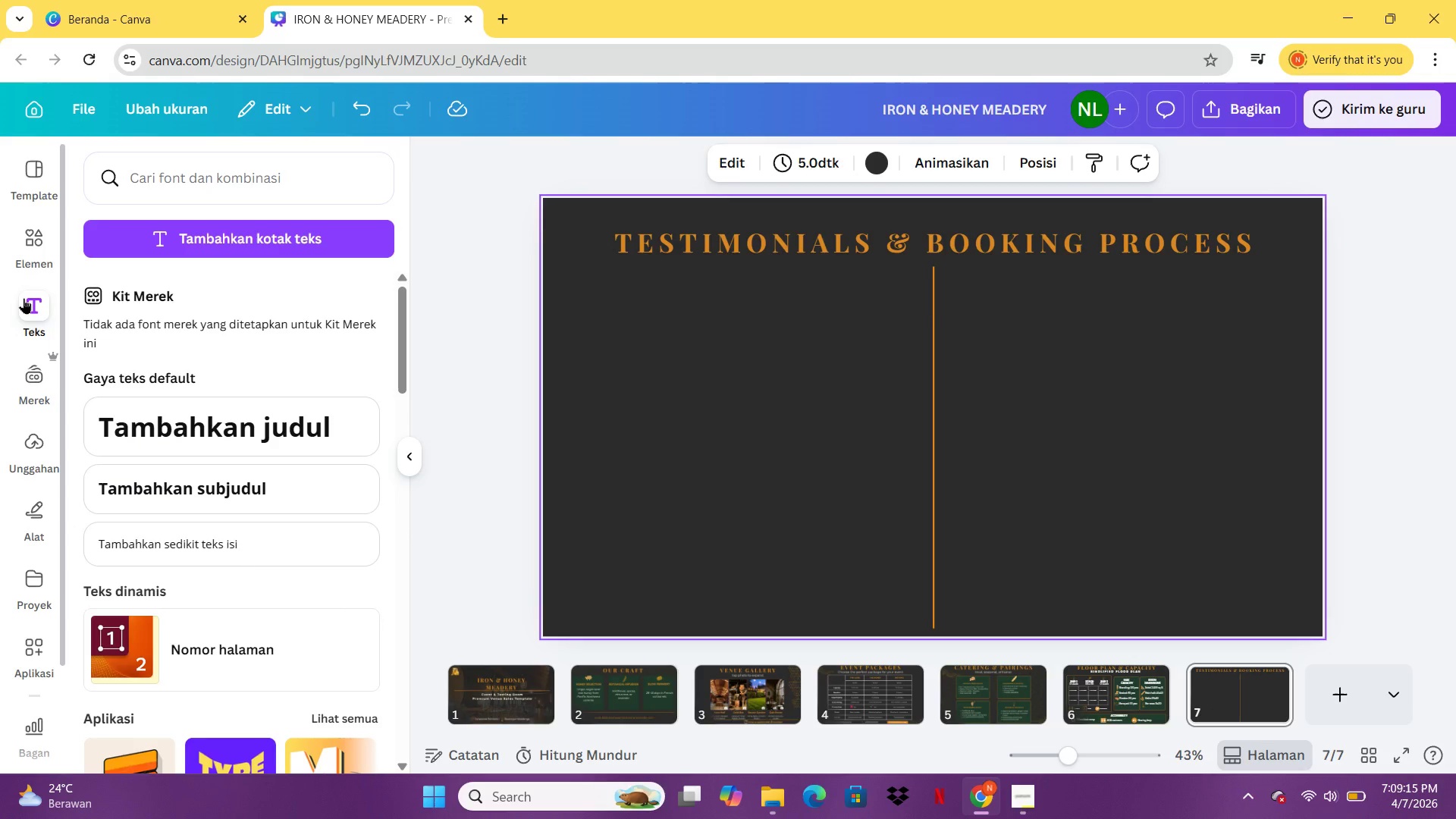 
key(Shift+Quote)
 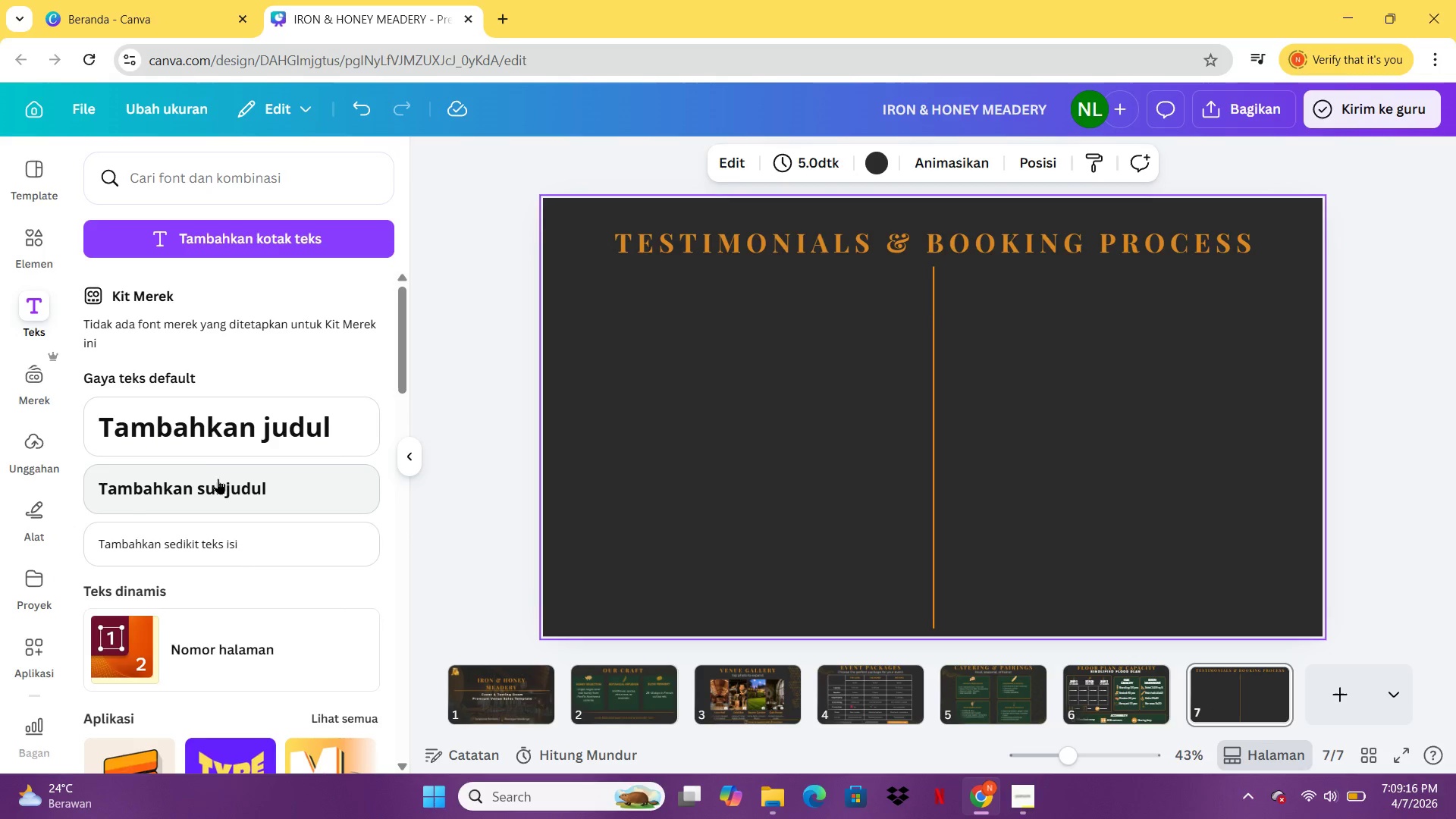 
left_click([219, 479])
 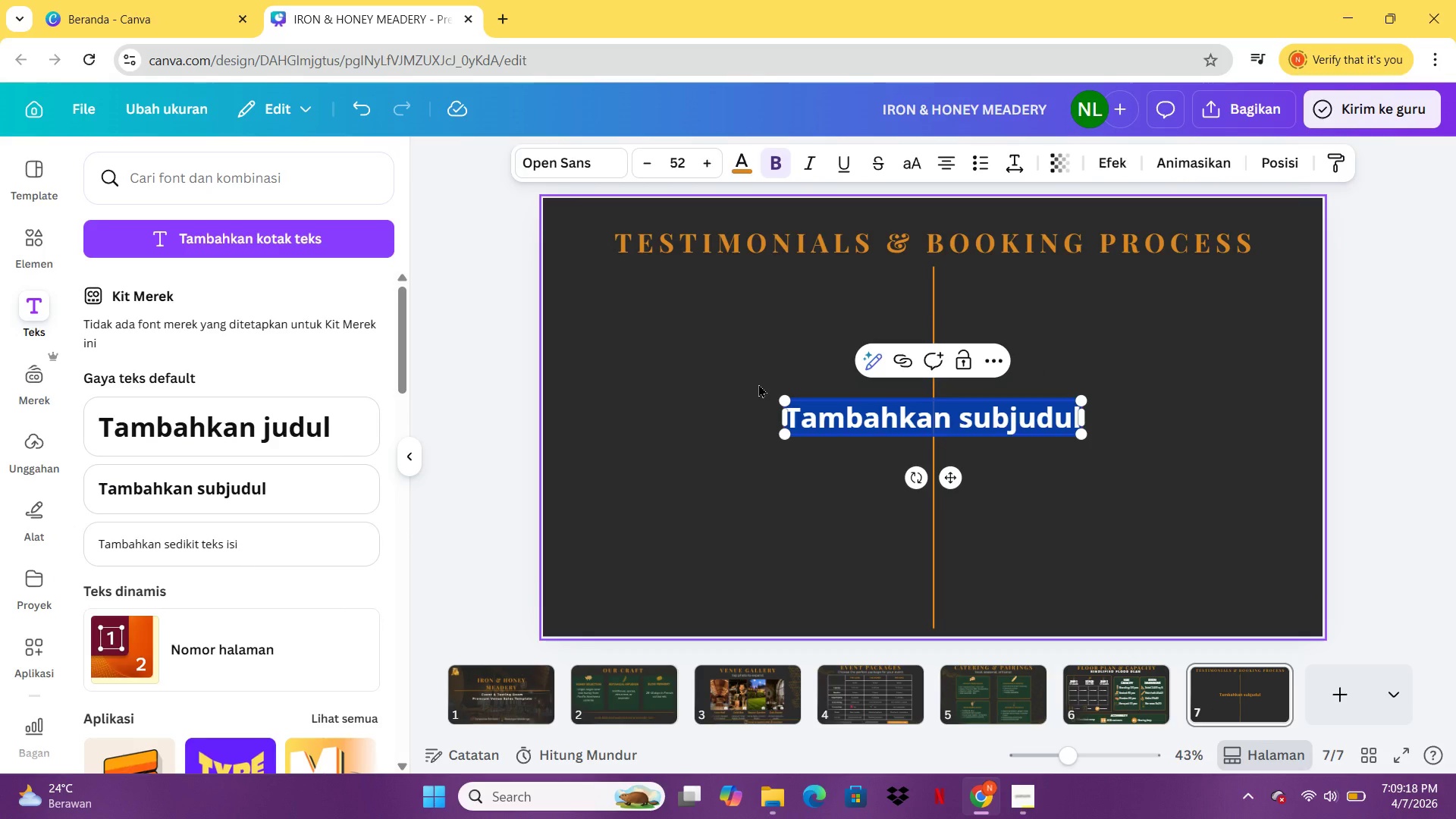 
type(Iron & hone)
key(Backspace)
key(Backspace)
key(Backspace)
key(Backspace)
type(Honey made our micro-wedding feel like a royal feast )
 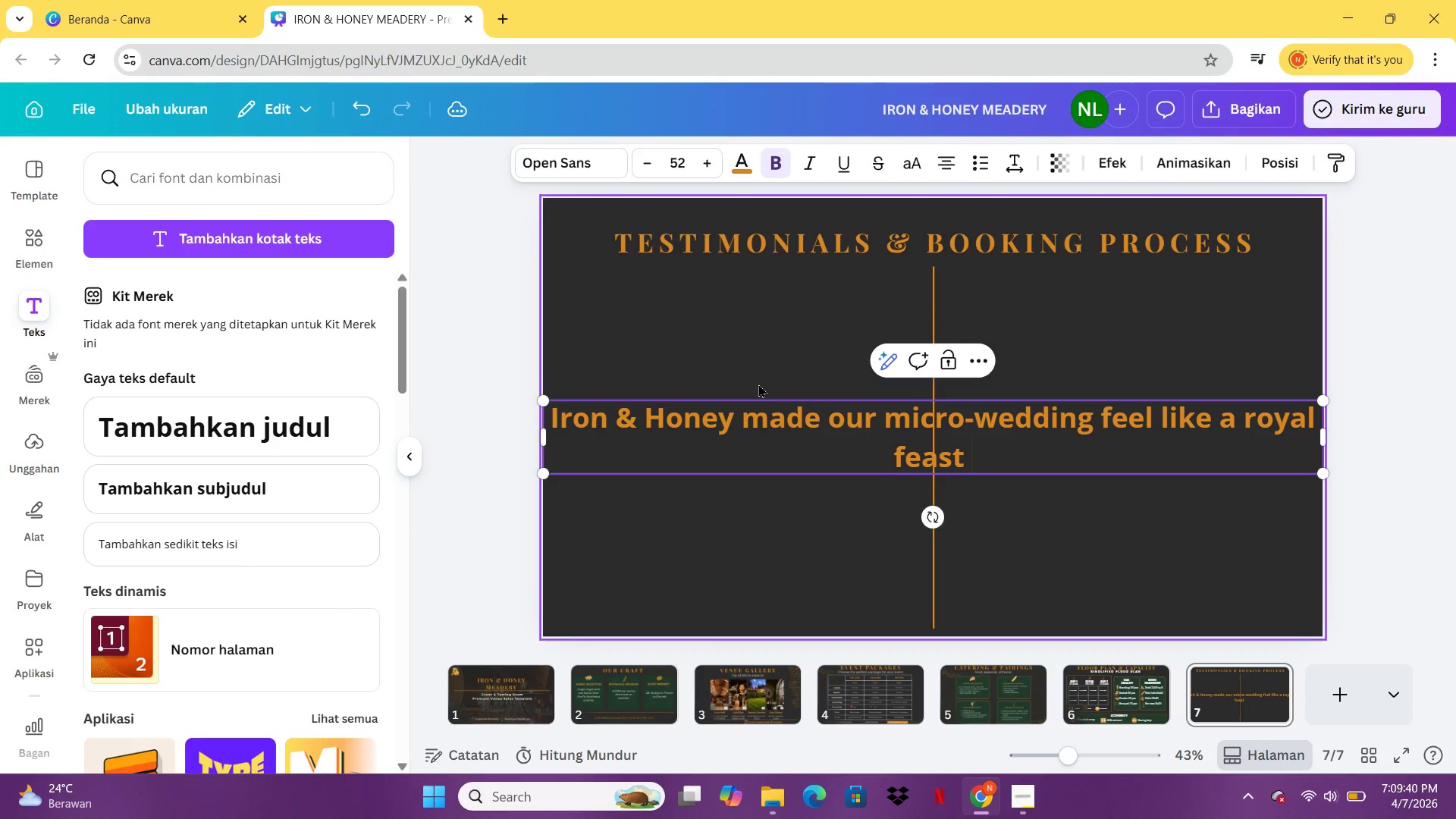 
key(Backspace)
type(. The mead par)
key(Backspace)
type(iring dinner was ung)
key(Backspace)
type(forgettable)
 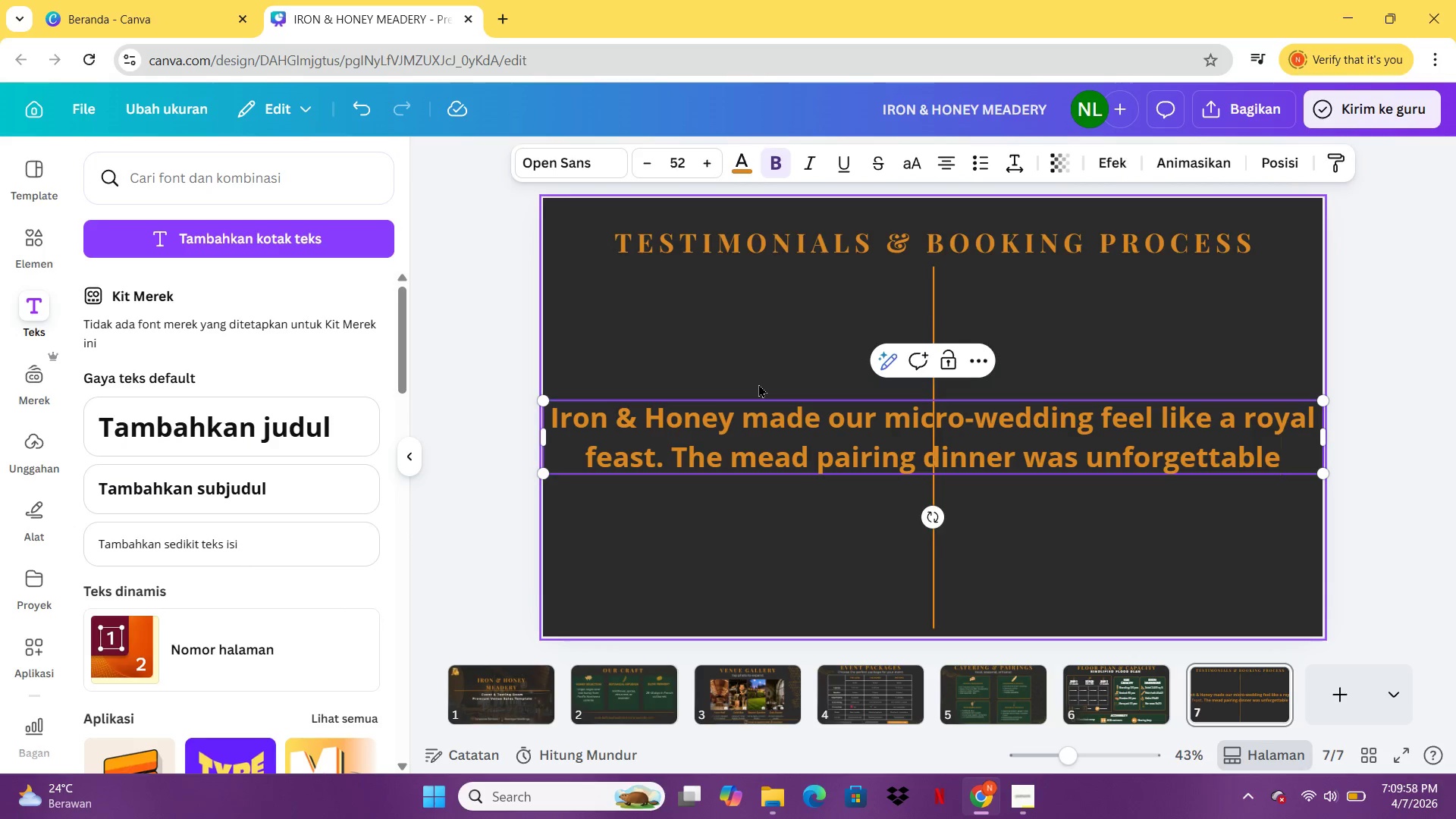 
key(Period)
 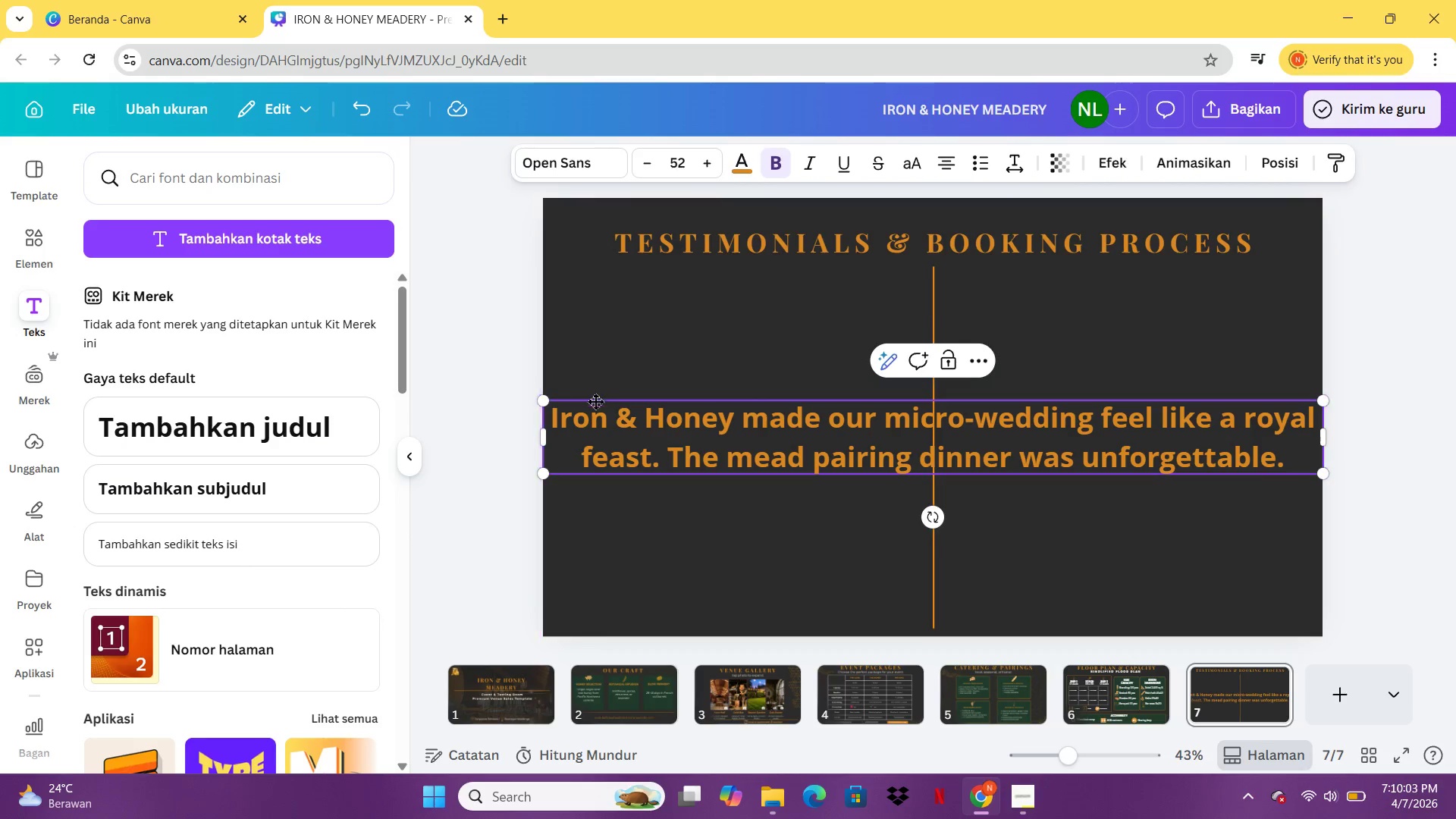 
double_click([577, 418])
 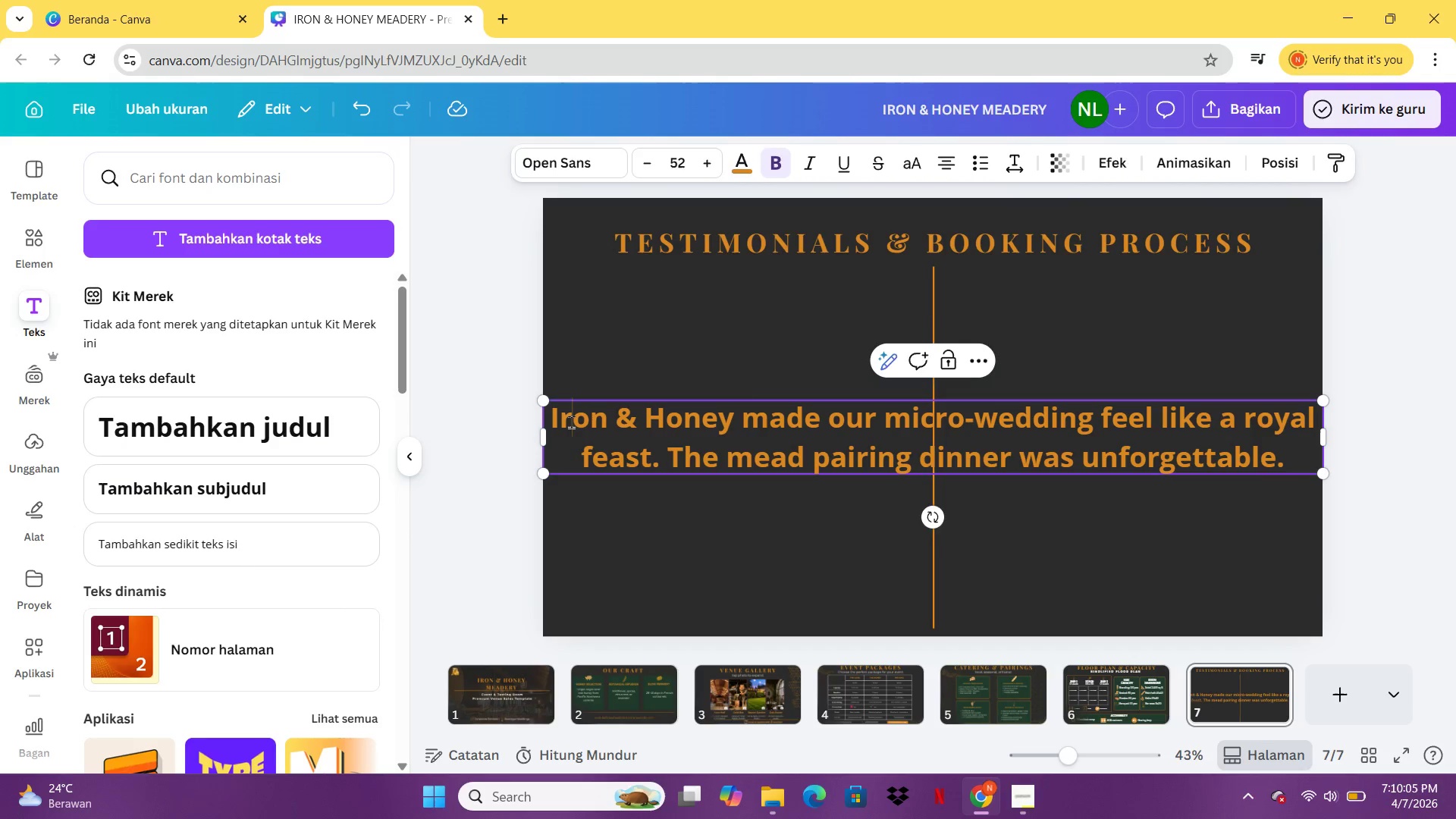 
key(ArrowLeft)
 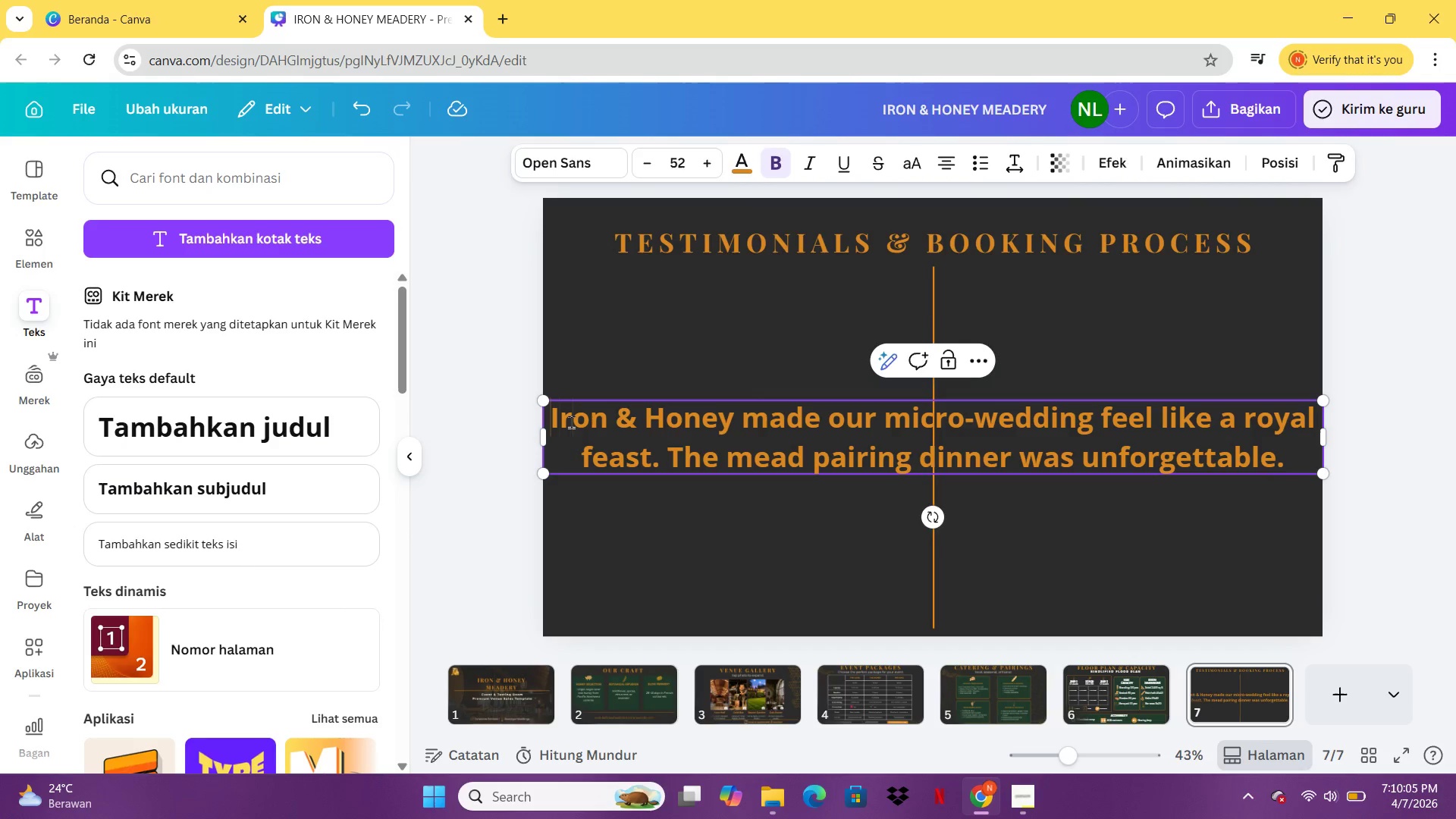 
key(ArrowLeft)
 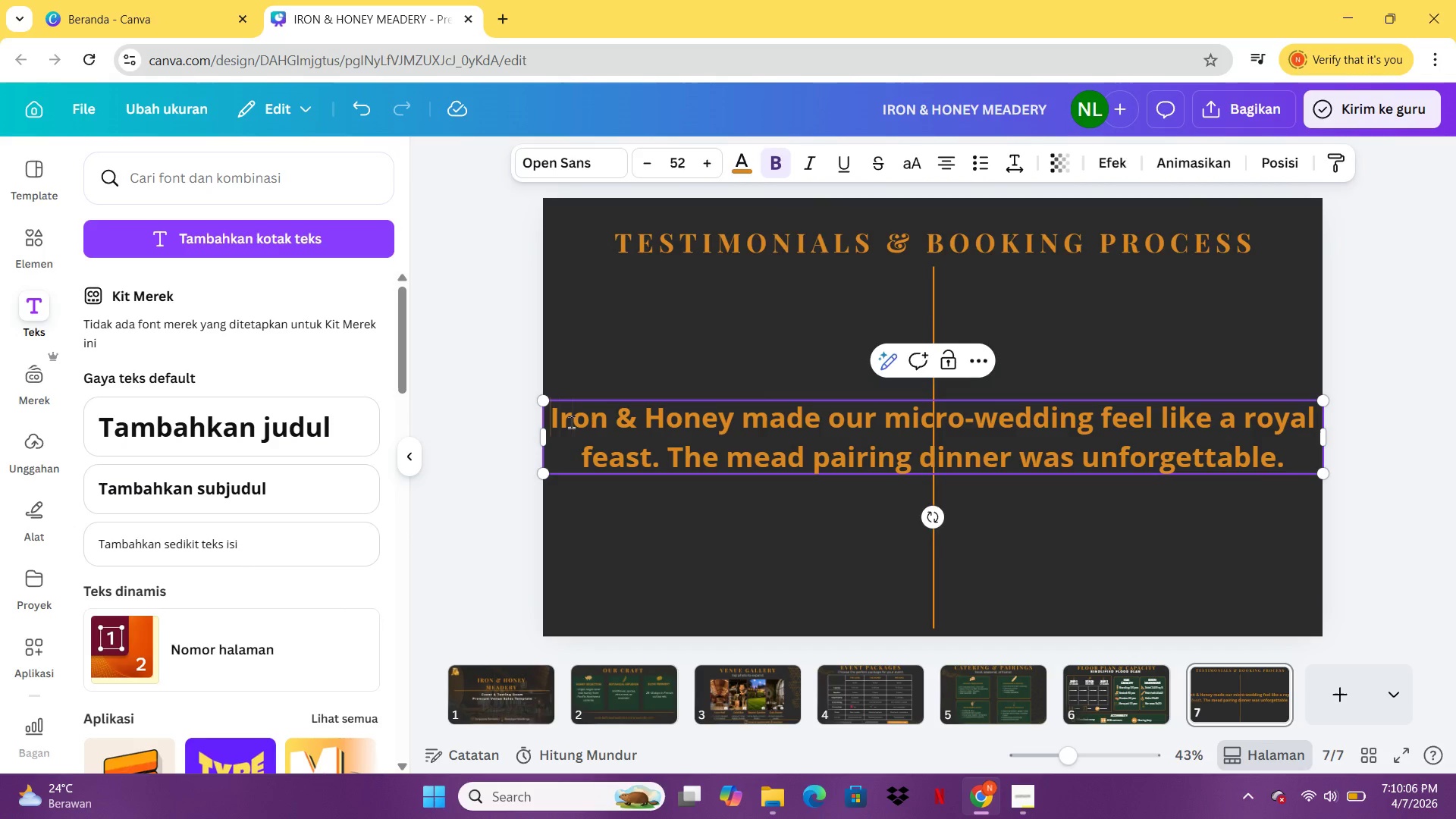 
key(Shift+ShiftLeft)
 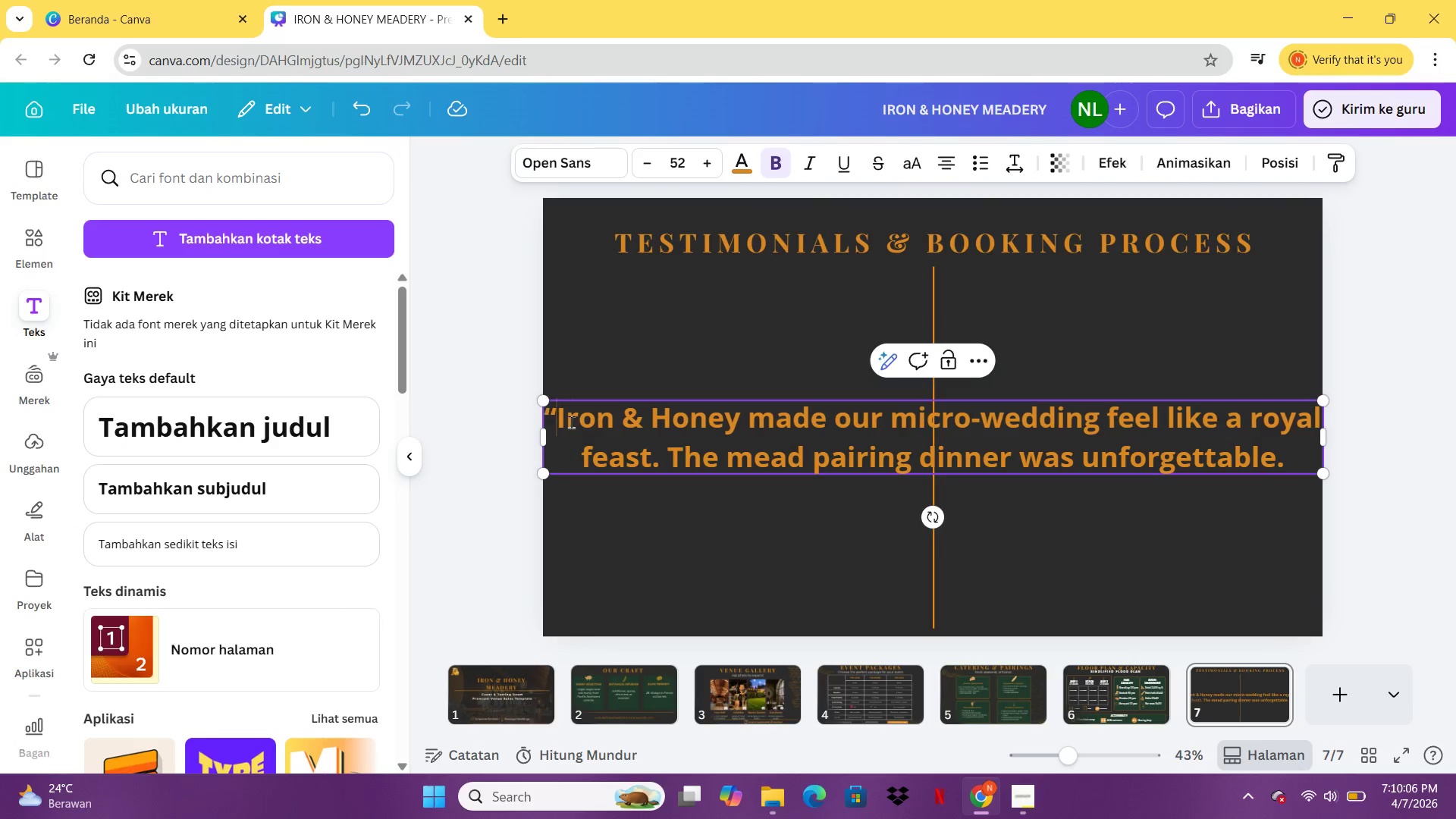 
key(Shift+Quote)
 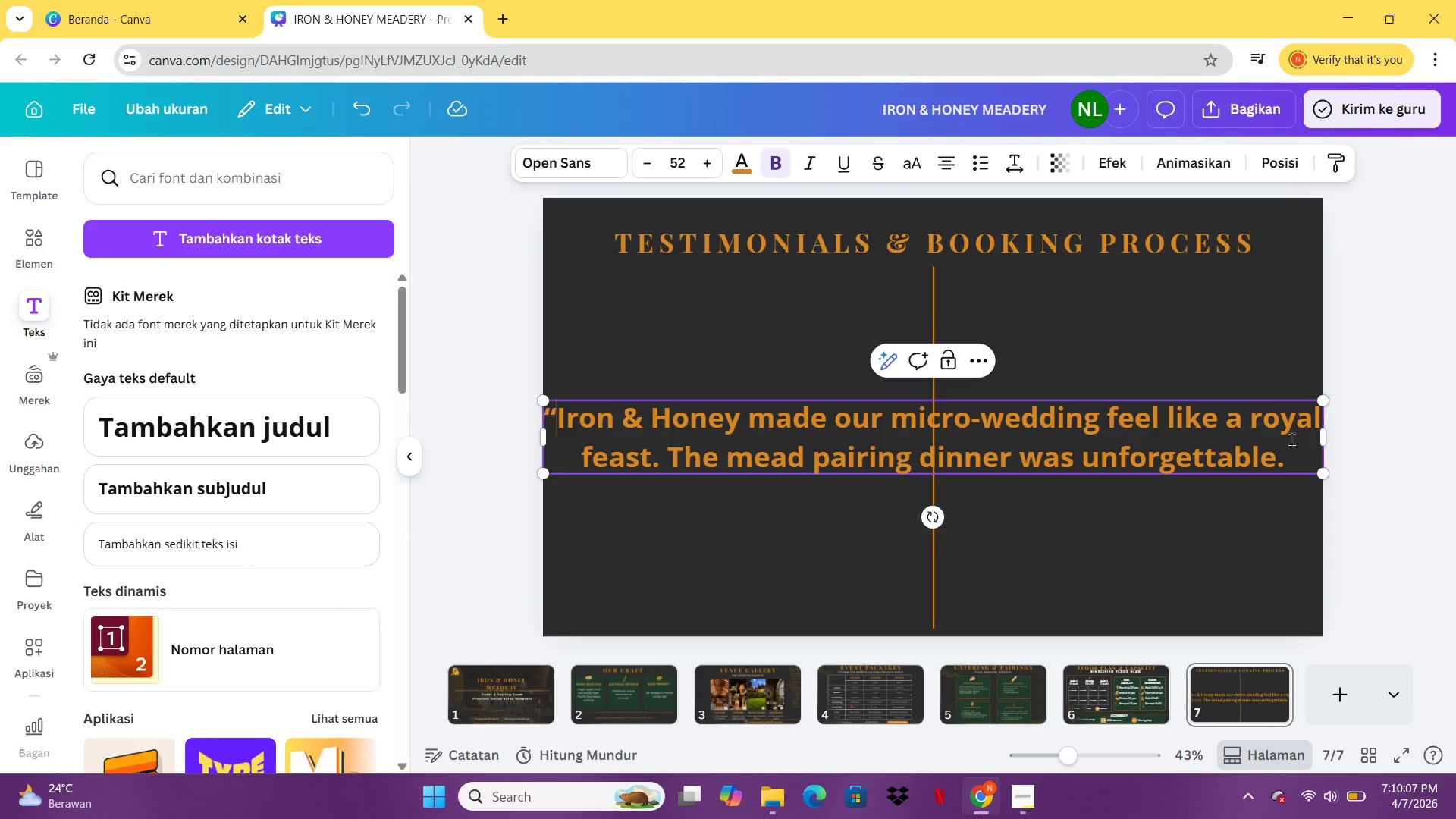 
left_click([1285, 451])
 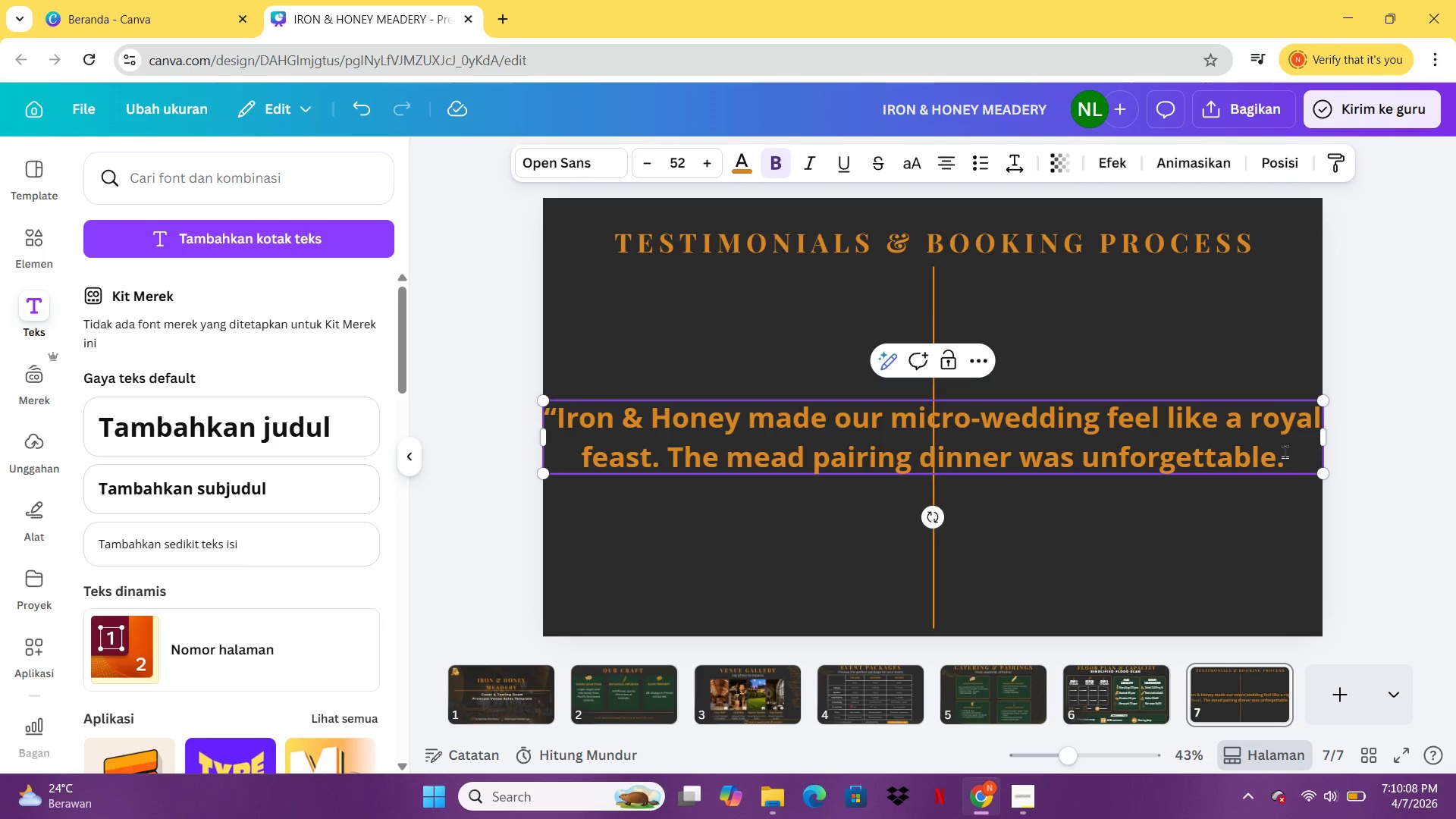 
key(Shift+ShiftLeft)
 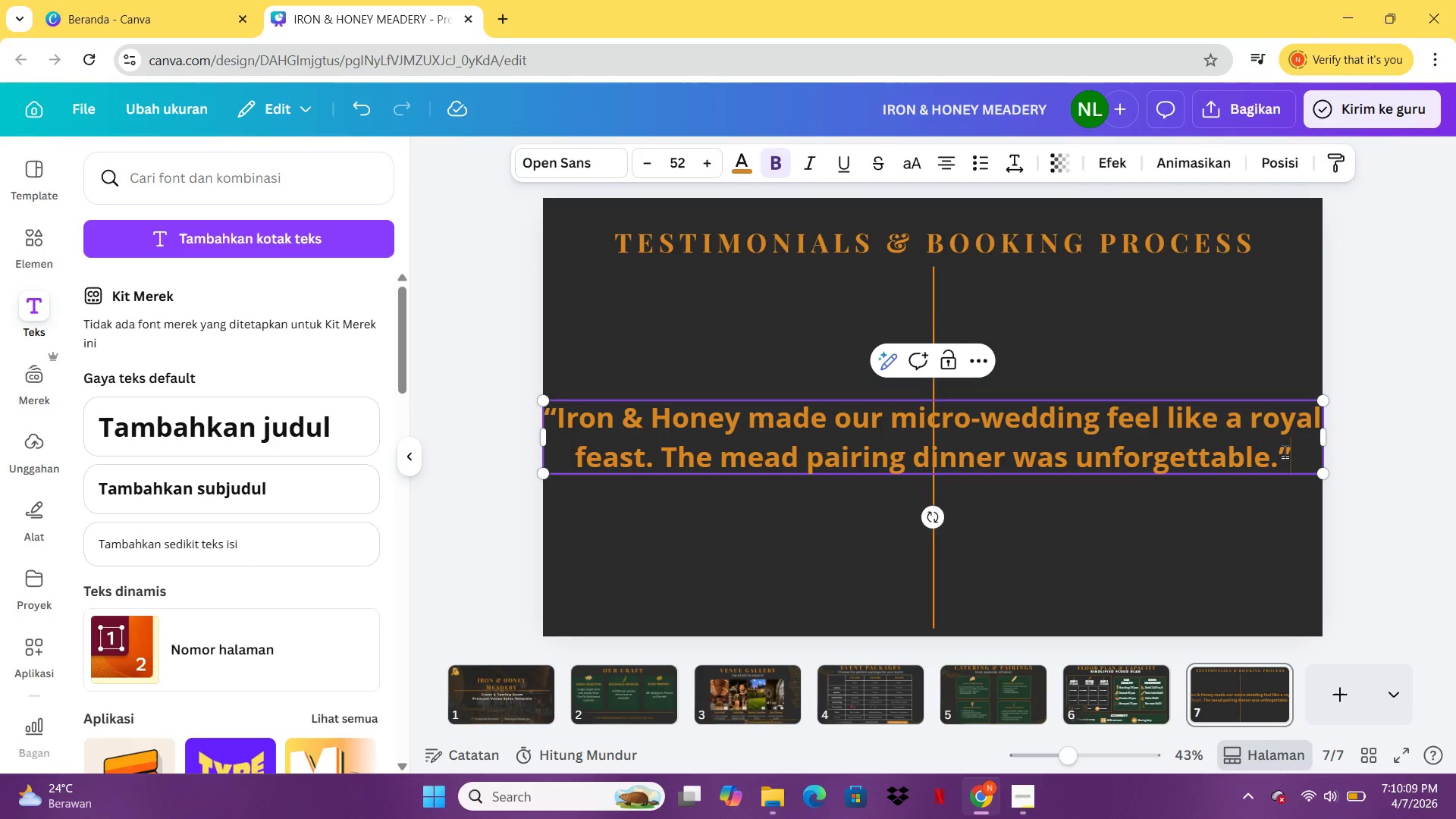 
key(Shift+Quote)
 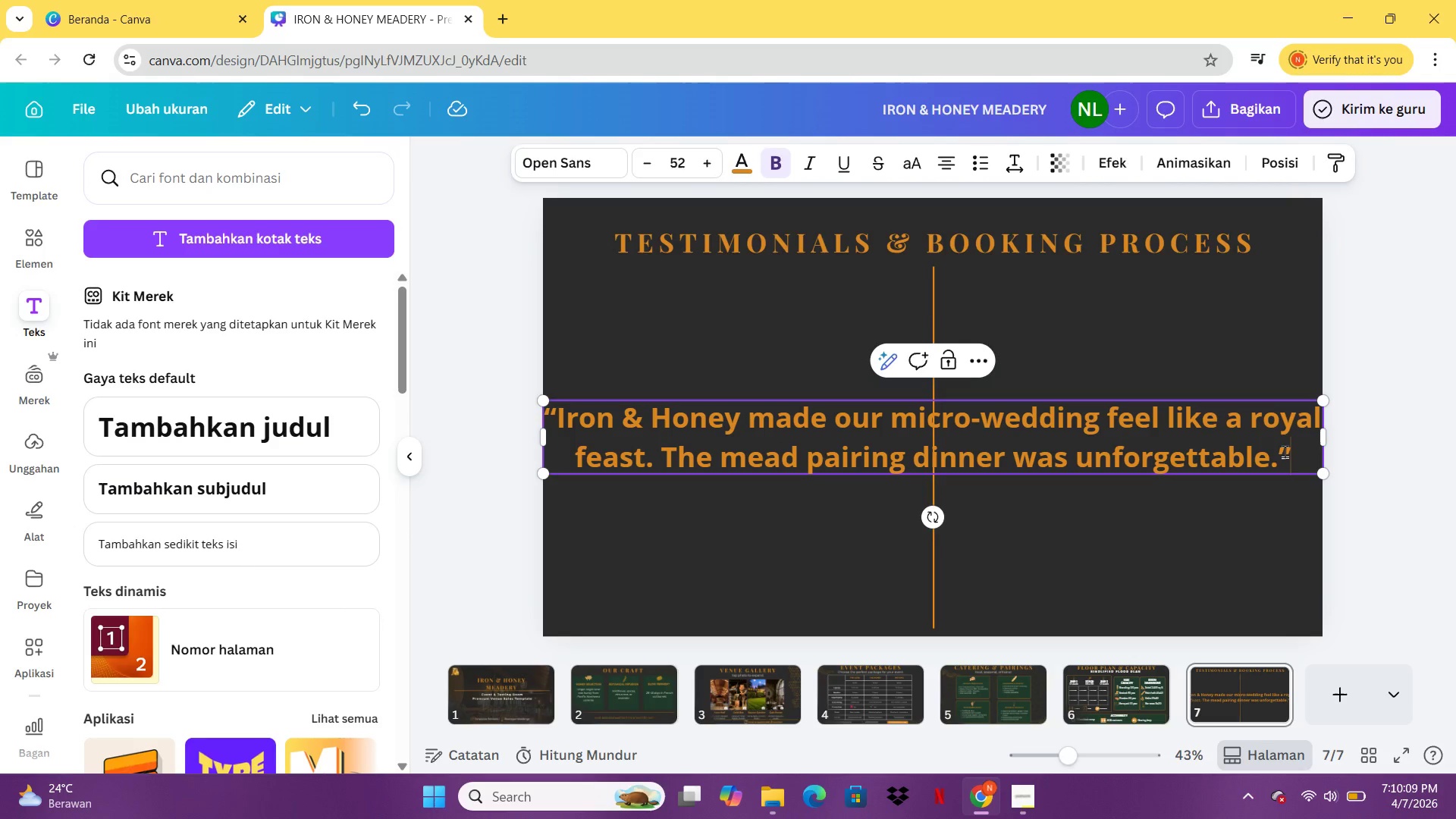 
key(Control+A)
 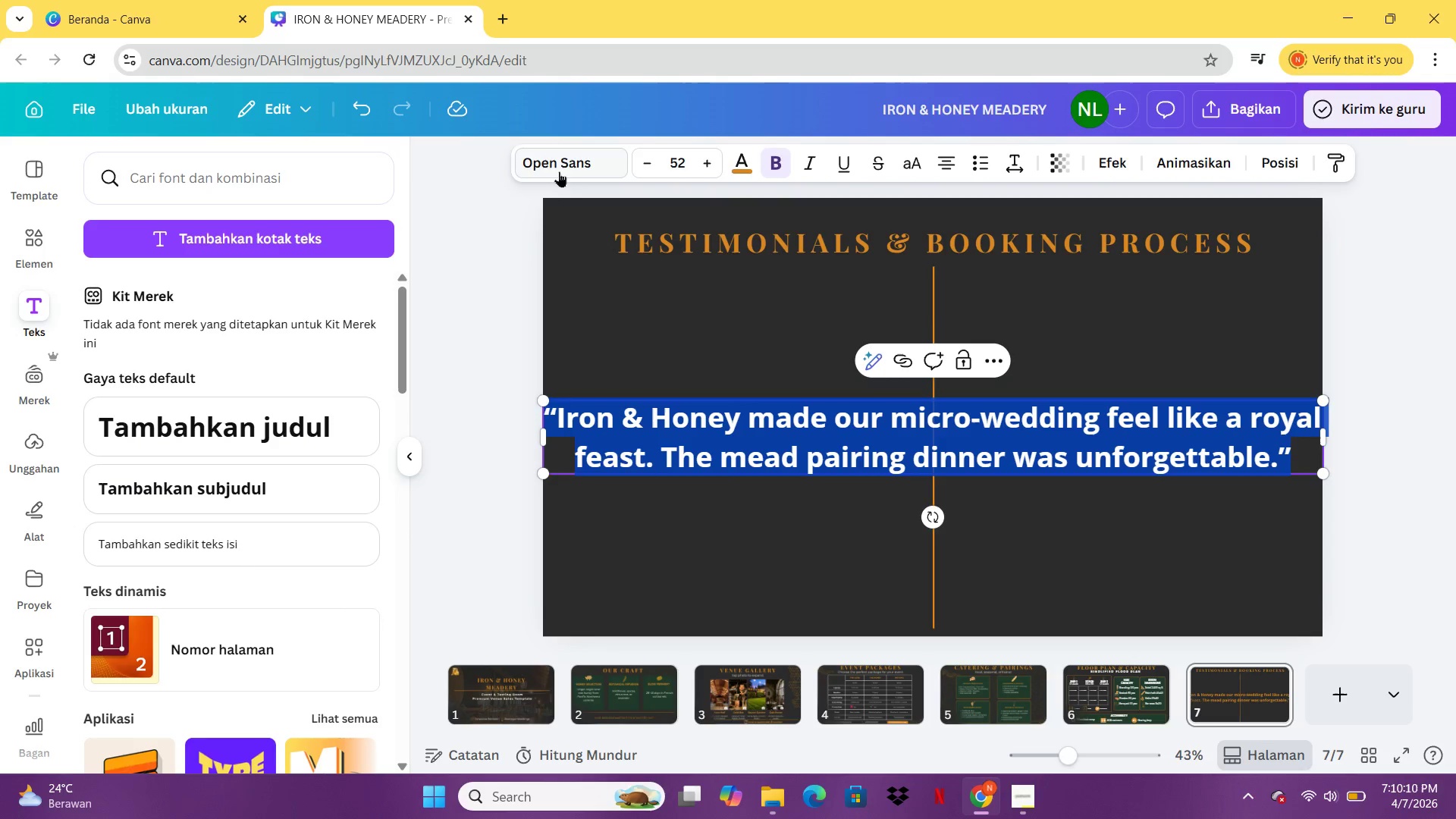 
left_click([557, 169])
 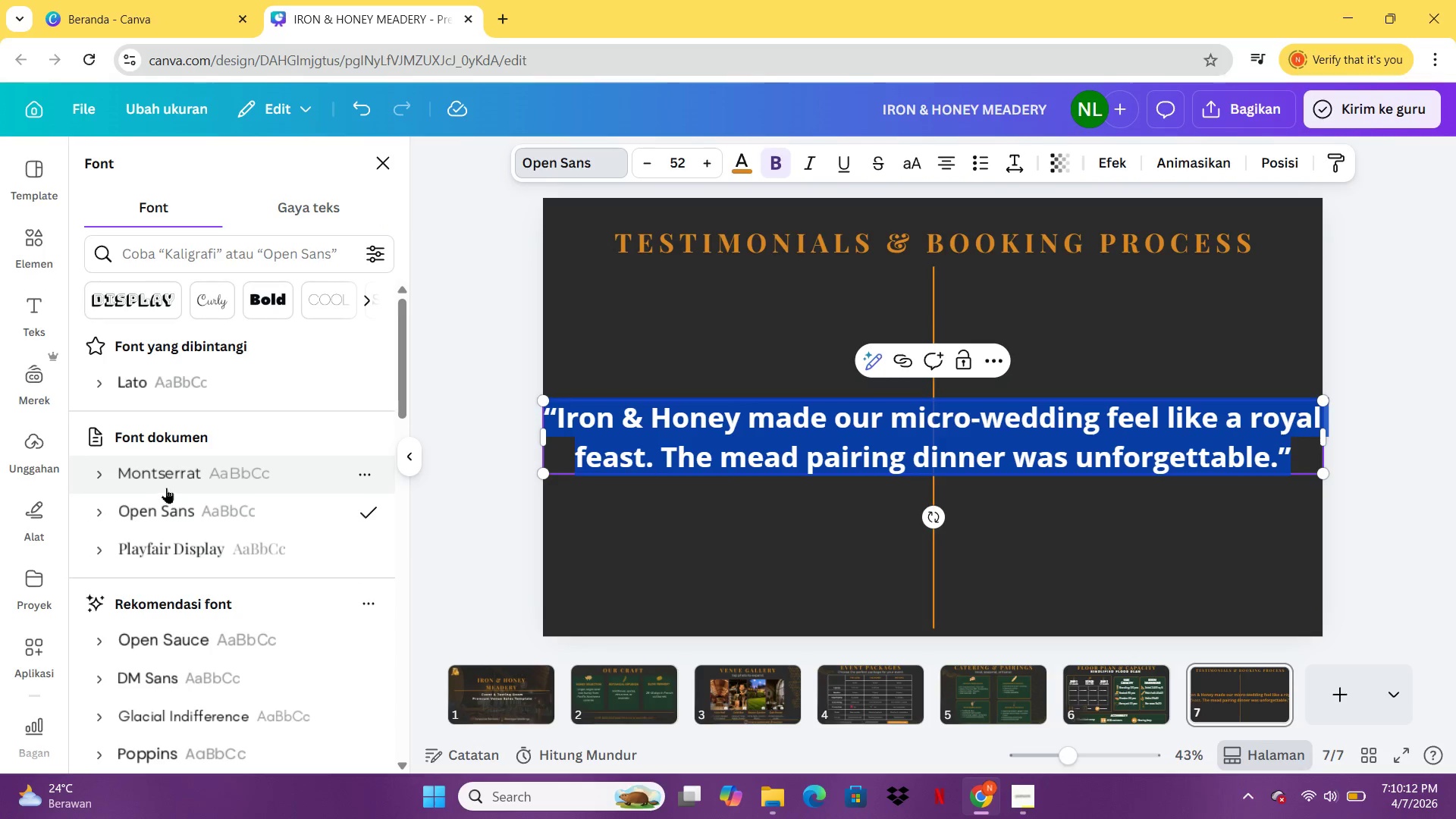 
left_click([166, 488])
 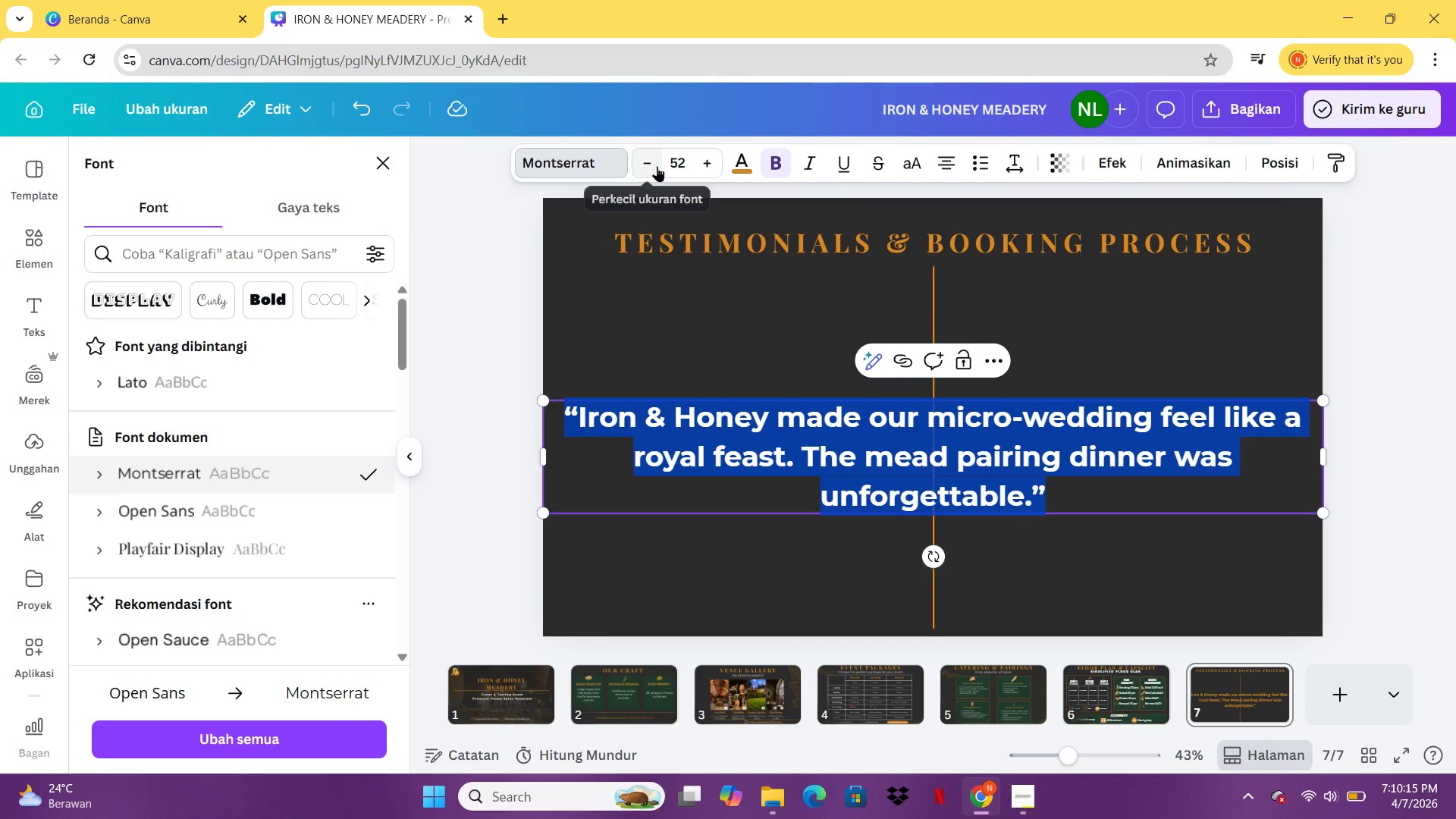 
left_click([674, 165])
 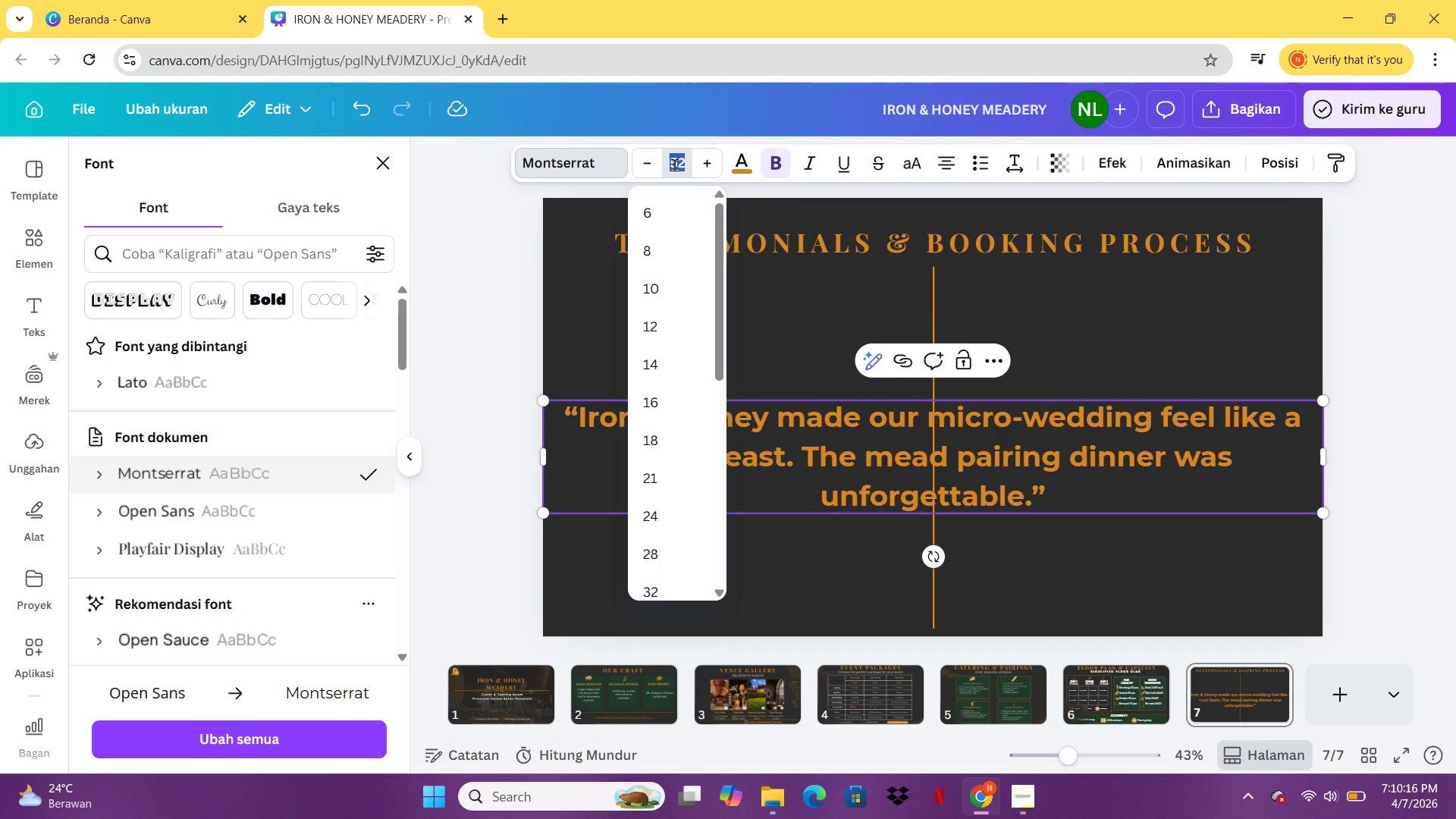 
key(Control+2)
 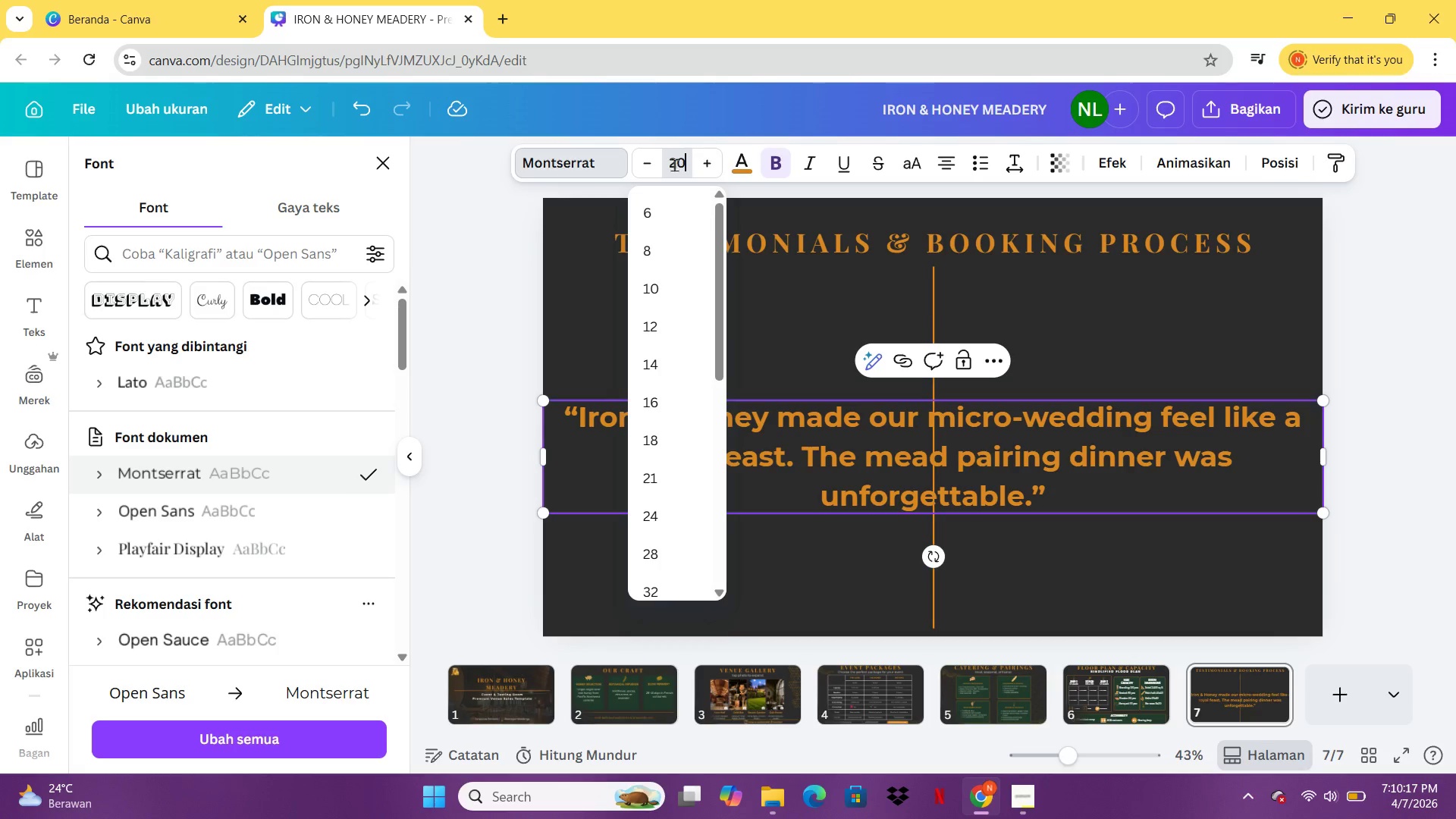 
key(Control+0)
 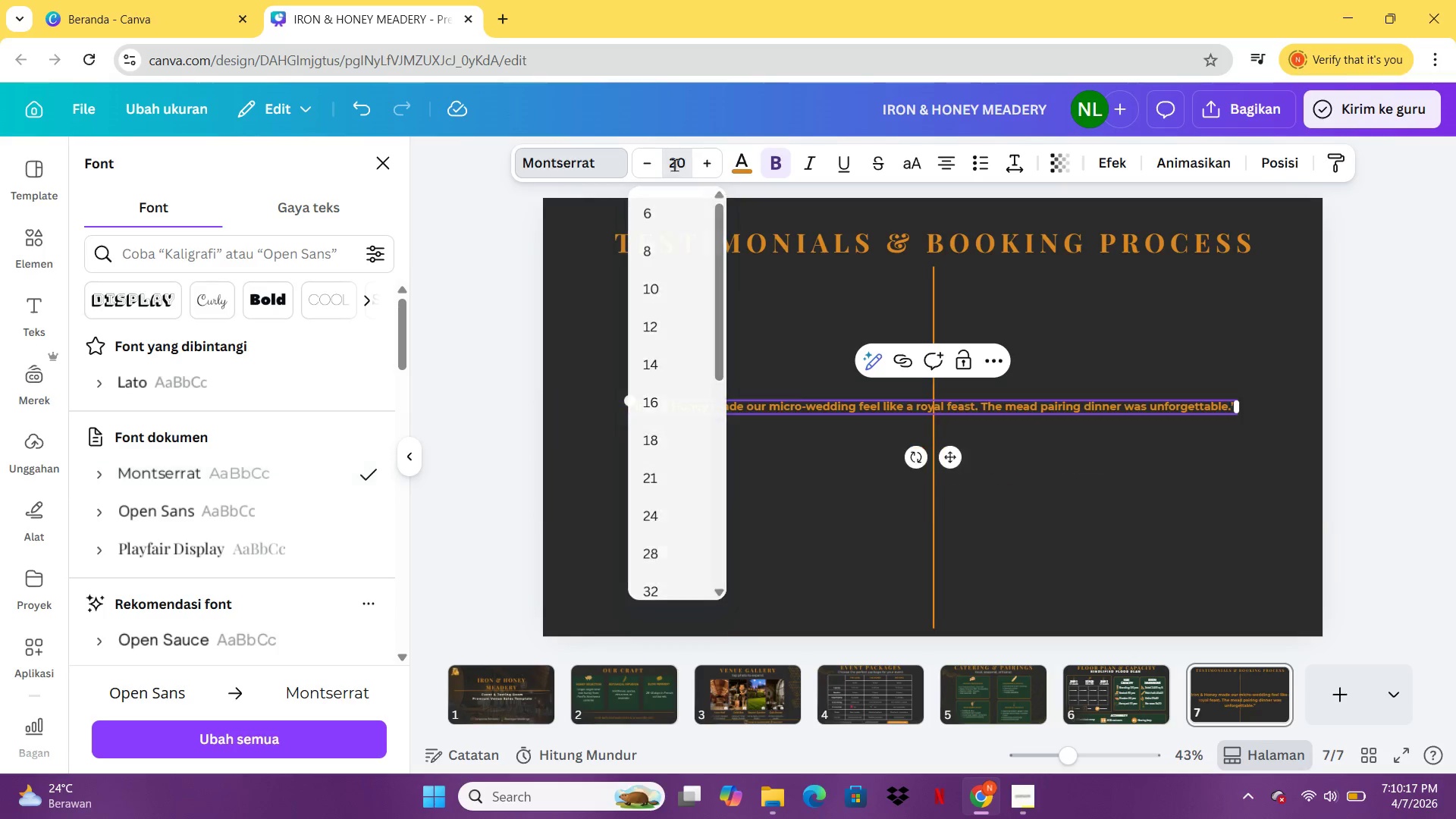 
key(Control+Enter)
 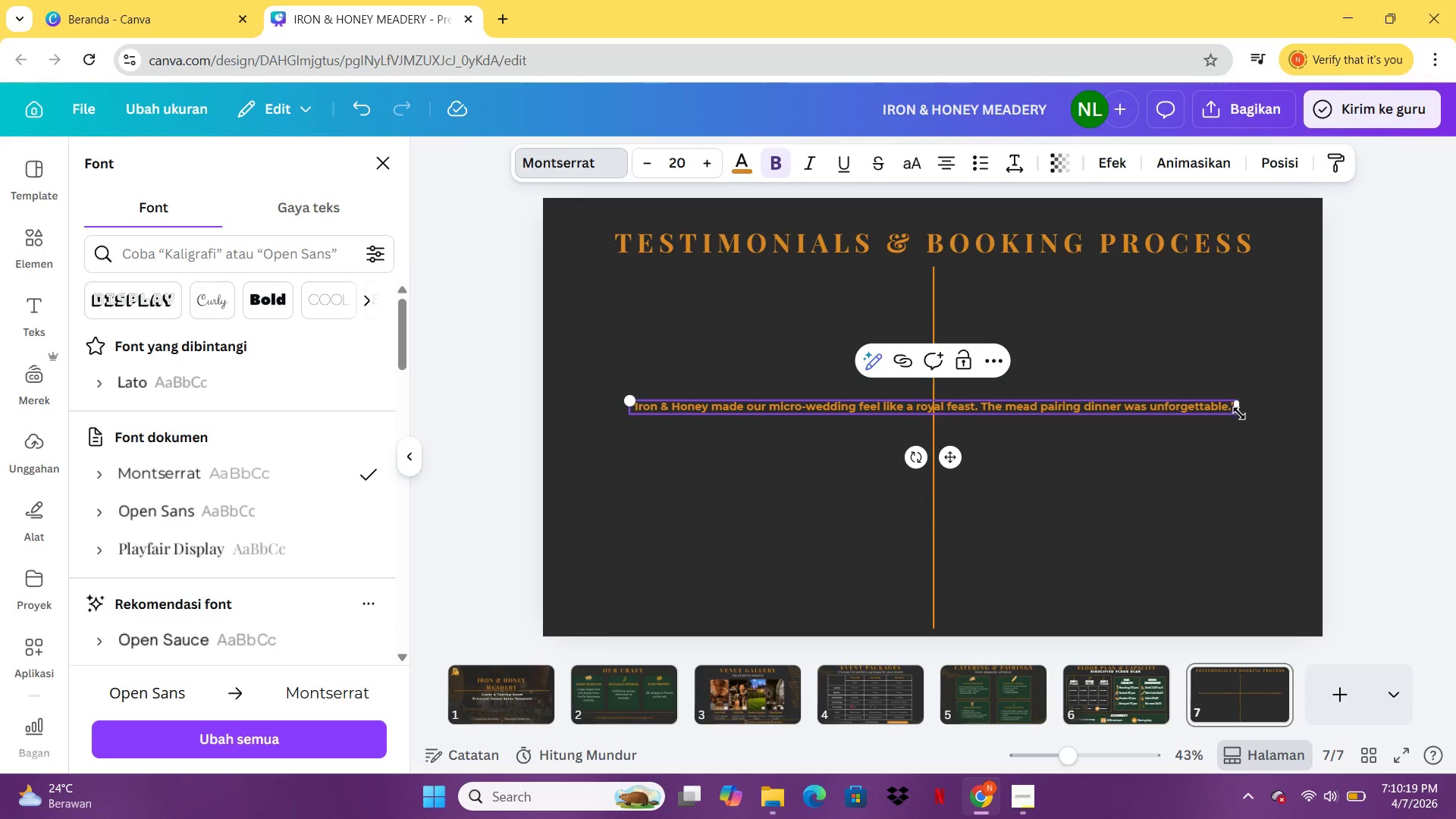 
left_click_drag(start_coordinate=[1238, 410], to_coordinate=[886, 488])
 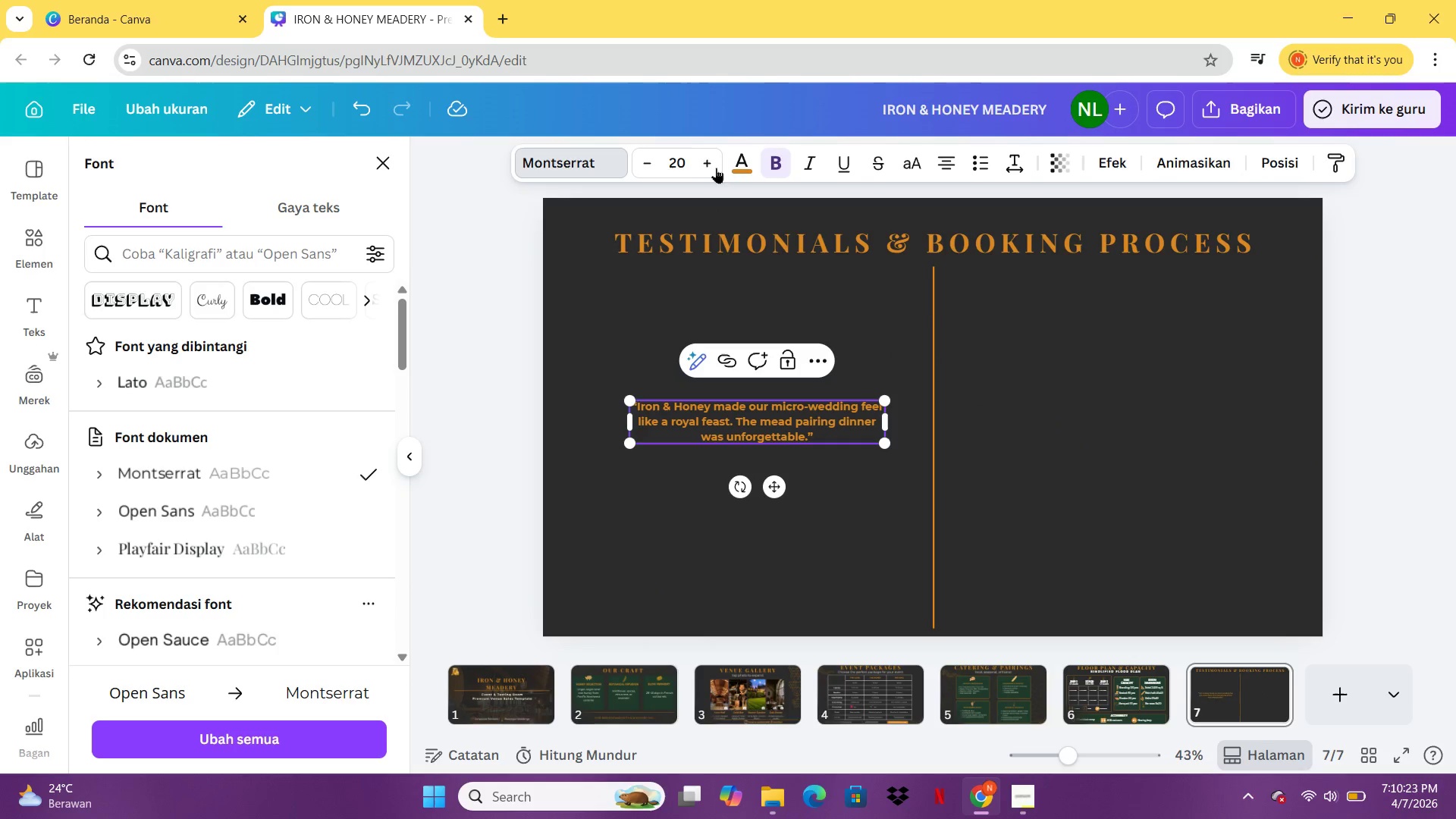 
left_click([739, 167])
 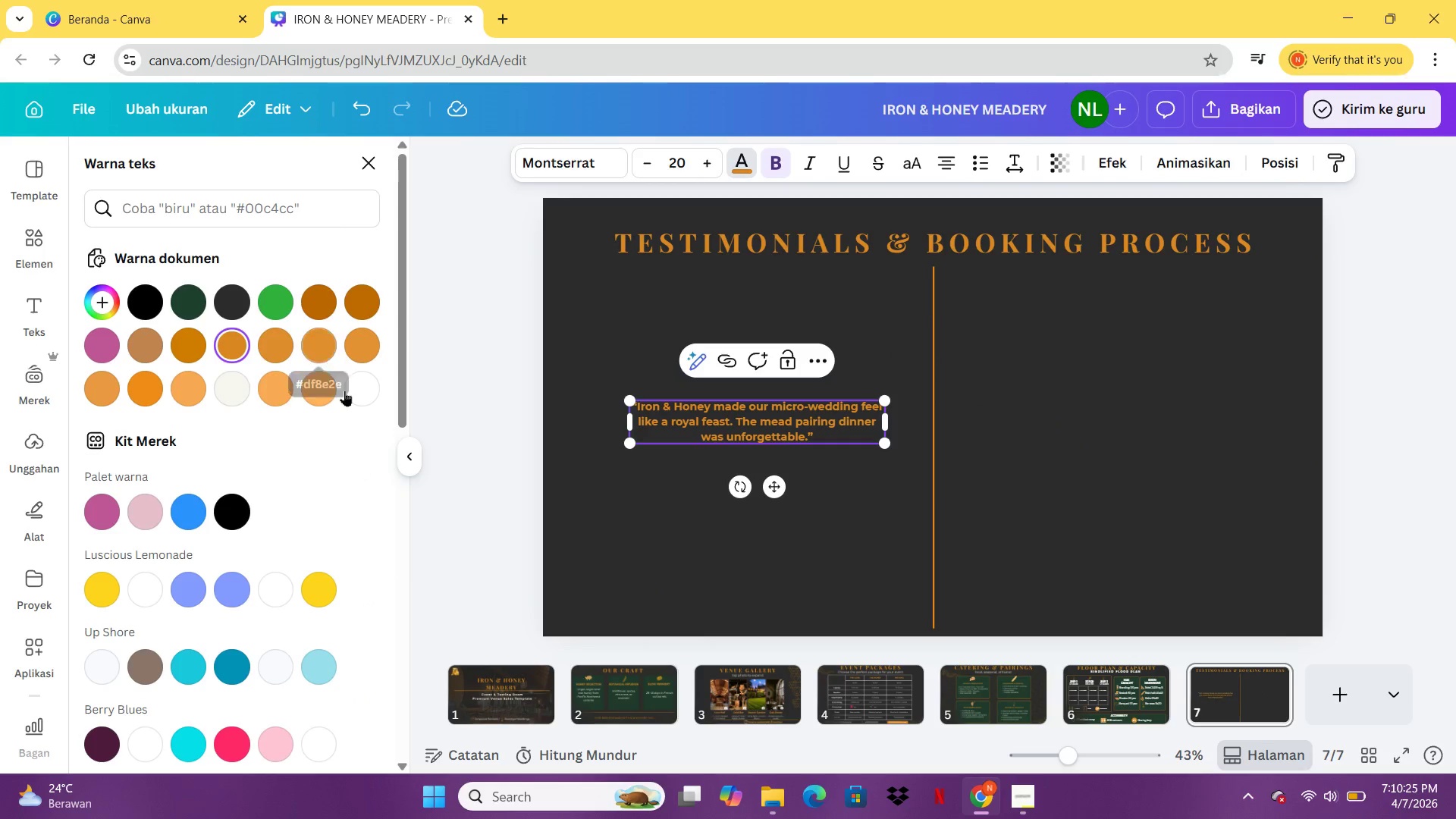 
left_click([347, 385])
 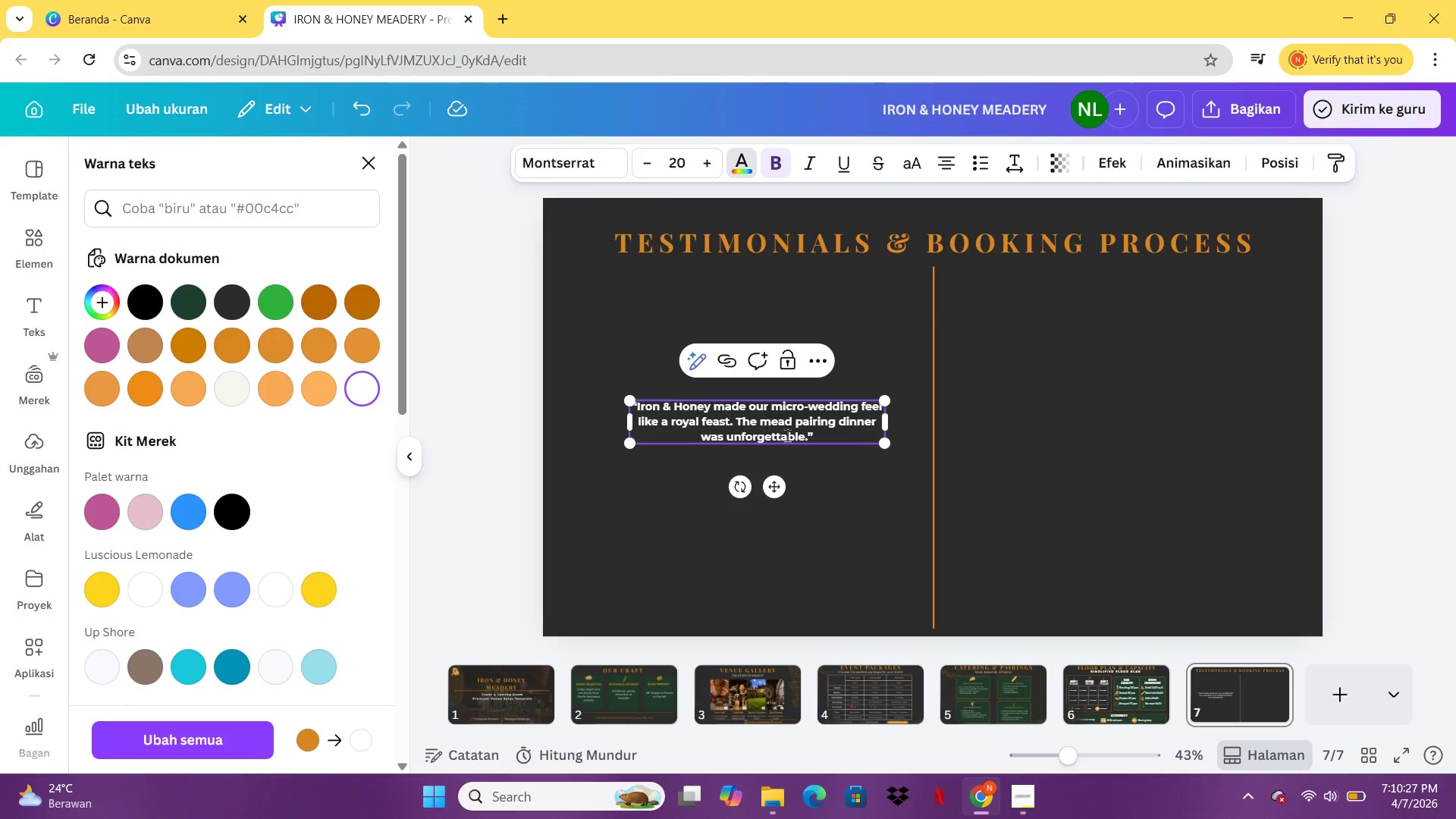 
left_click([817, 436])
 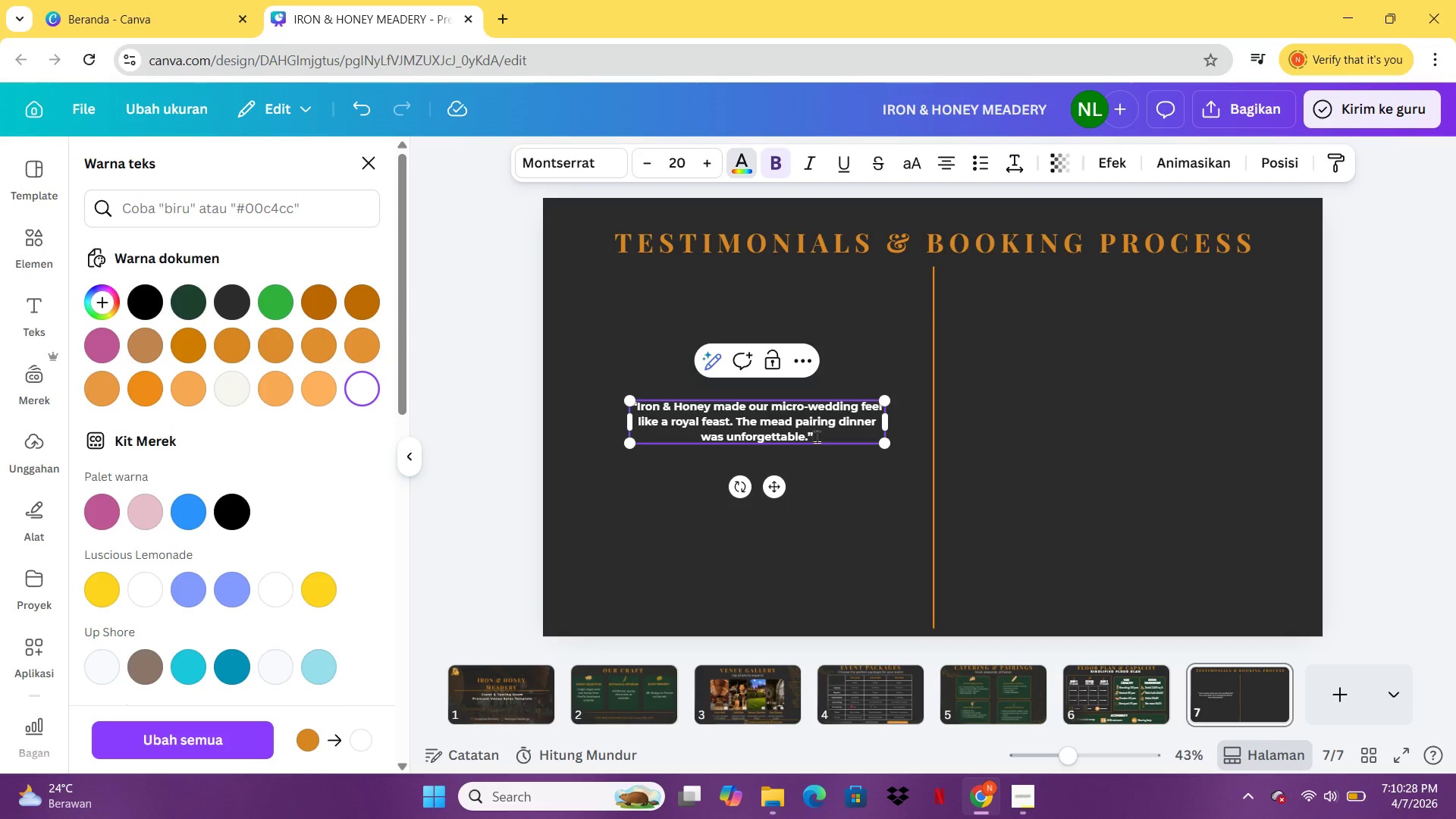 
key(Enter)
 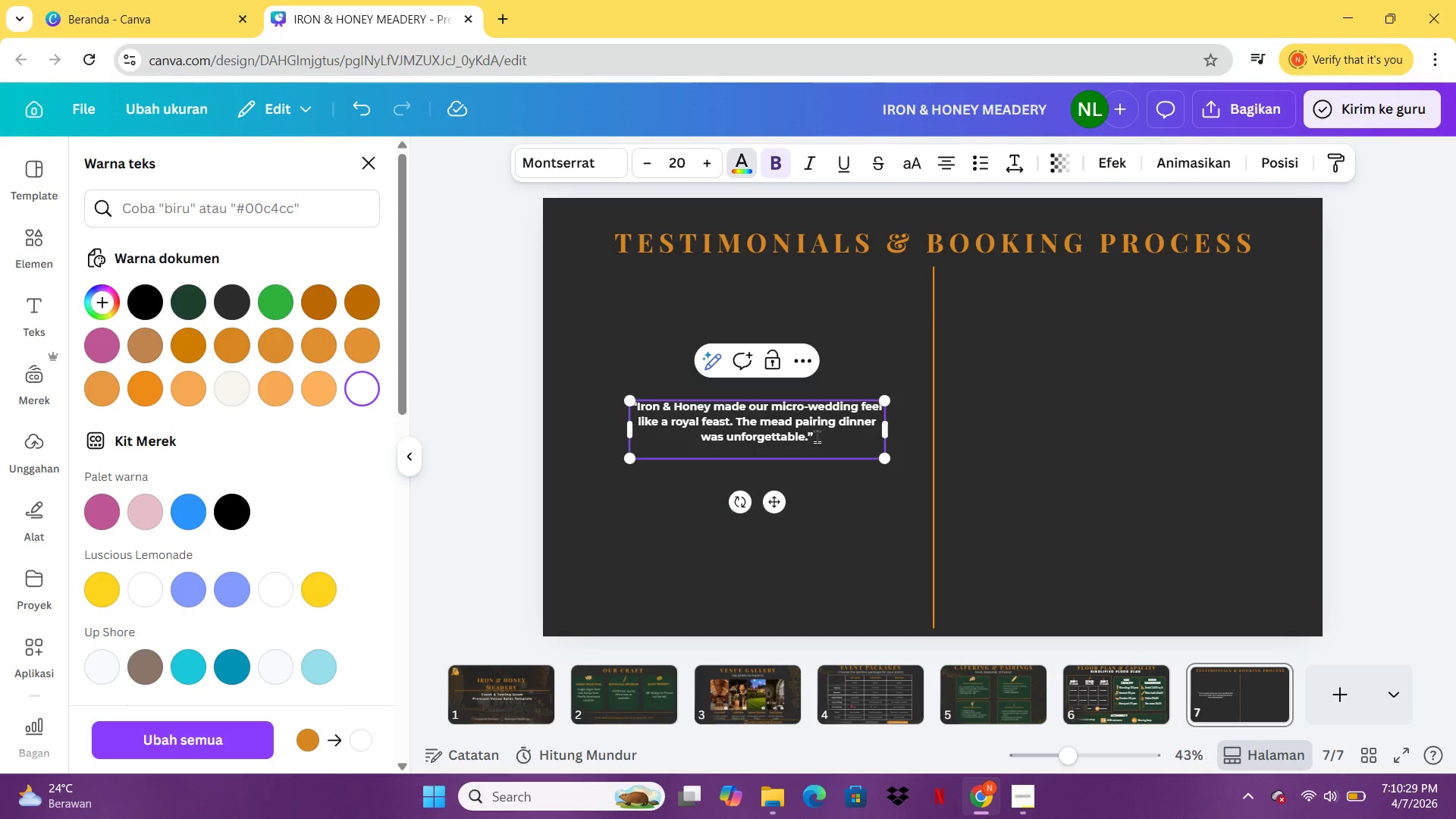 
key(Enter)
 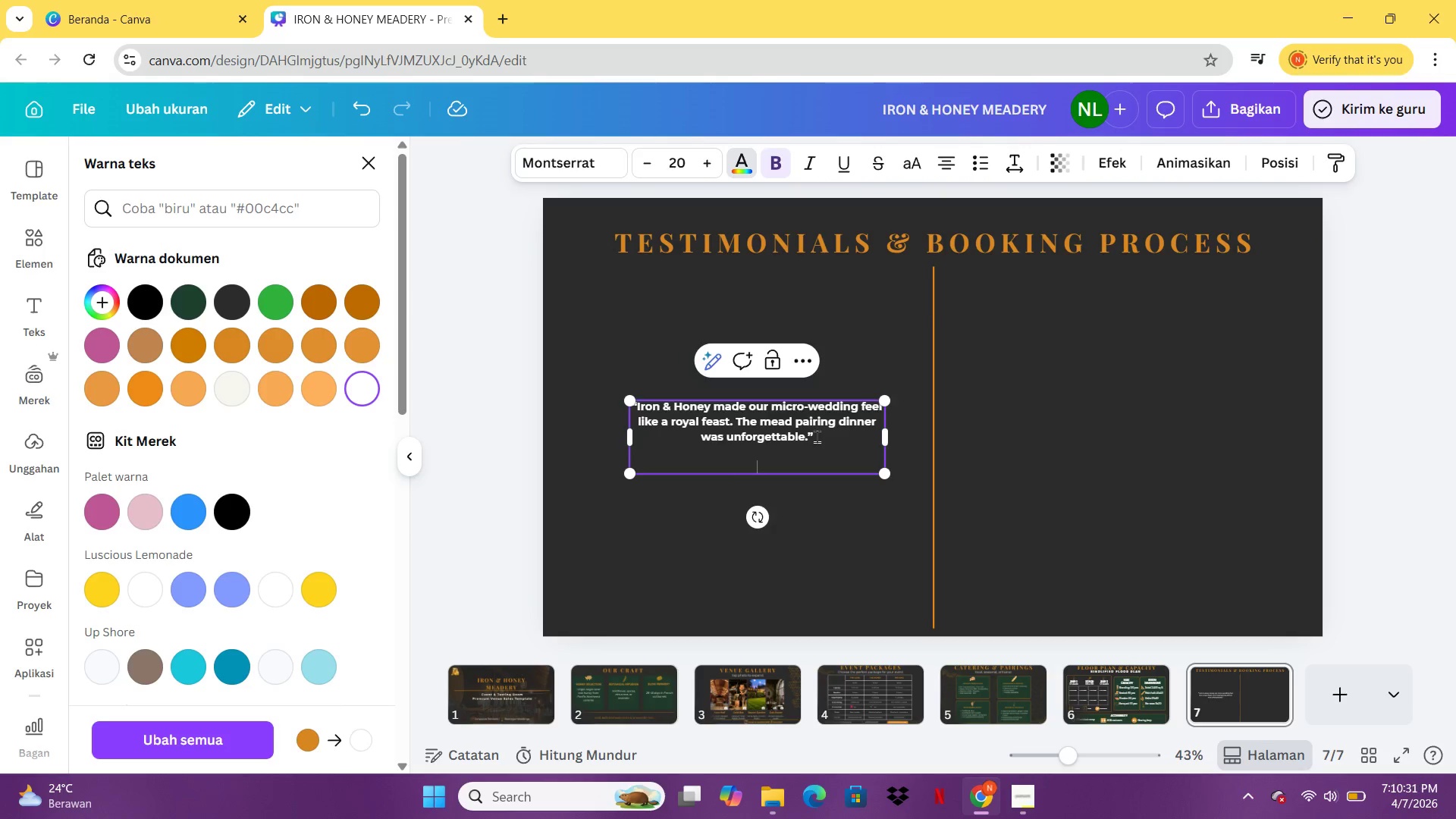 
key(Minus)
 